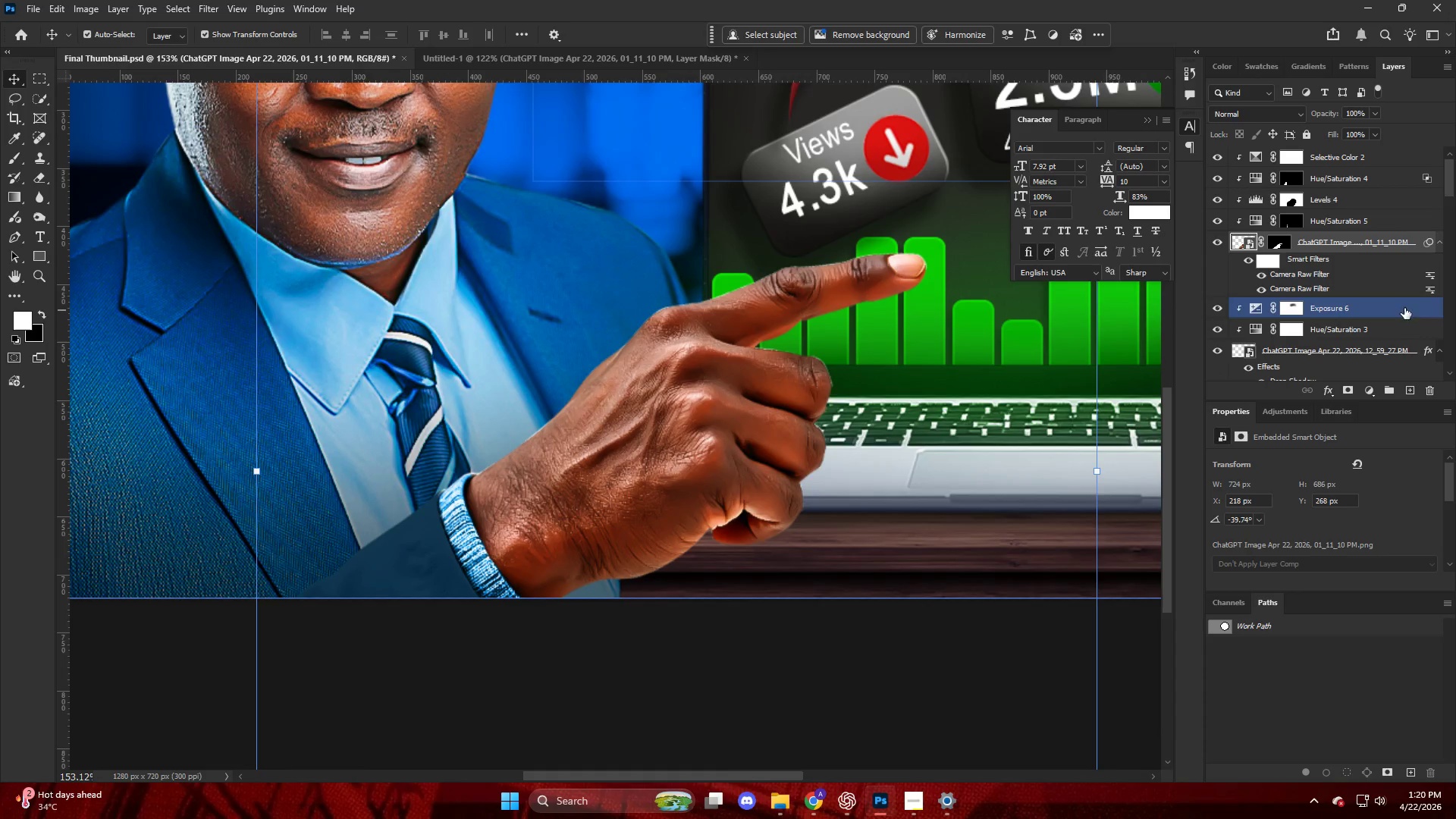 
hold_key(key=AltLeft, duration=0.55)
left_click_drag(start_coordinate=[1321, 237], to_coordinate=[1321, 228])
 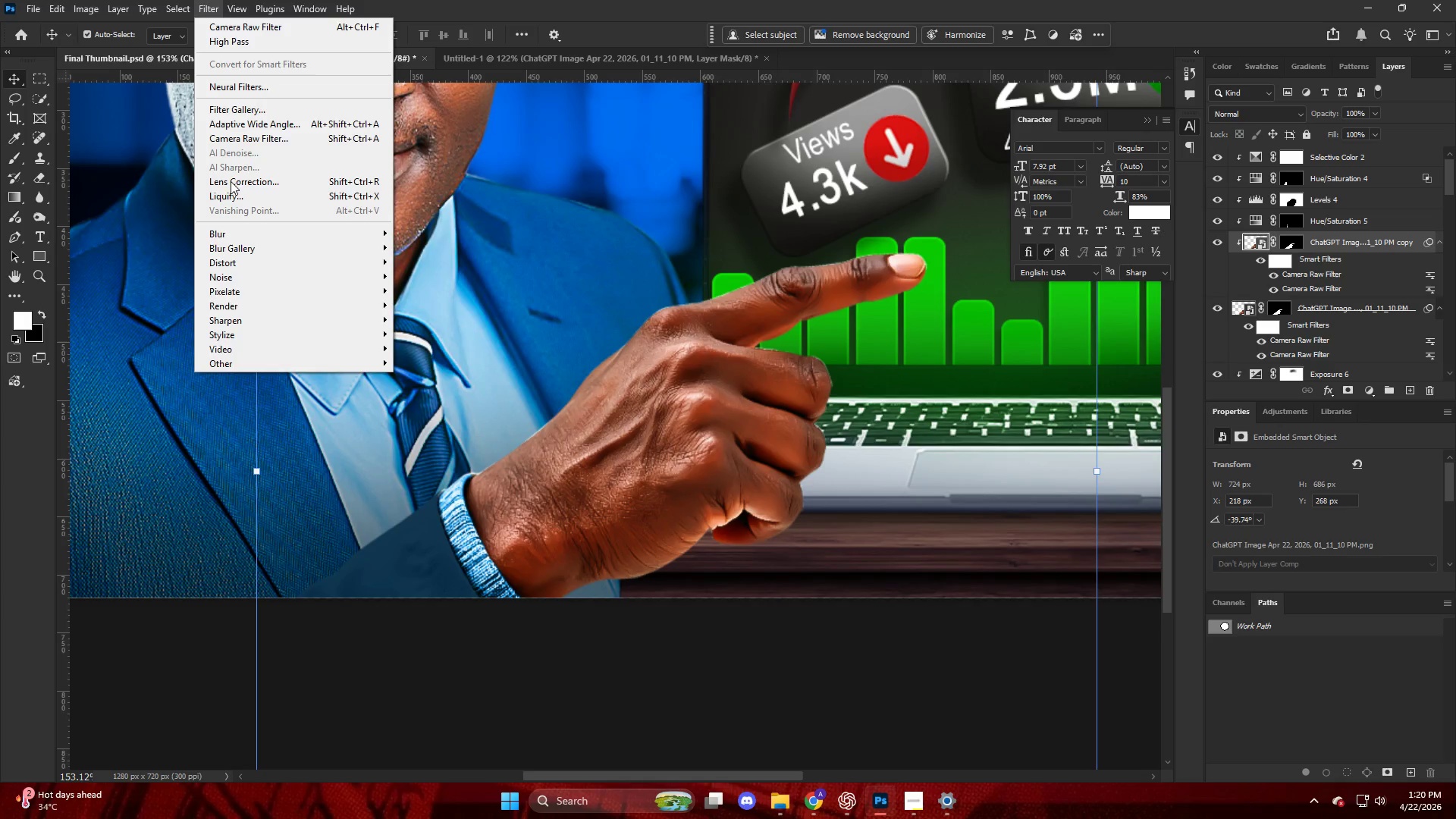 
left_click([271, 359])
 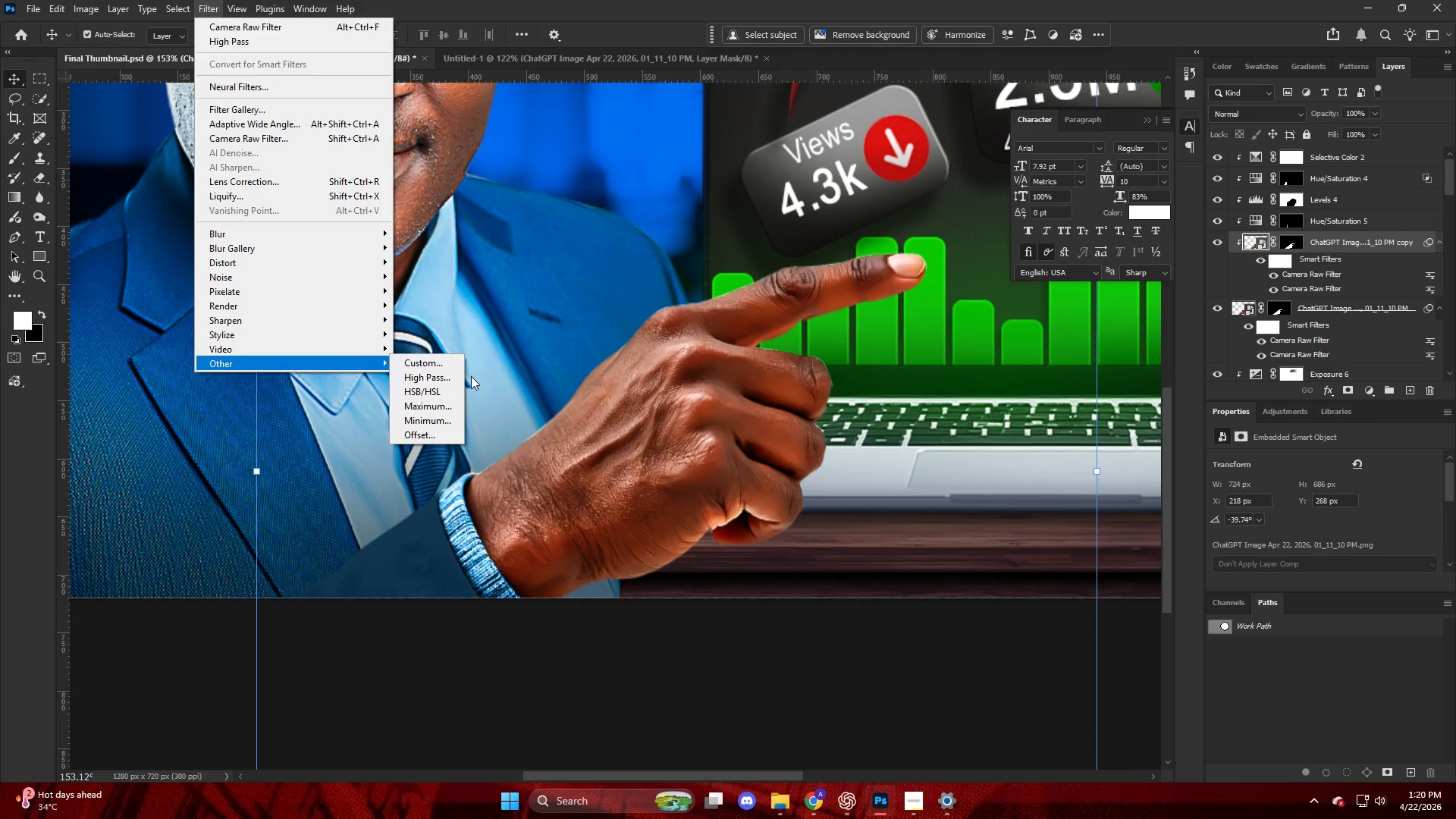 
left_click([437, 379])
 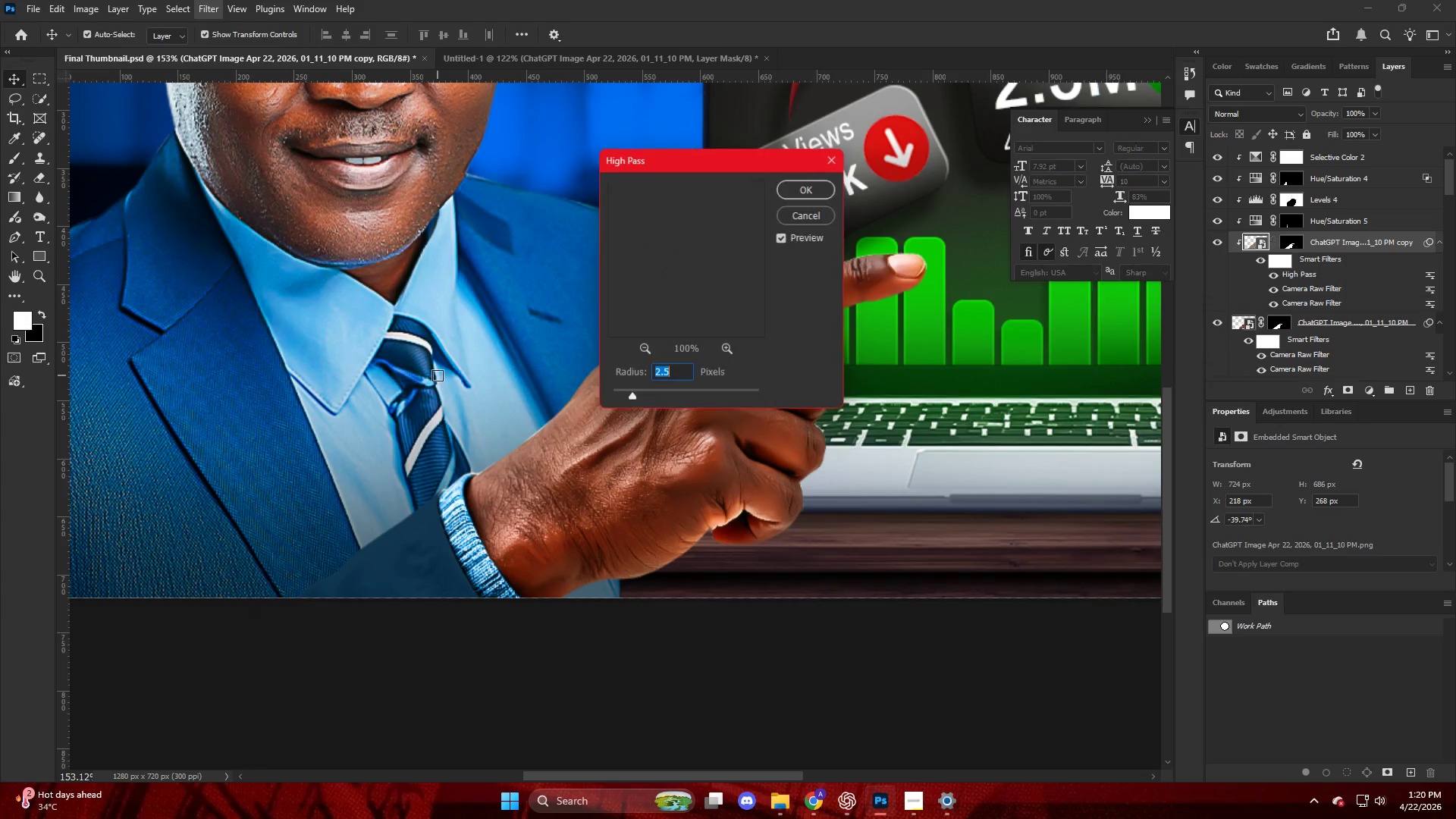 
key(NumpadEnter)
 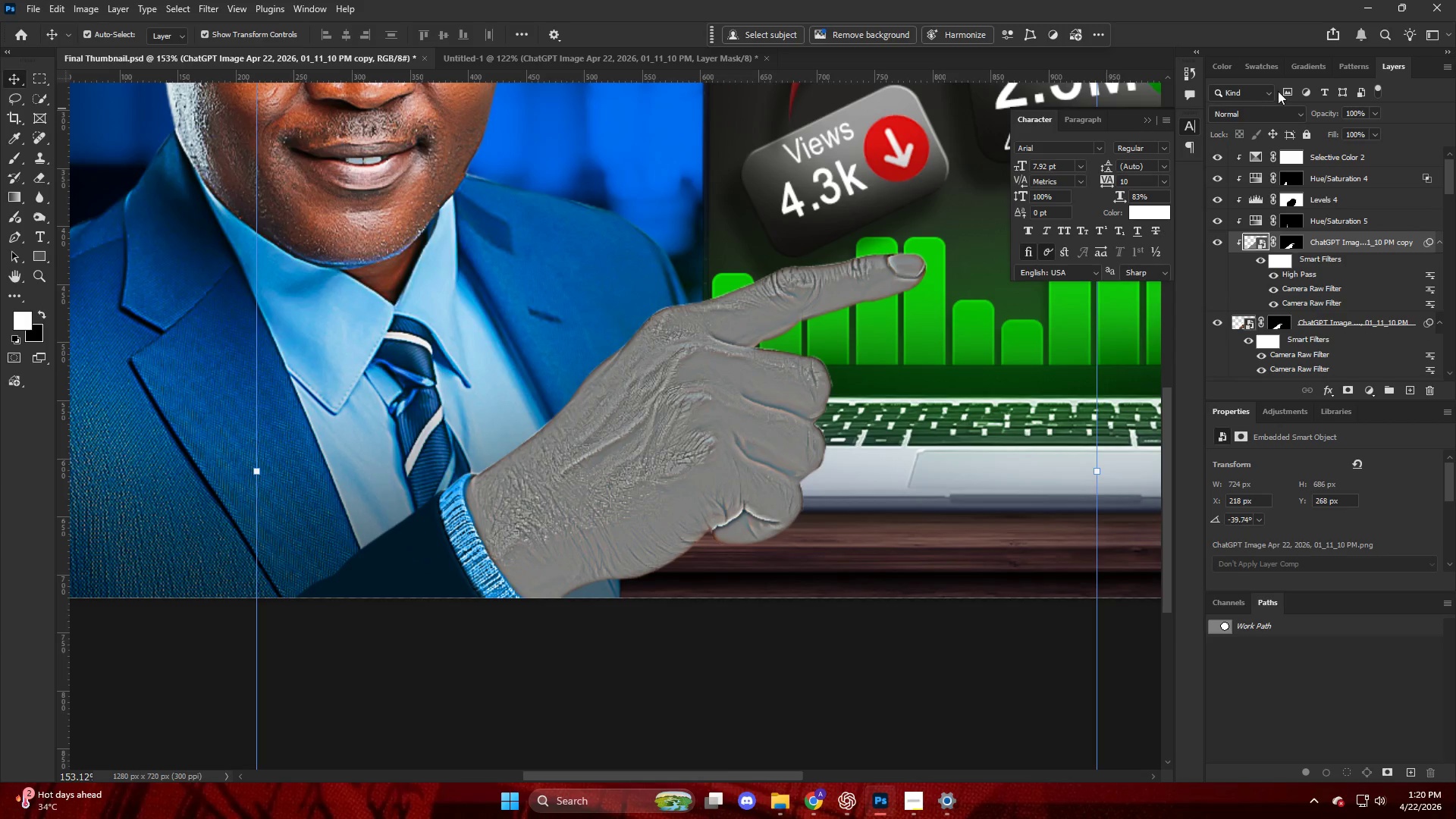 
left_click([1241, 116])
 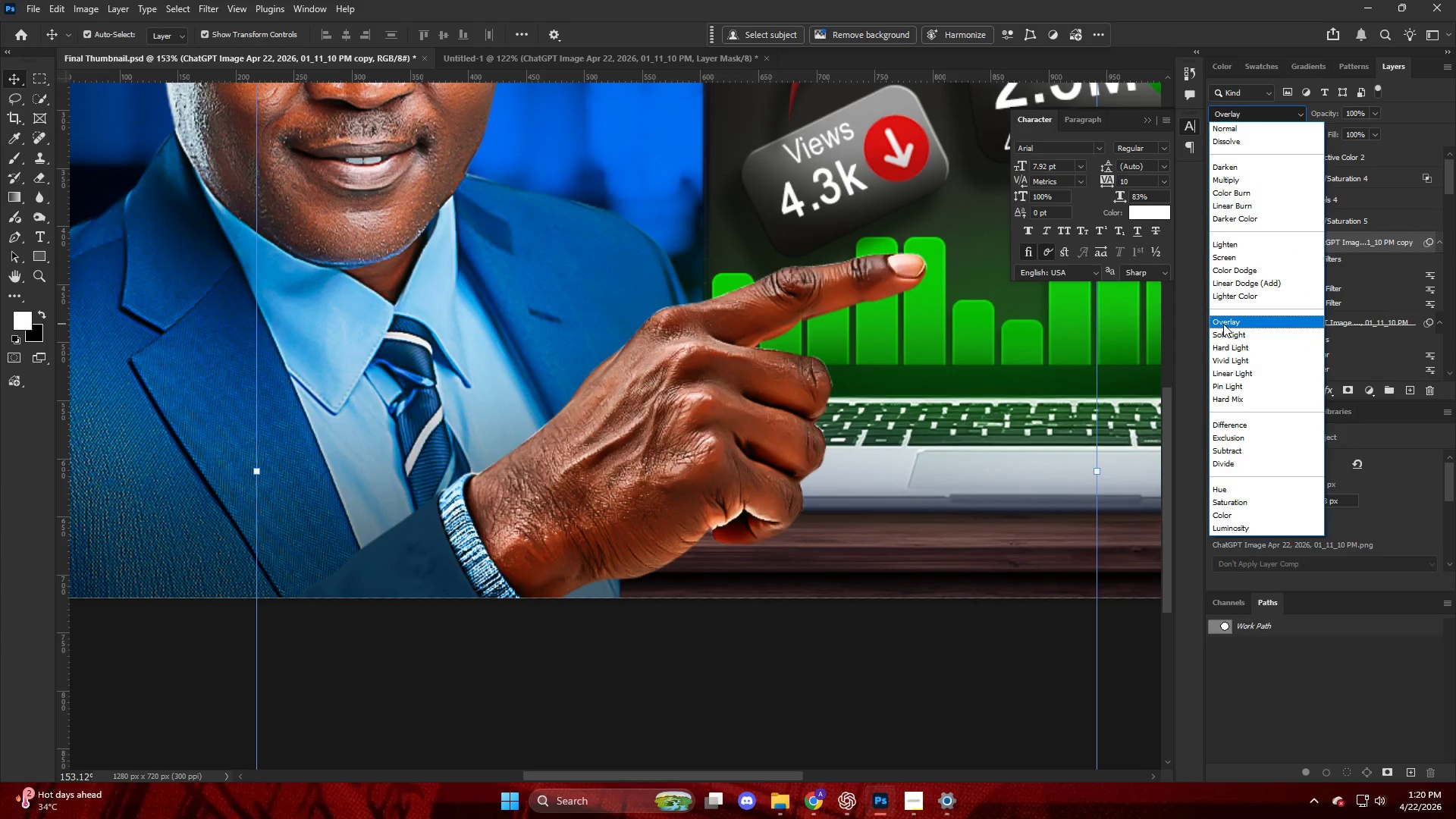 
key(NumpadEnter)
 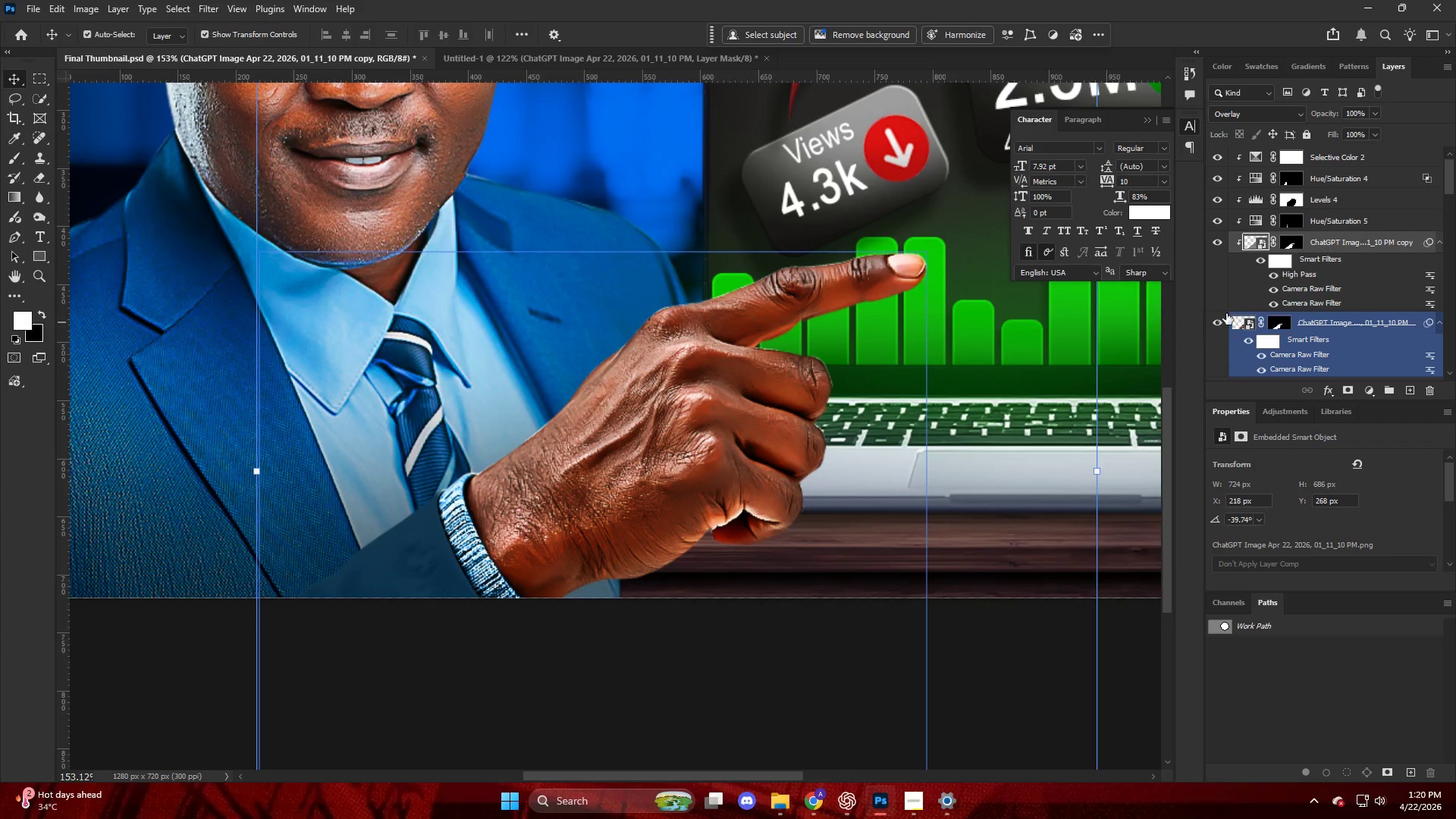 
hold_key(key=AltLeft, duration=0.44)
scroll: coordinate [789, 311], scroll_direction: down, amount: 13.0
 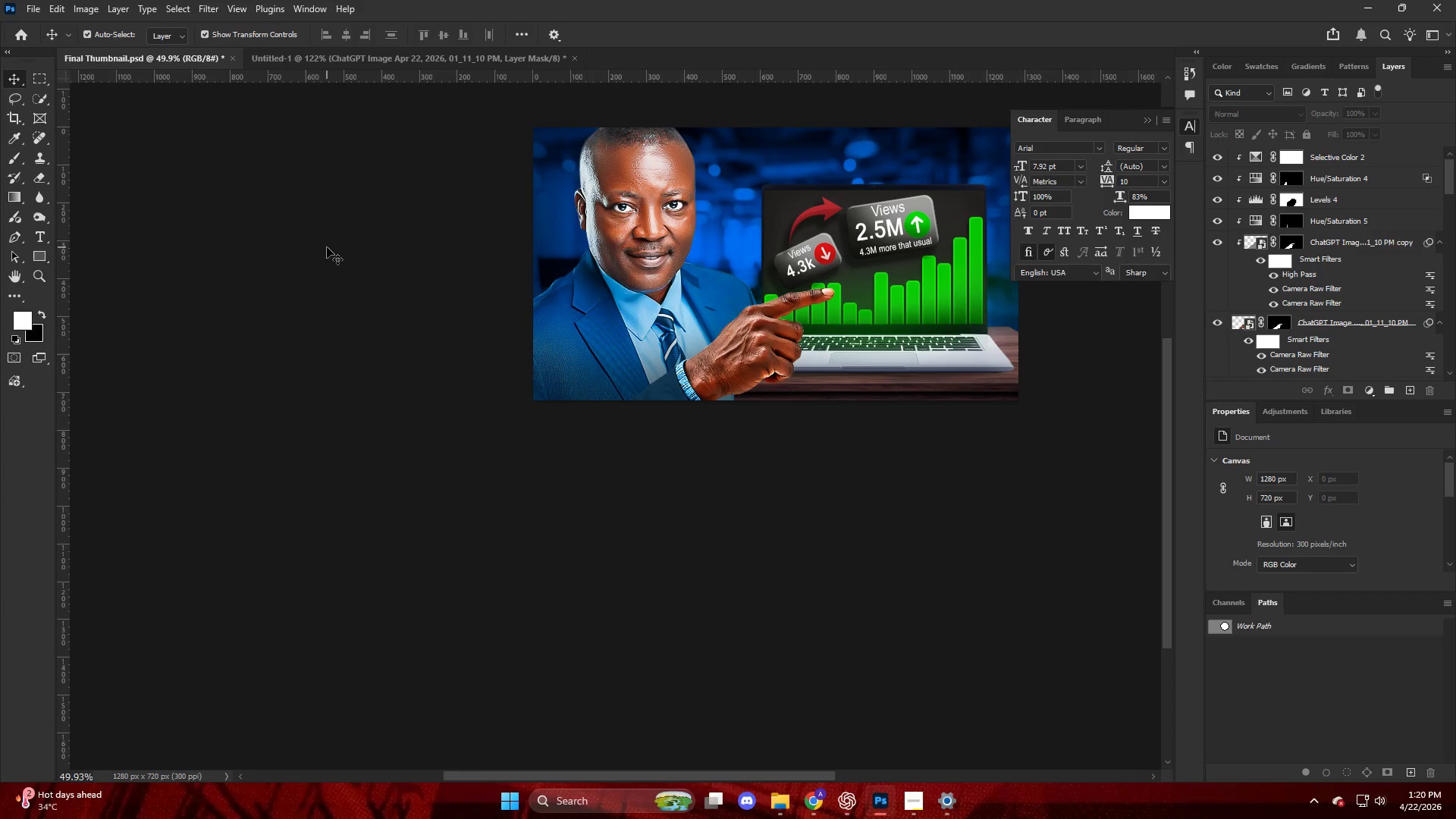 
key(Alt+AltLeft)
 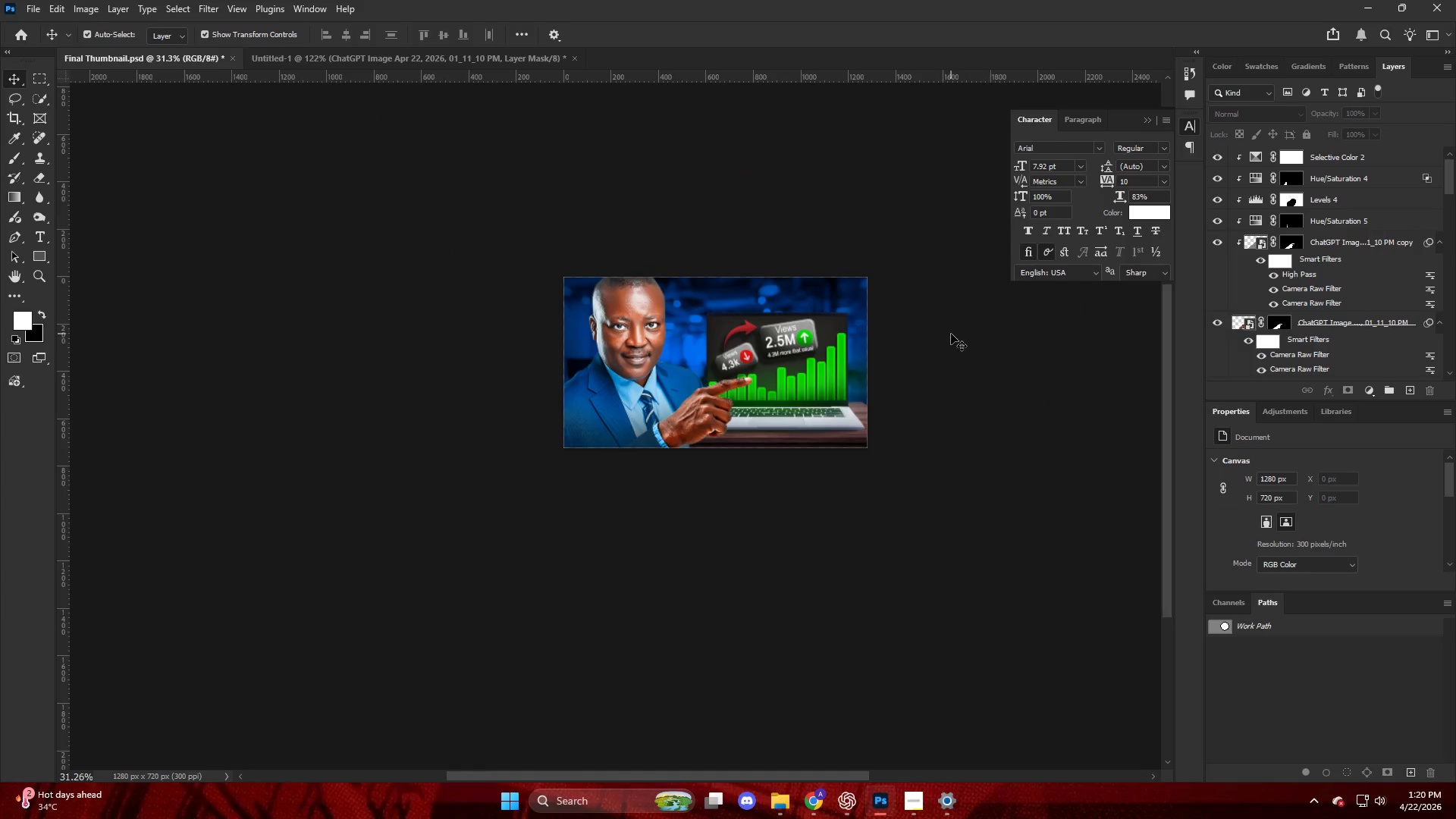 
scroll: coordinate [419, 248], scroll_direction: none, amount: 0.0
 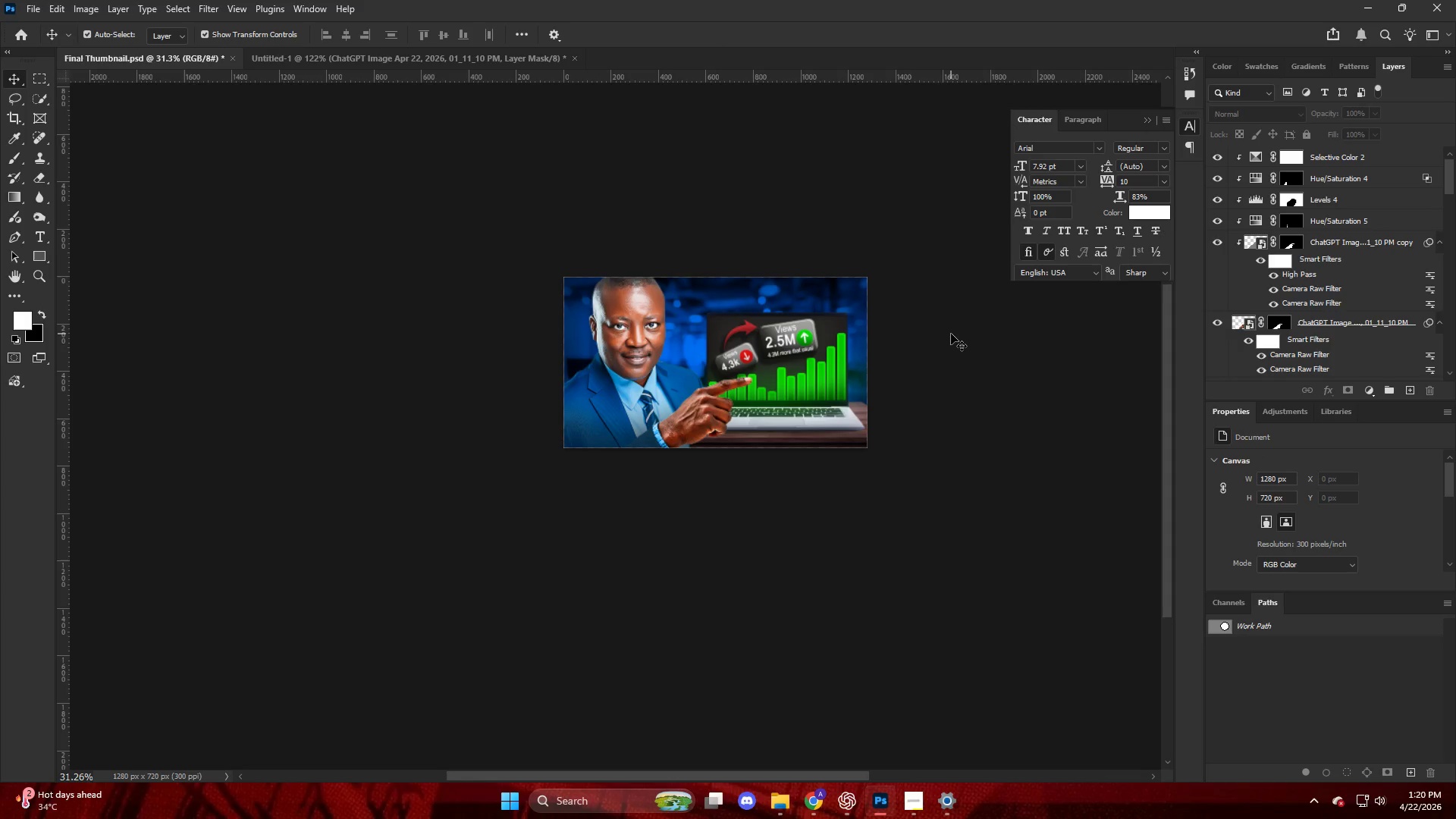 
hold_key(key=AltLeft, duration=0.69)
scroll: coordinate [817, 435], scroll_direction: up, amount: 10.0
 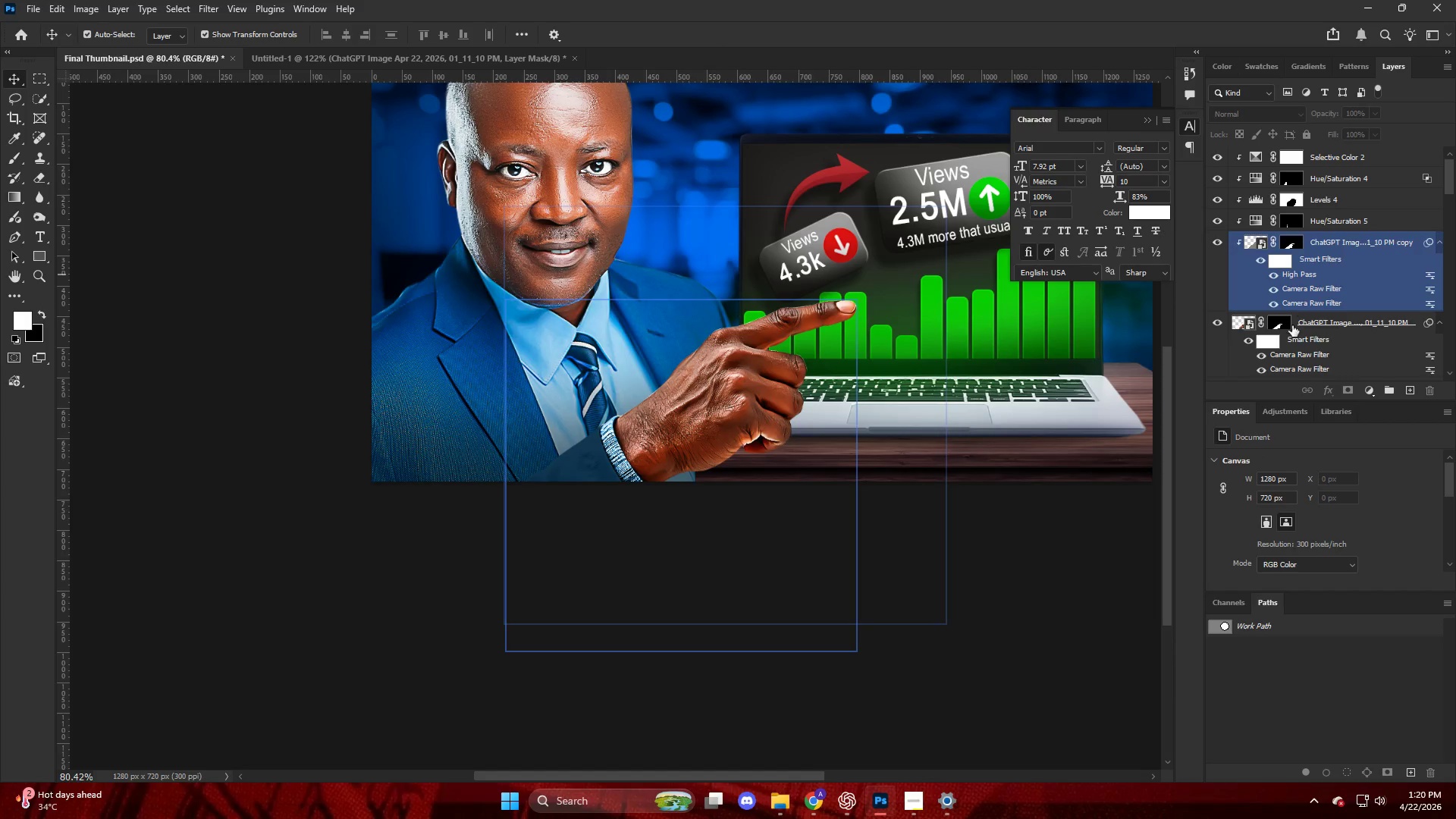 
left_click([1341, 322])
 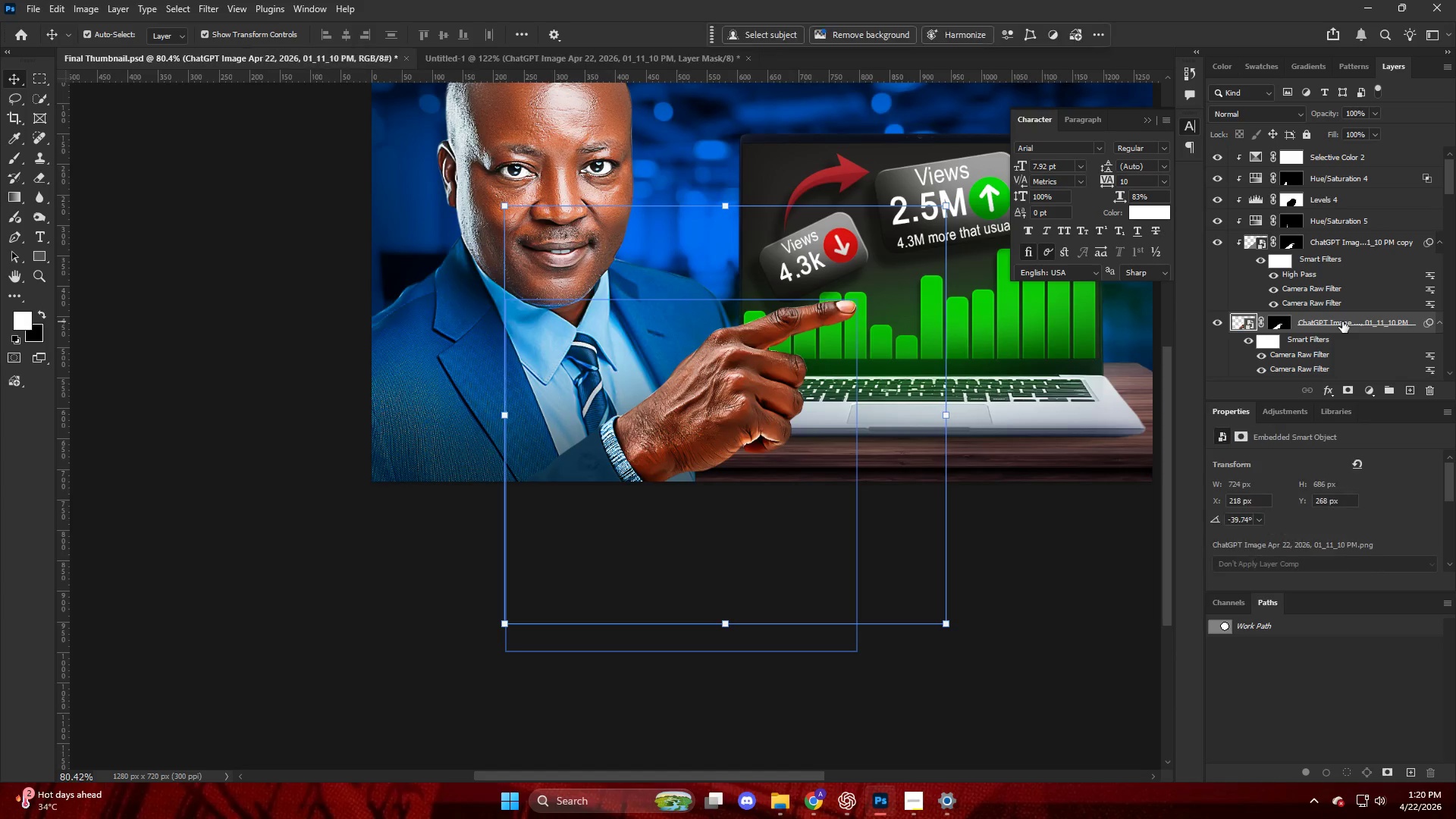 
key(Control+ControlLeft)
 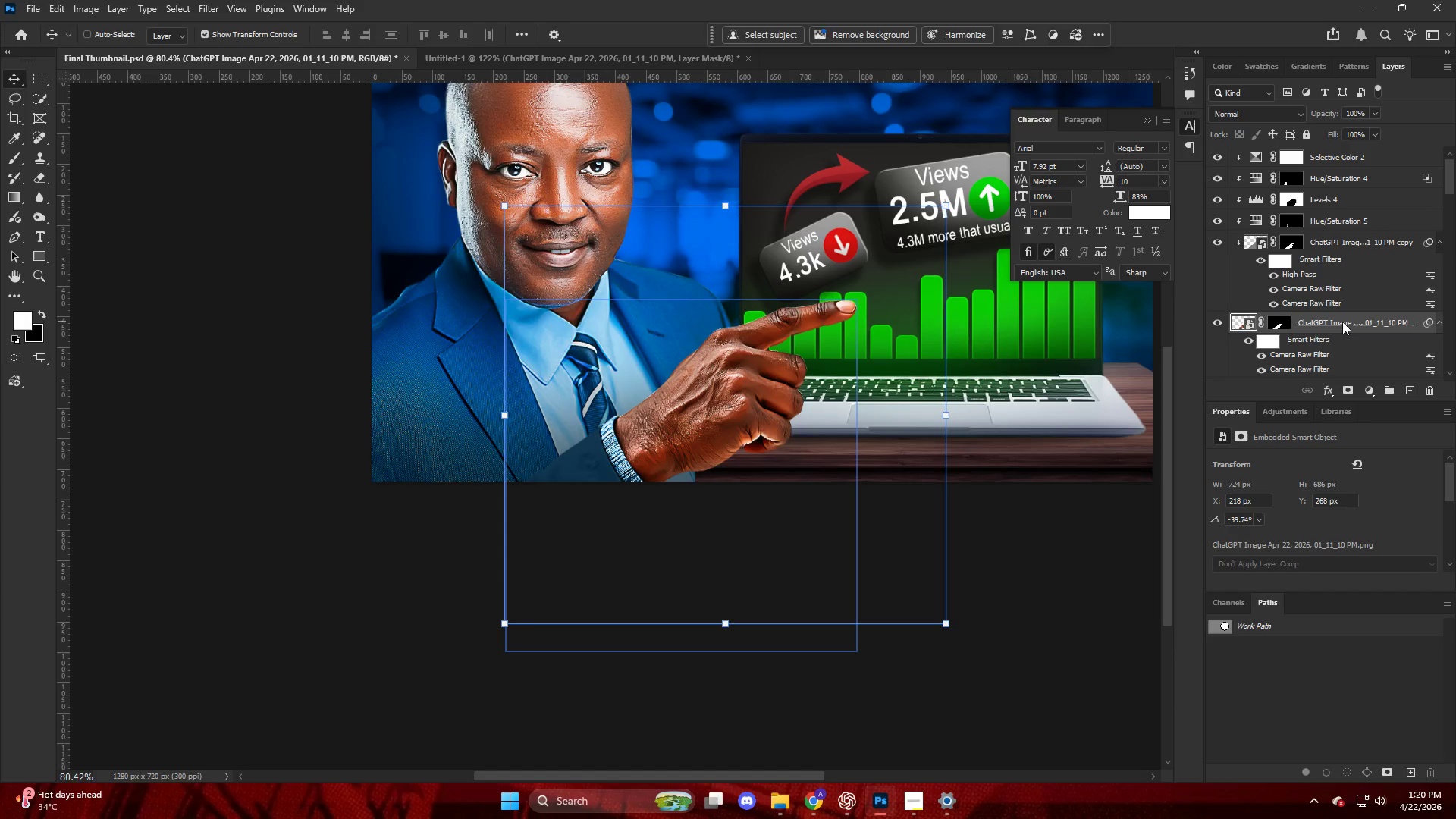 
key(Control+Shift+ShiftLeft)
 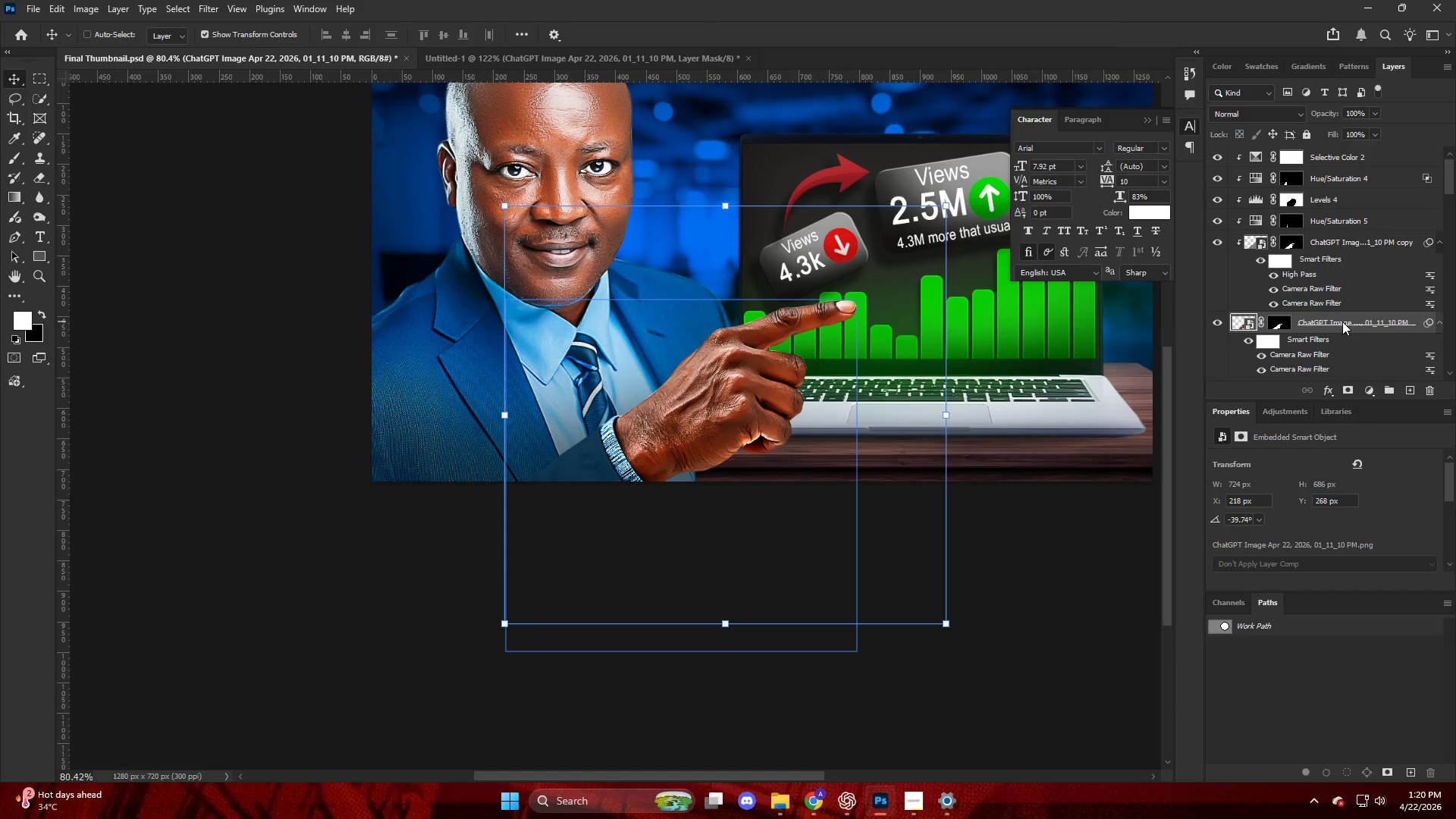 
key(Control+Shift+A)
 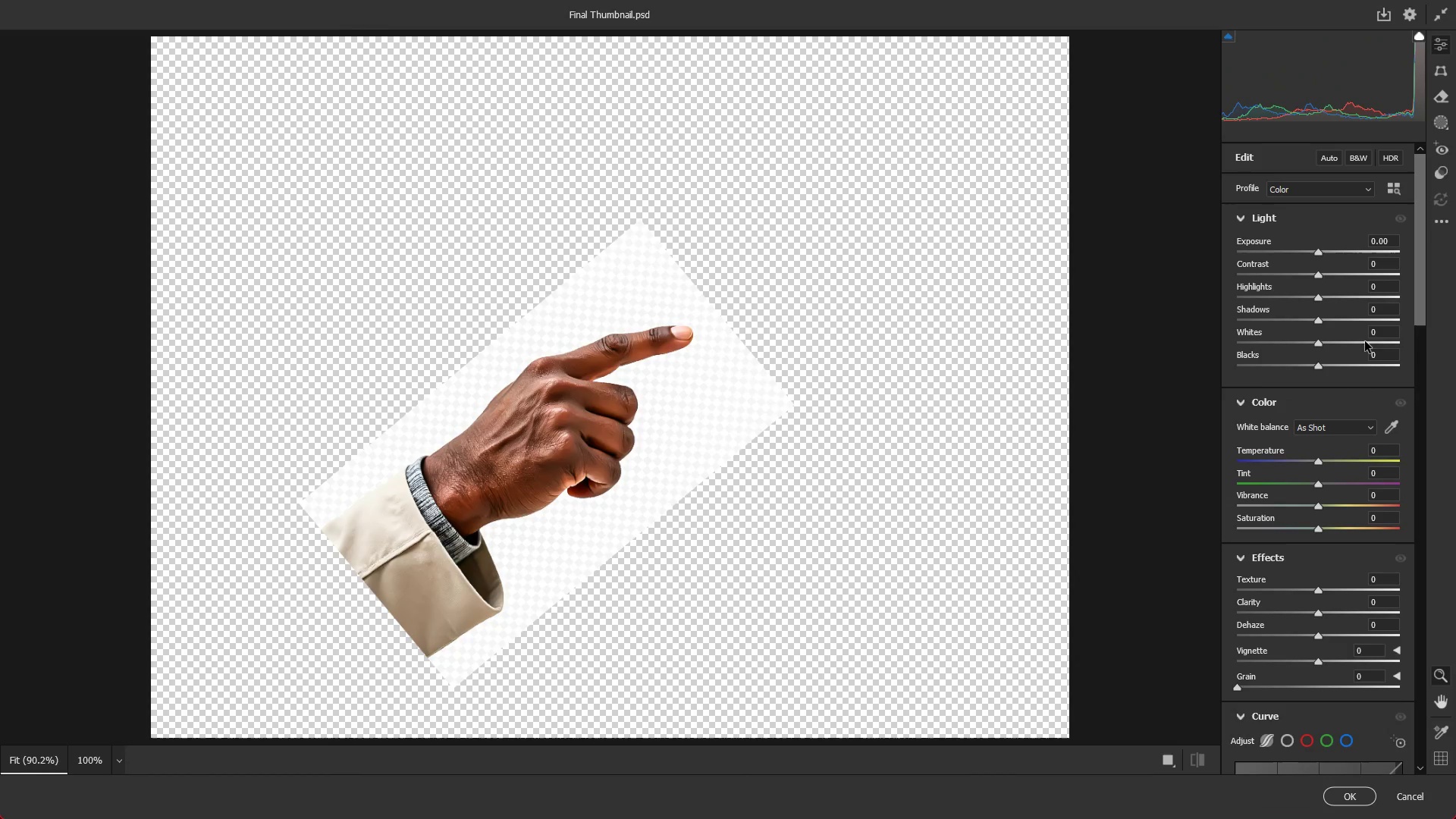 
left_click_drag(start_coordinate=[1334, 321], to_coordinate=[1346, 325])
 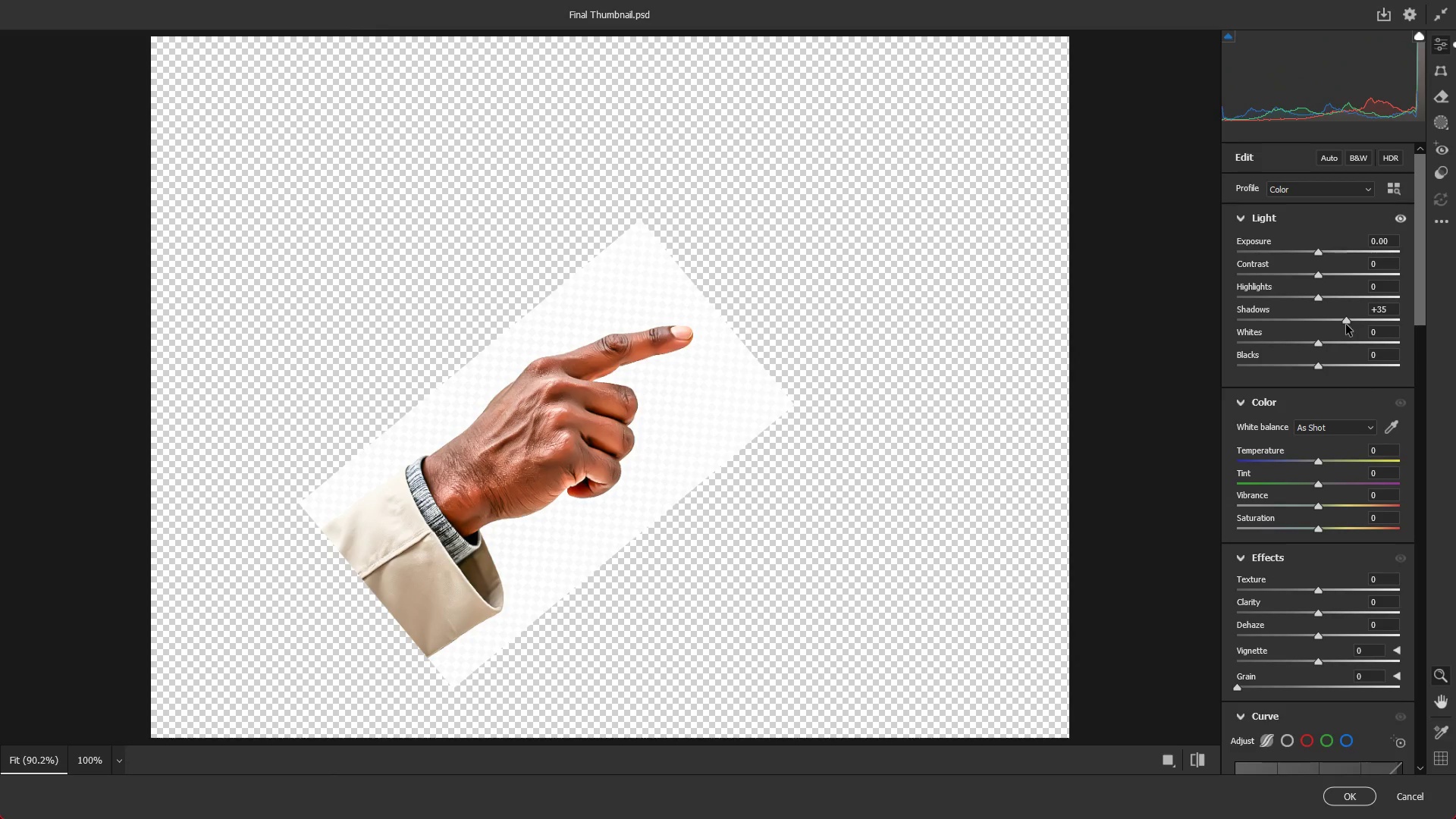 
key(NumpadEnter)
 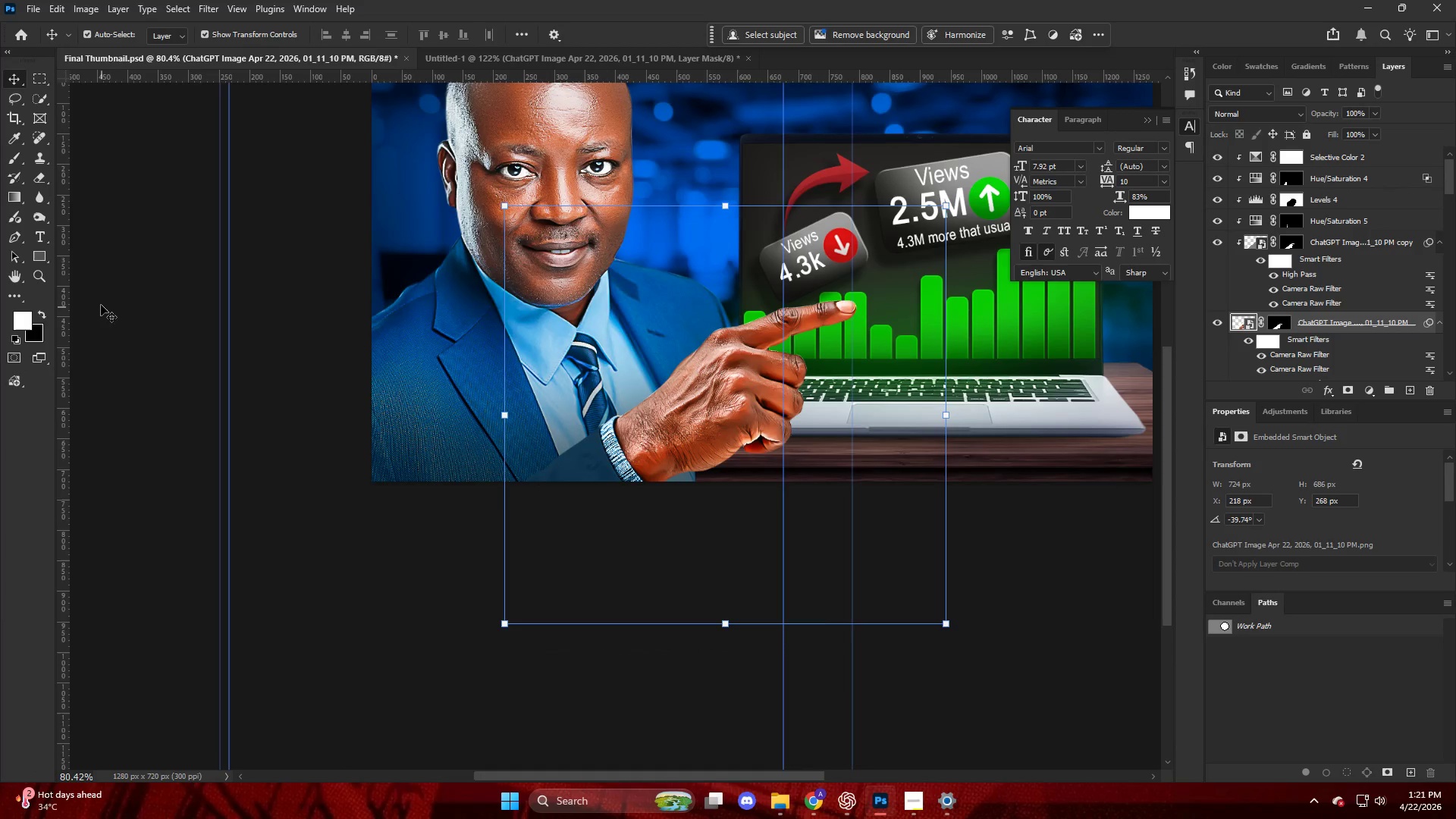 
left_click([164, 261])
 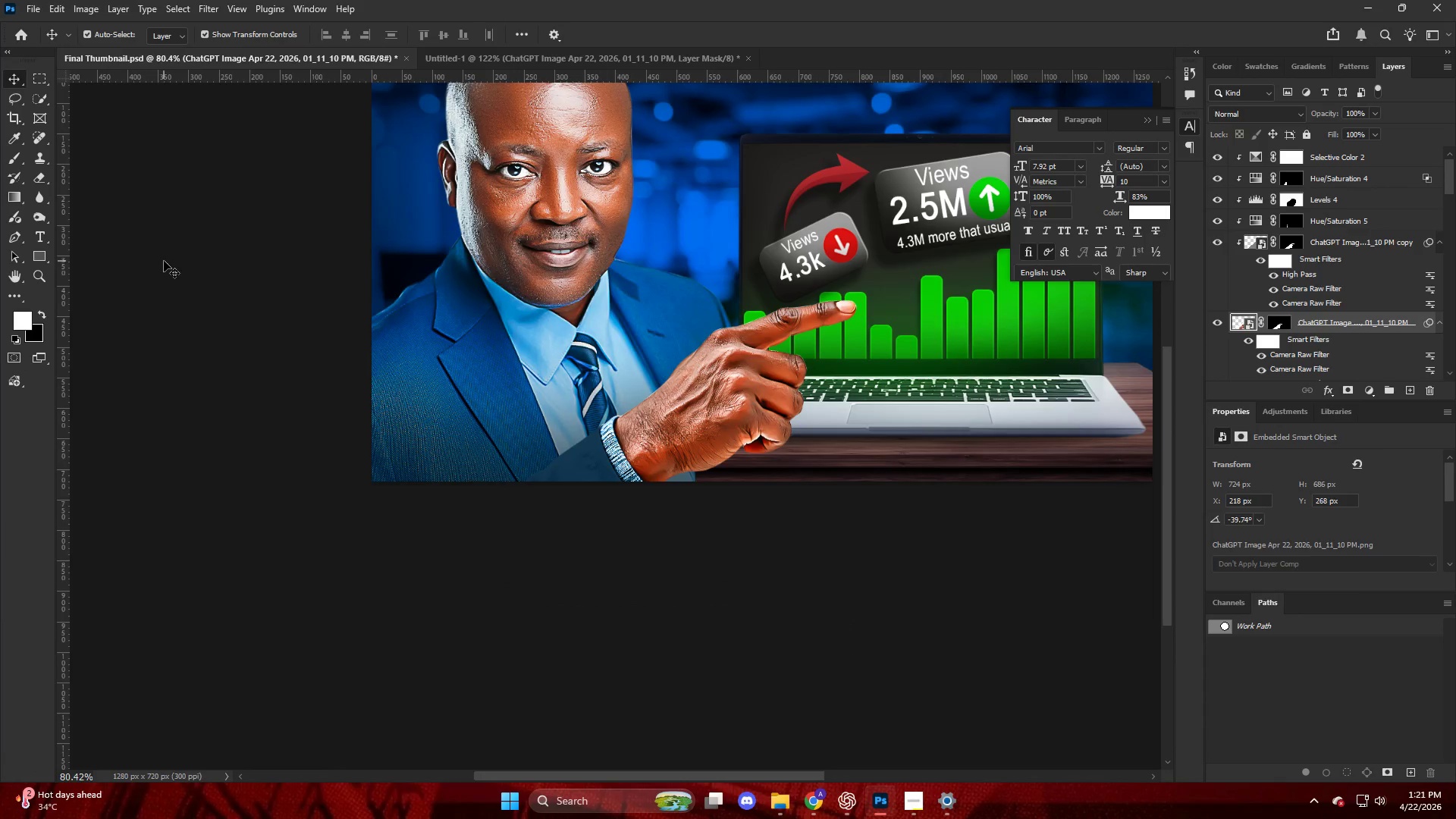 
key(Alt+AltLeft)
 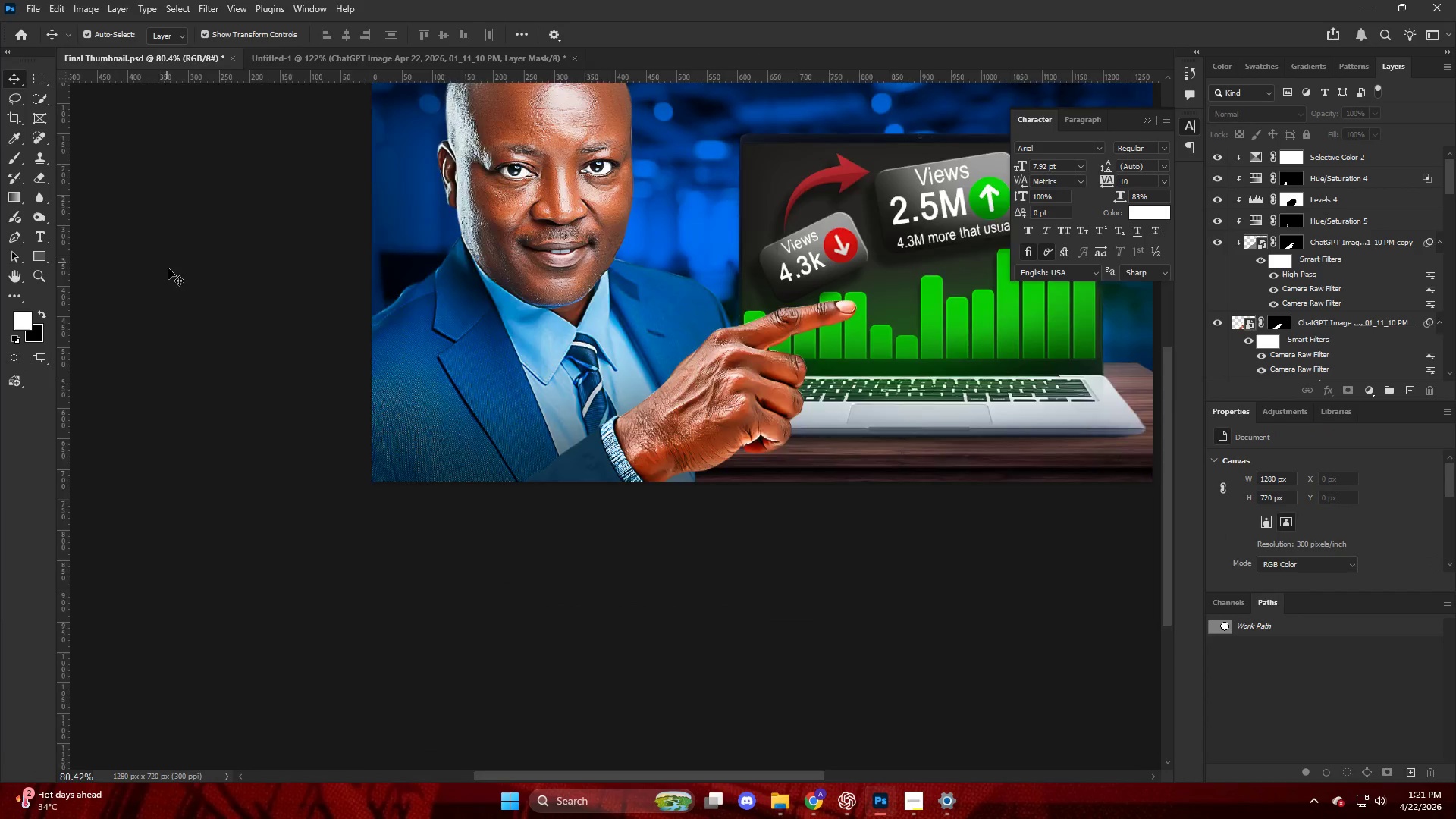 
hold_key(key=AltLeft, duration=0.52)
scroll: coordinate [403, 355], scroll_direction: up, amount: 8.0
 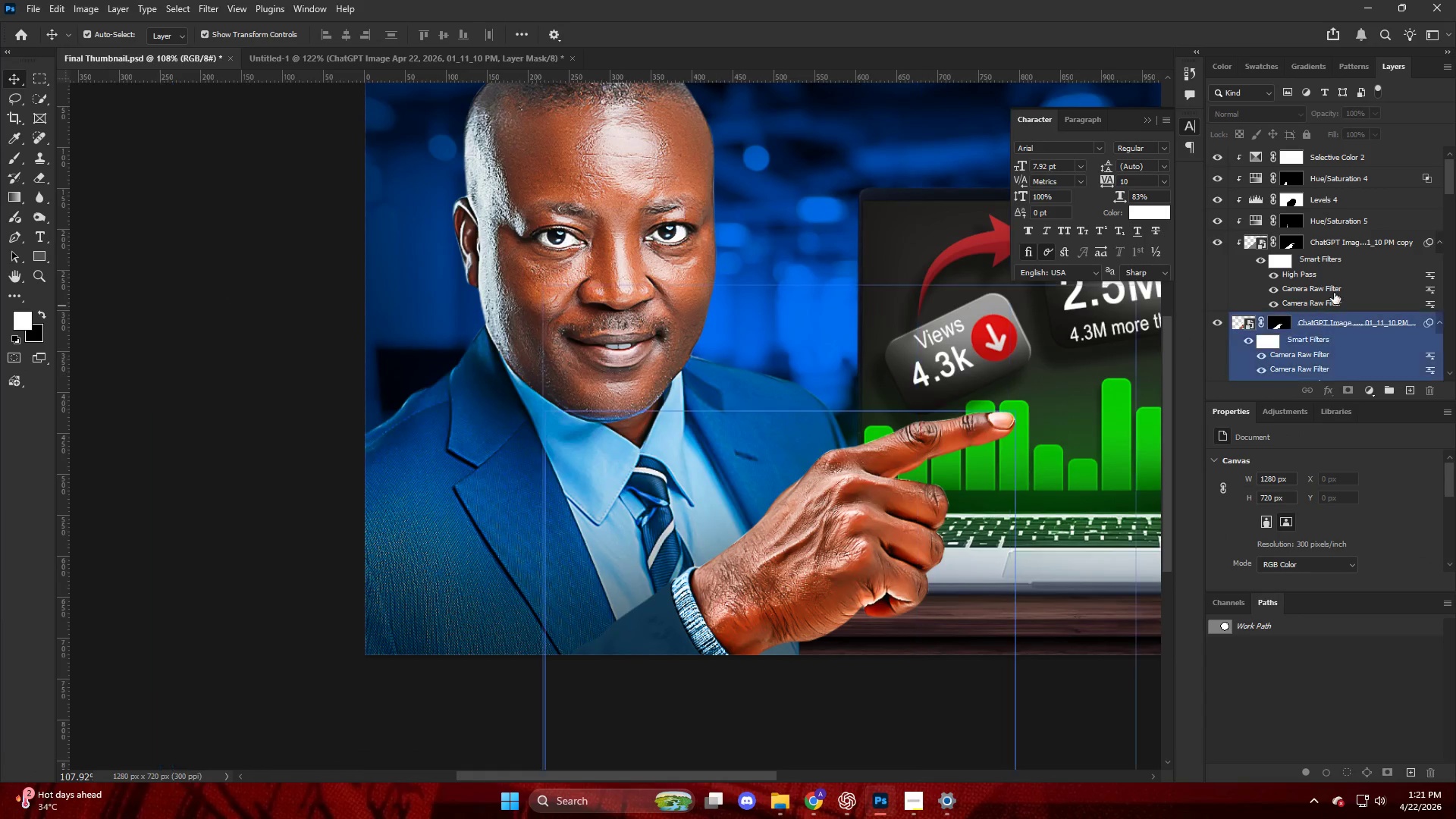 
left_click([1345, 147])
 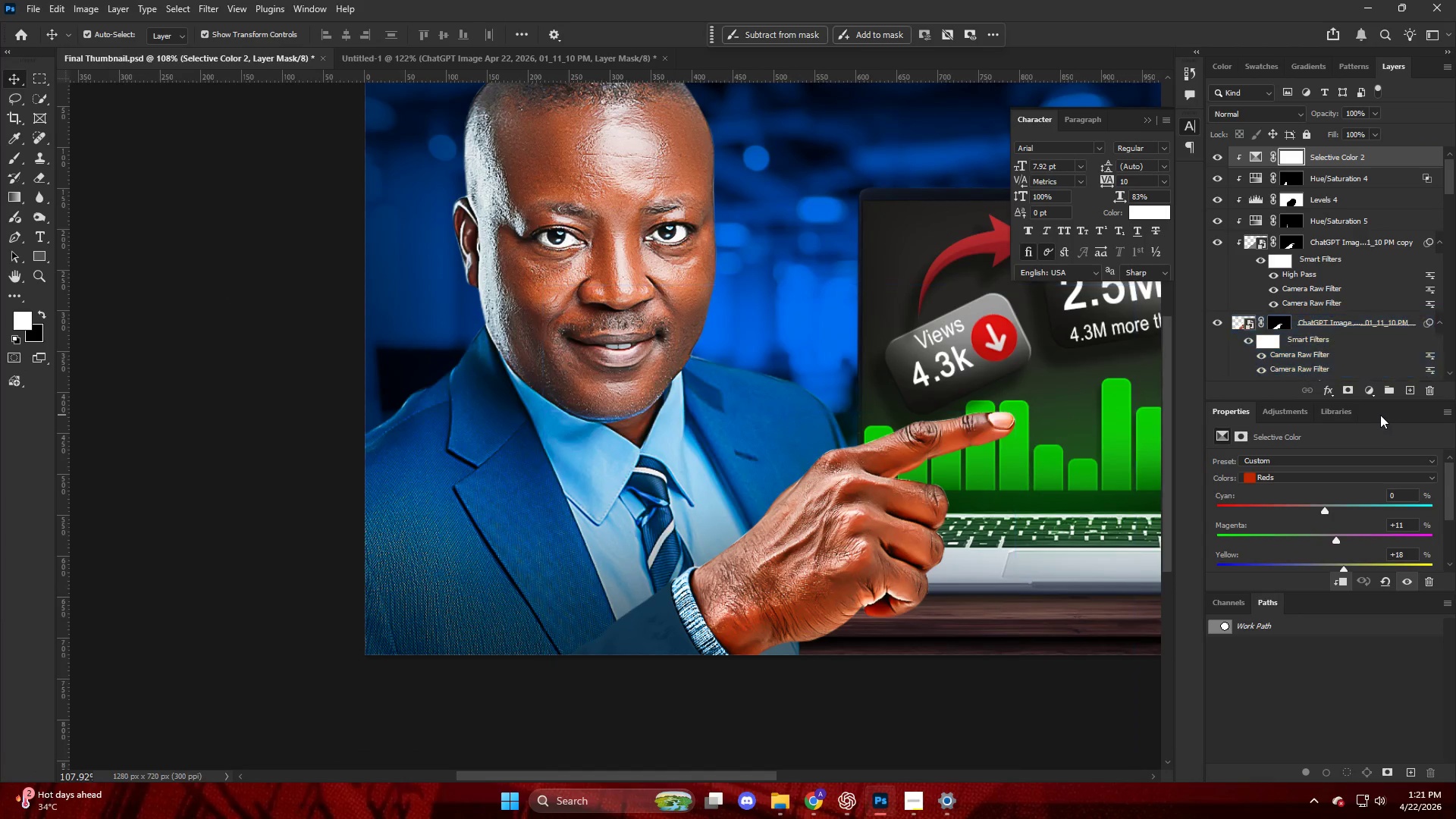 
scroll: coordinate [1348, 272], scroll_direction: up, amount: 9.0
 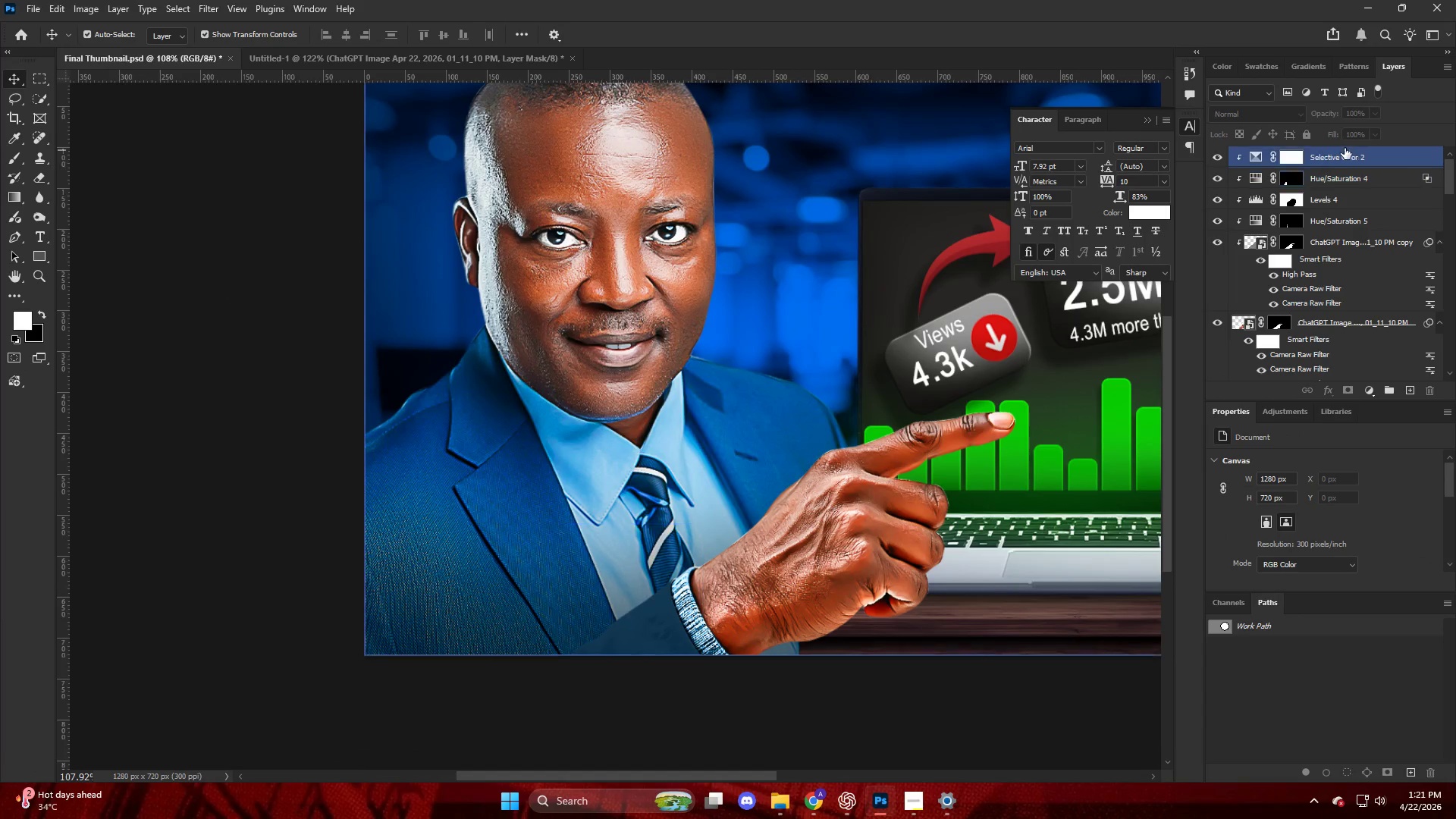 
left_click([1368, 391])
 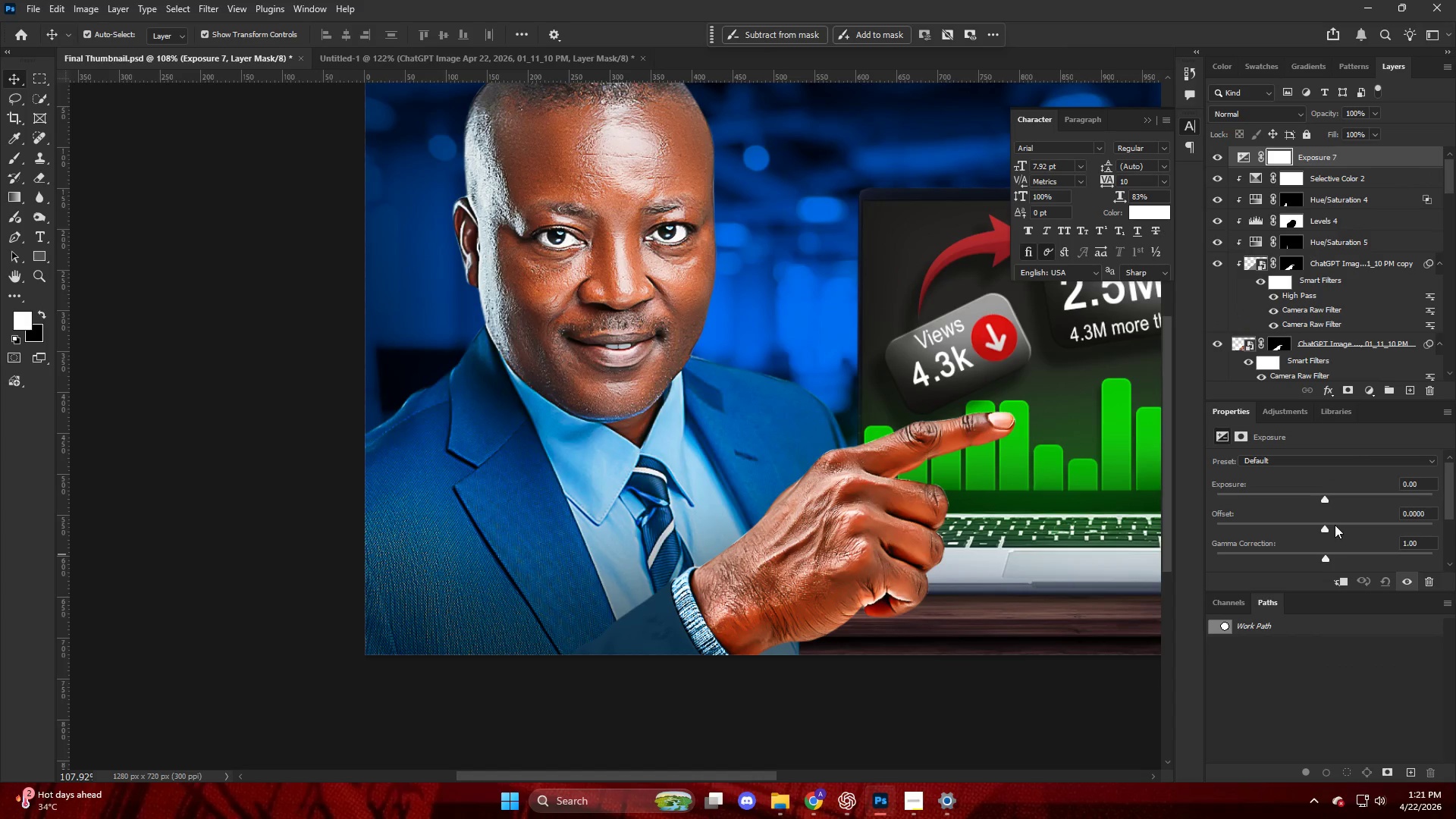 
left_click_drag(start_coordinate=[1319, 498], to_coordinate=[1271, 501])
 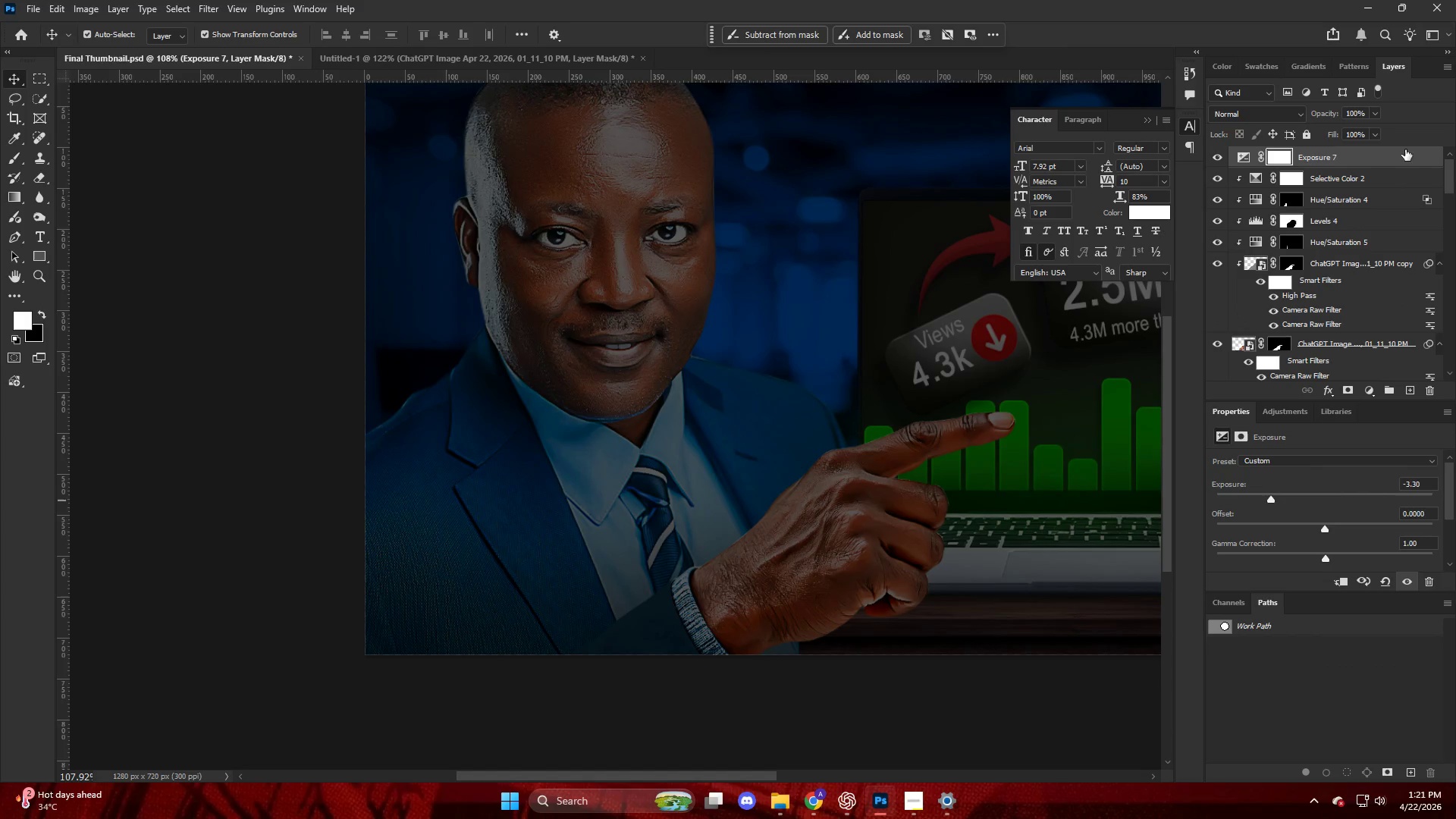 
hold_key(key=AltLeft, duration=1.0)
left_click([1364, 168])
 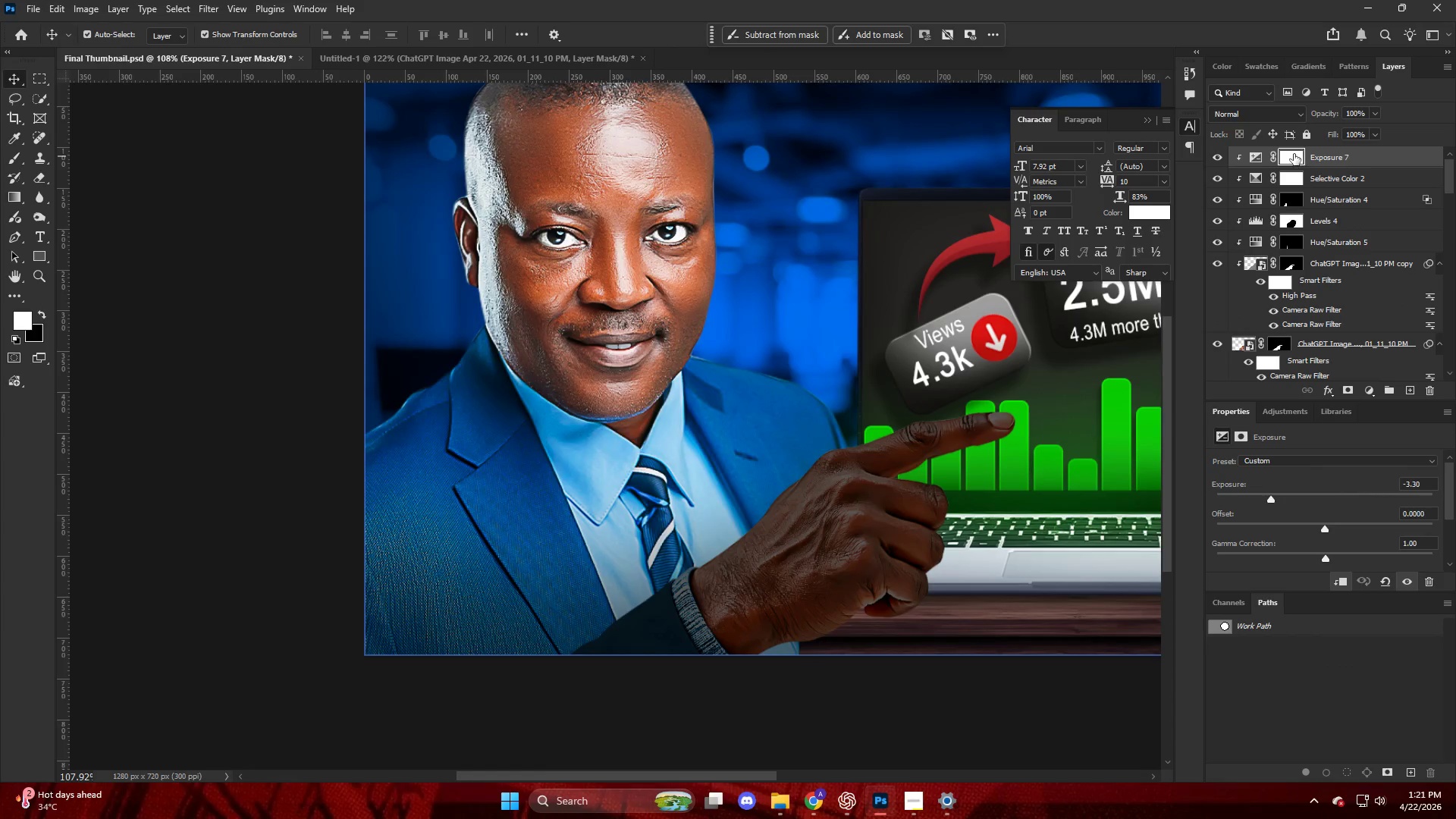 
left_click([1295, 154])
 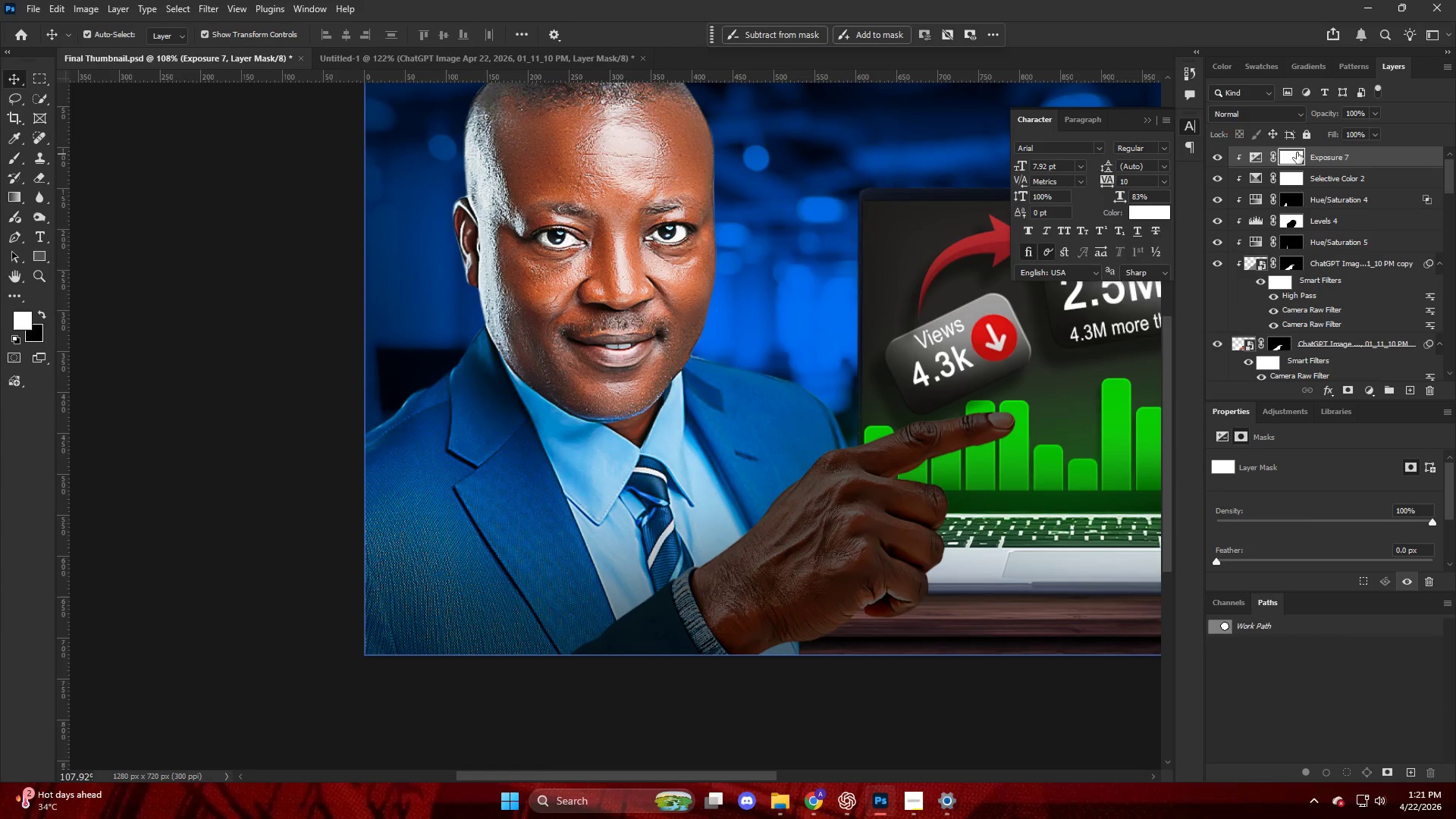 
key(Control+I)
 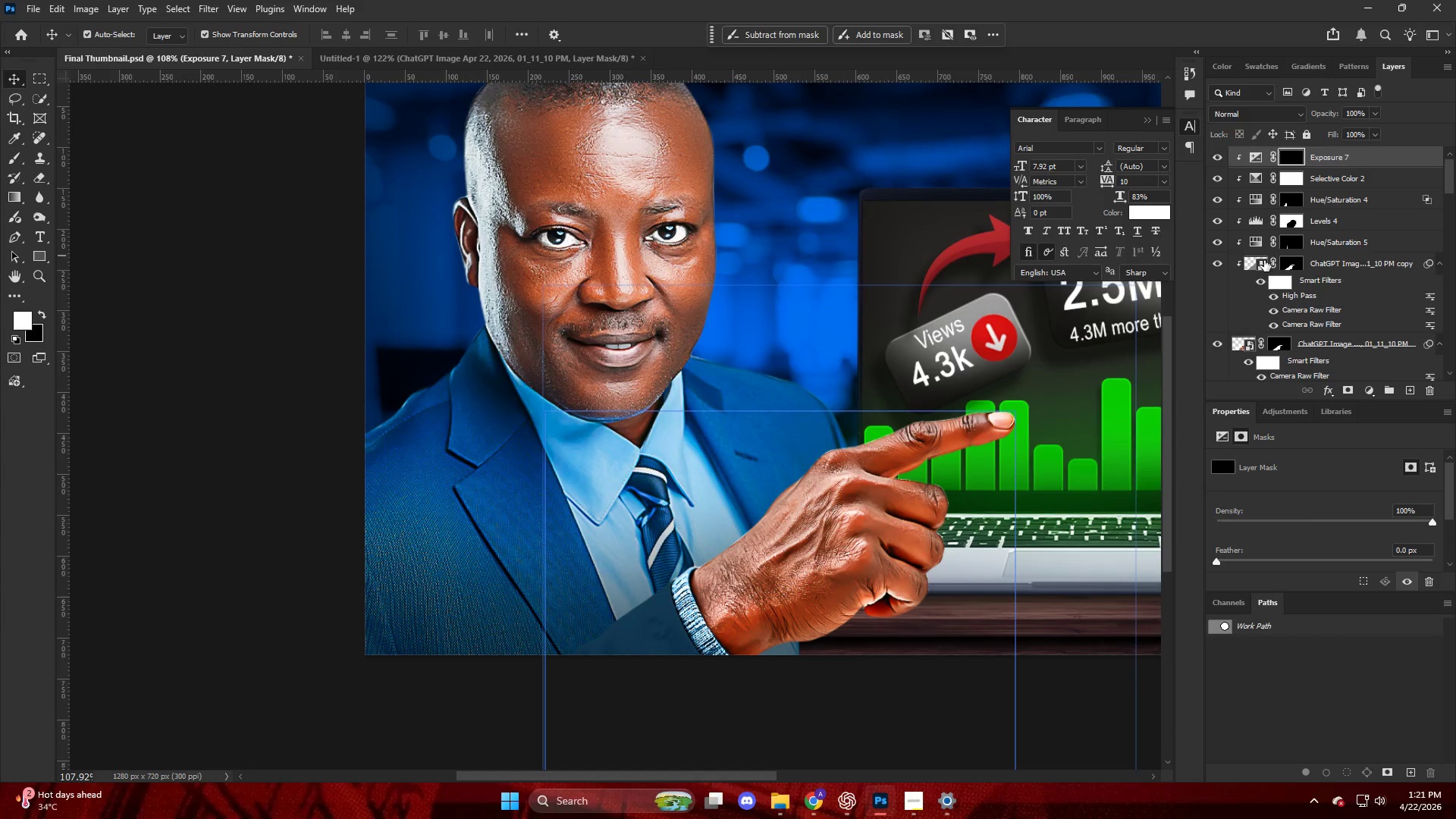 
key(B)
 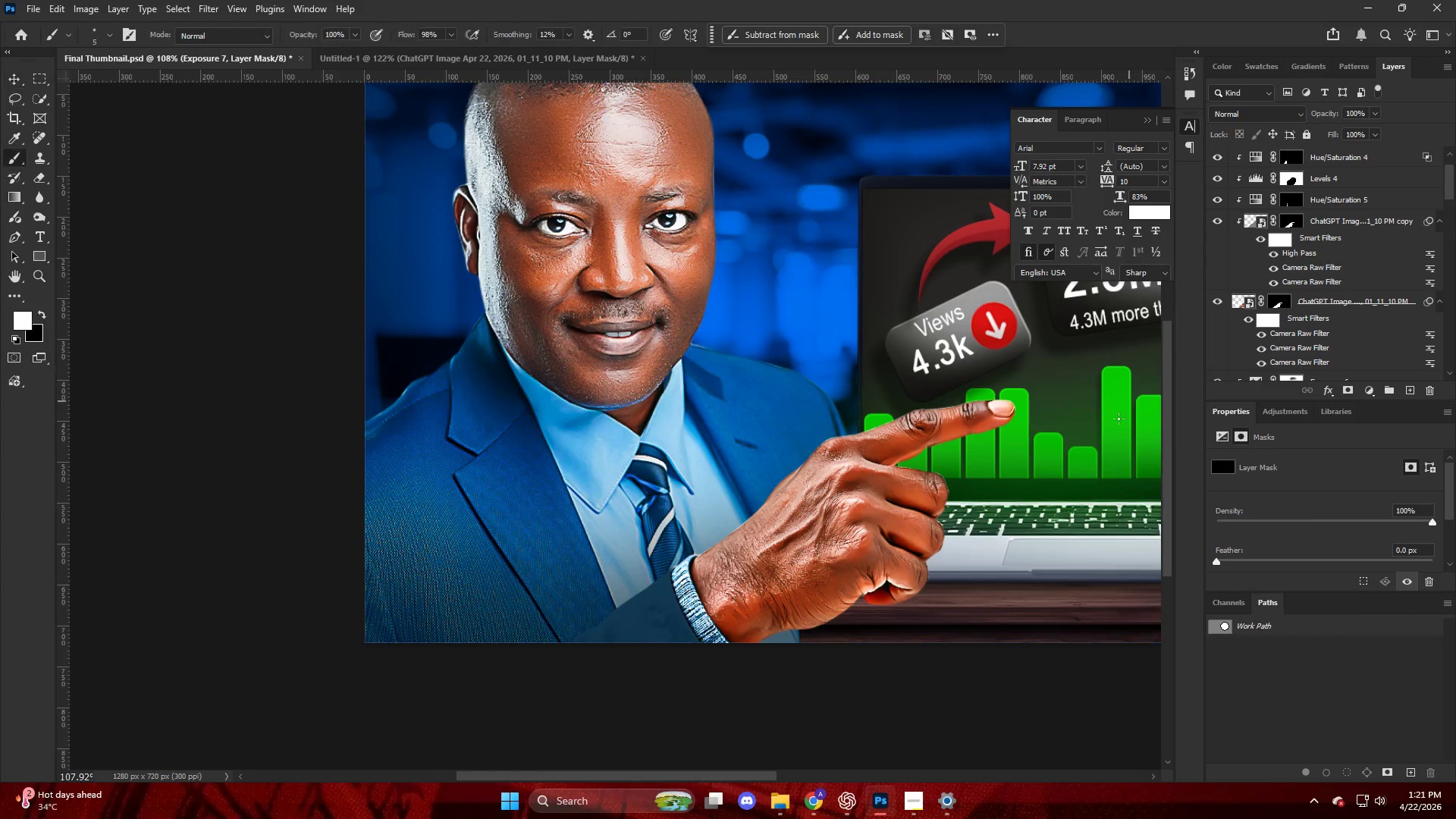 
key(Alt+AltLeft)
 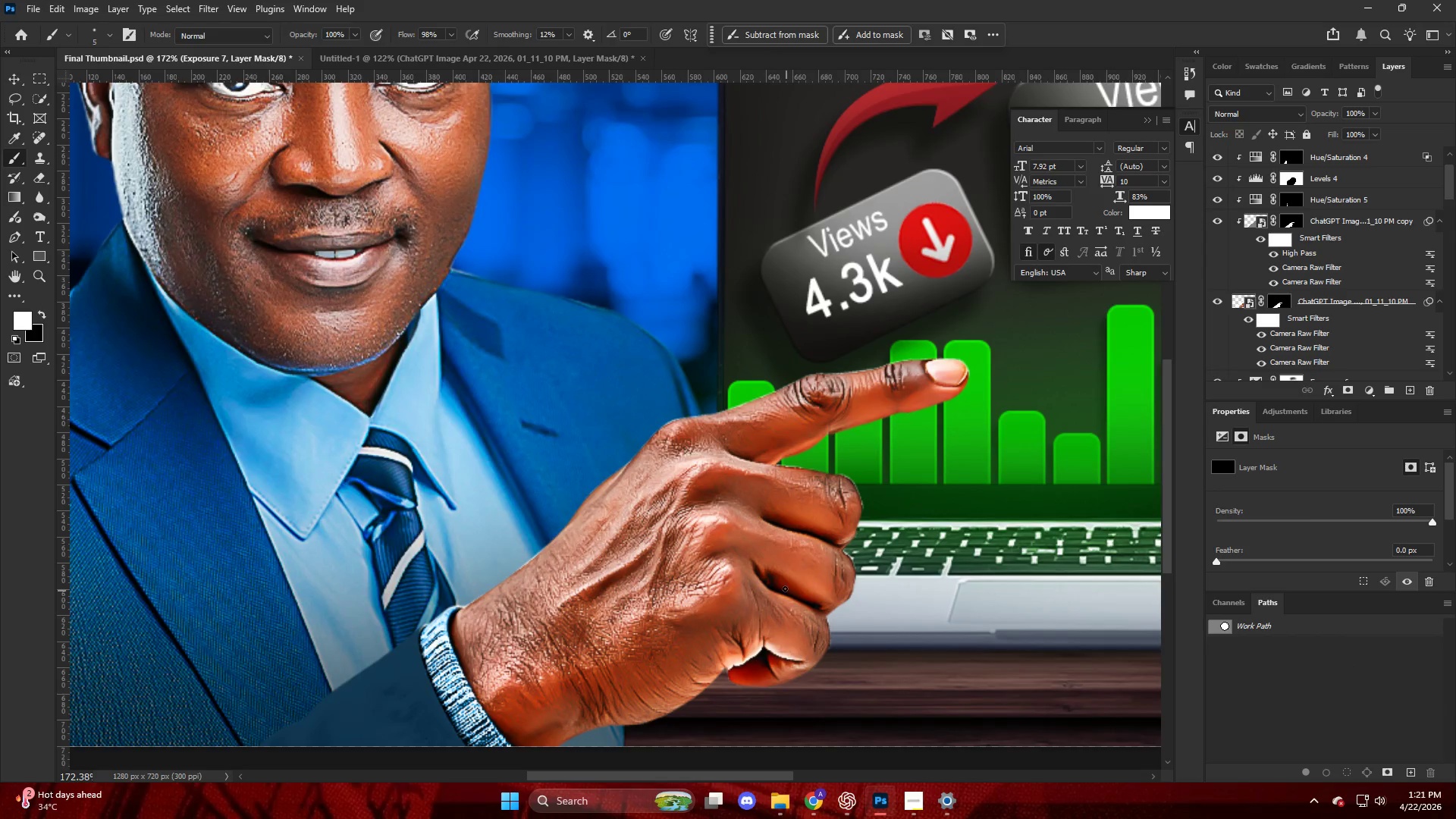 
key(CapsLock)
 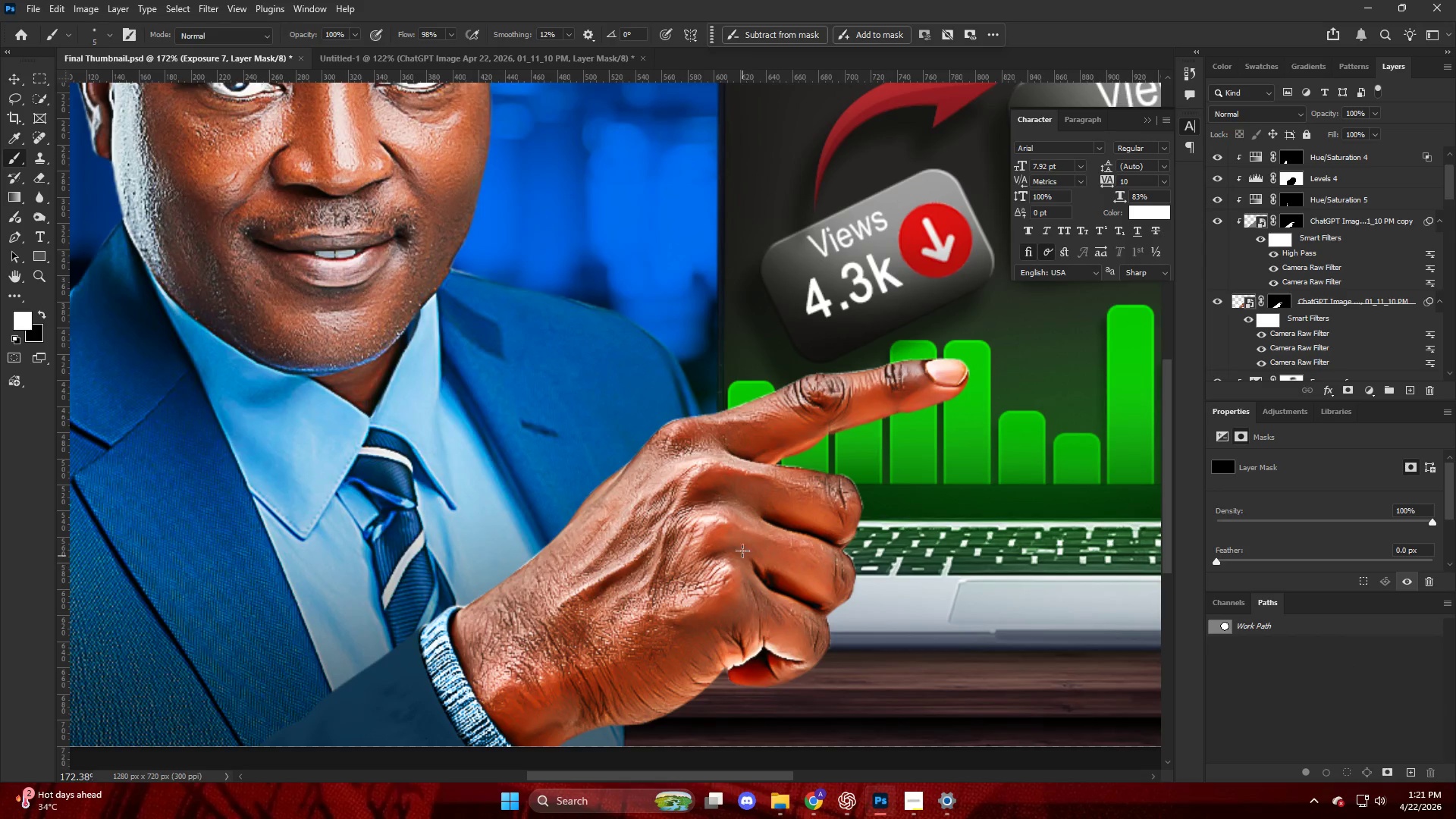 
key(CapsLock)
 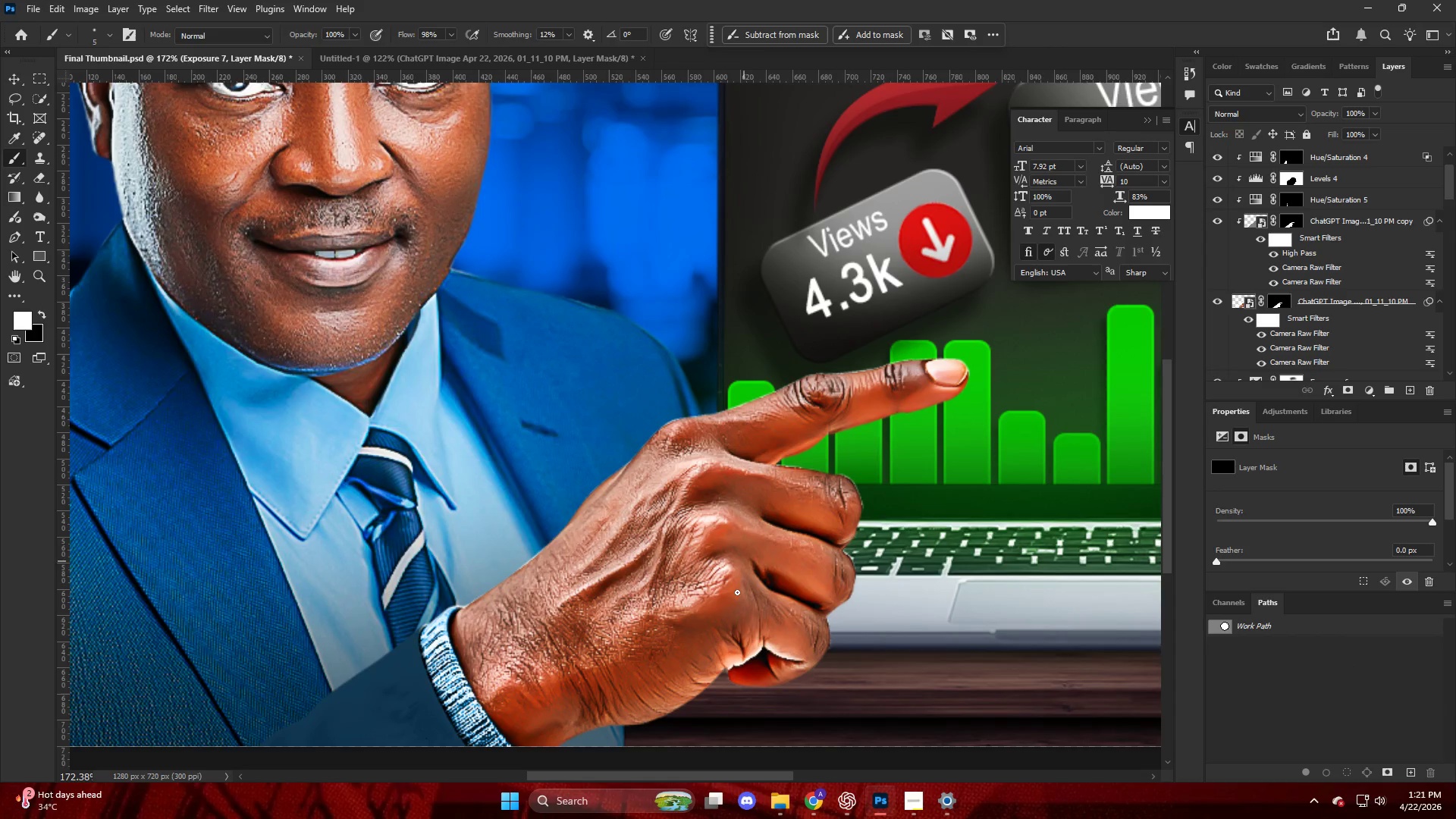 
scroll: coordinate [762, 575], scroll_direction: down, amount: 14.0
 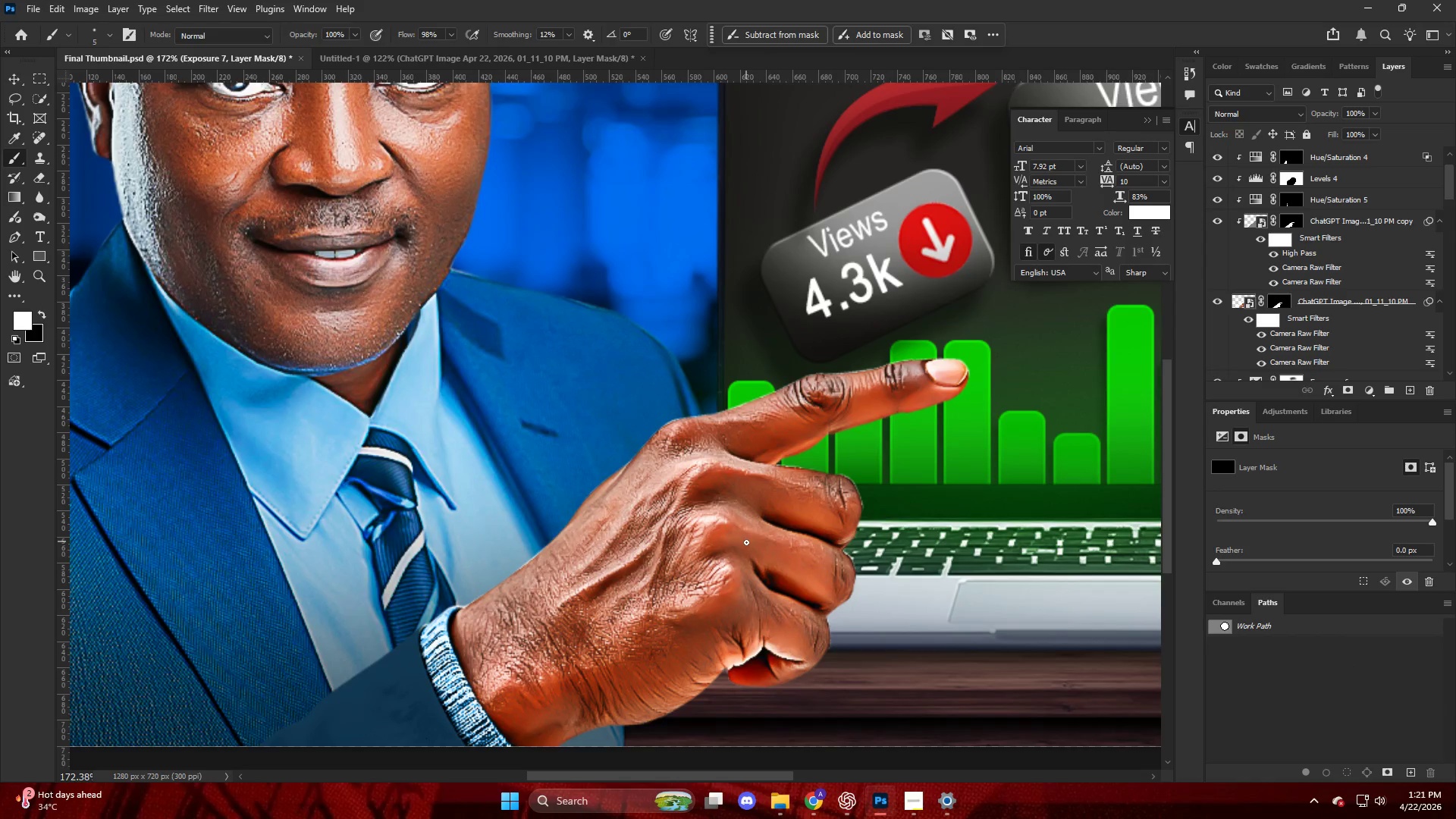 
hold_key(key=AltLeft, duration=0.38)
 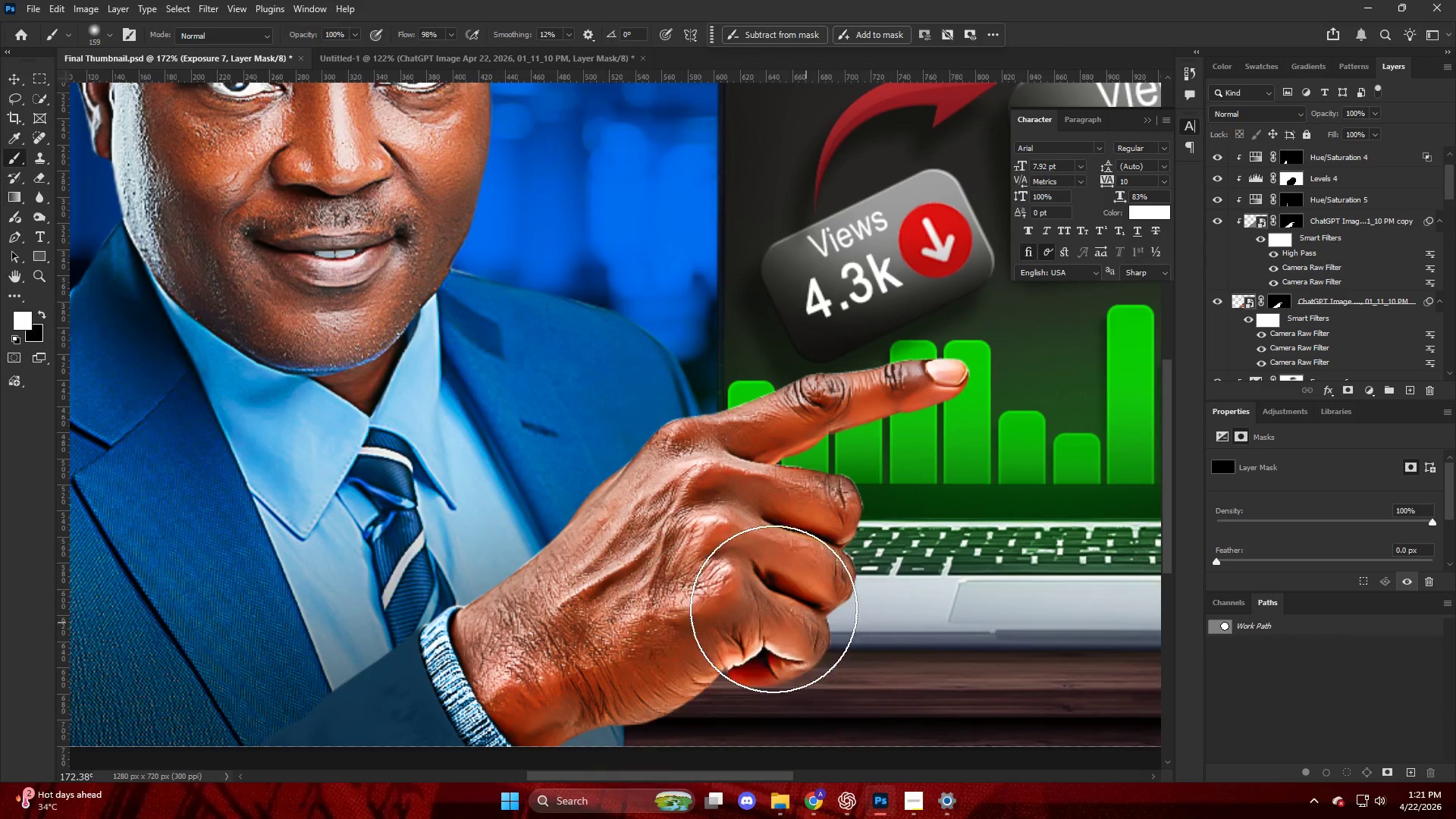 
scroll: coordinate [704, 598], scroll_direction: down, amount: 6.0
 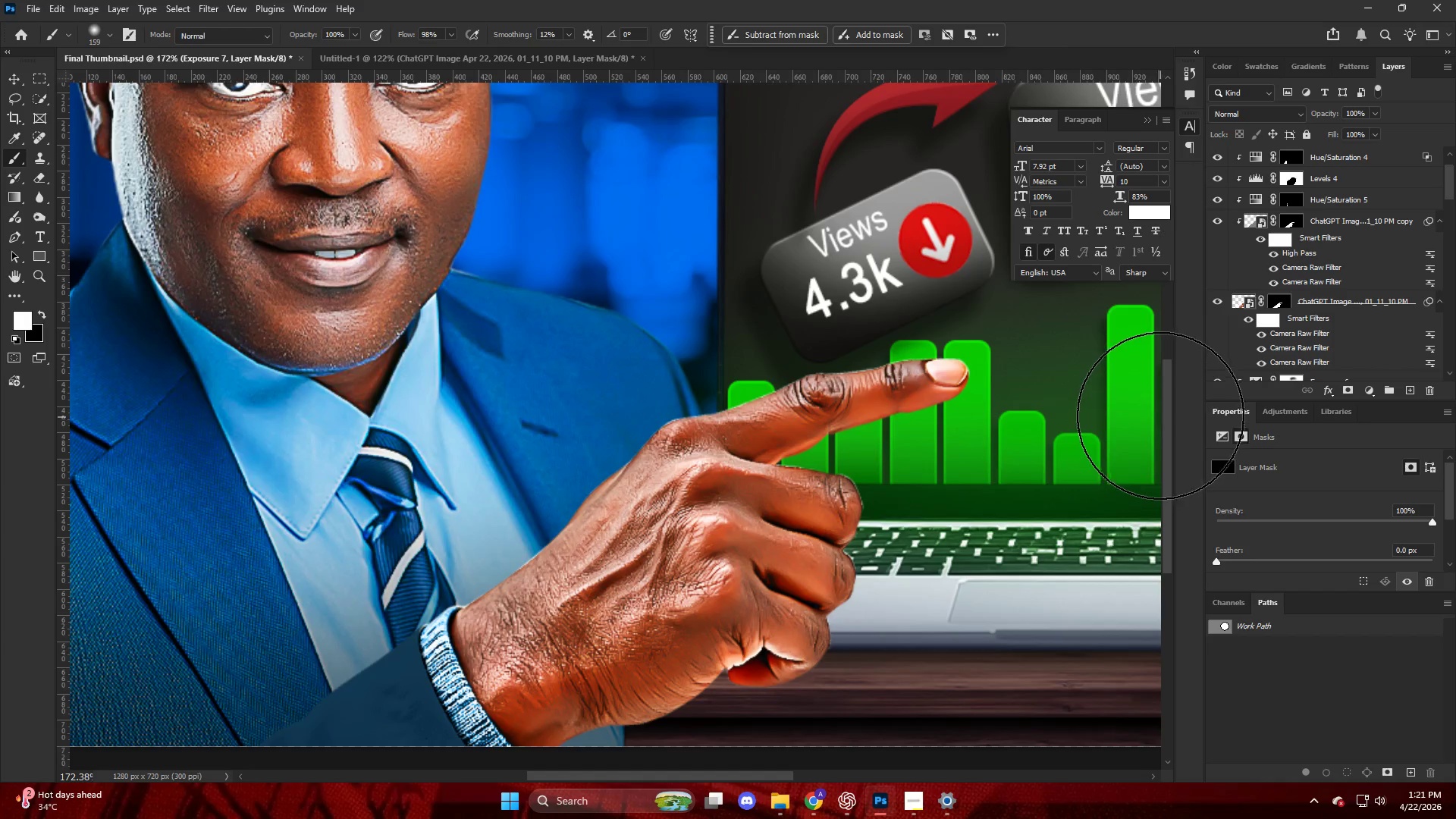 
left_click_drag(start_coordinate=[1169, 413], to_coordinate=[1163, 482])
 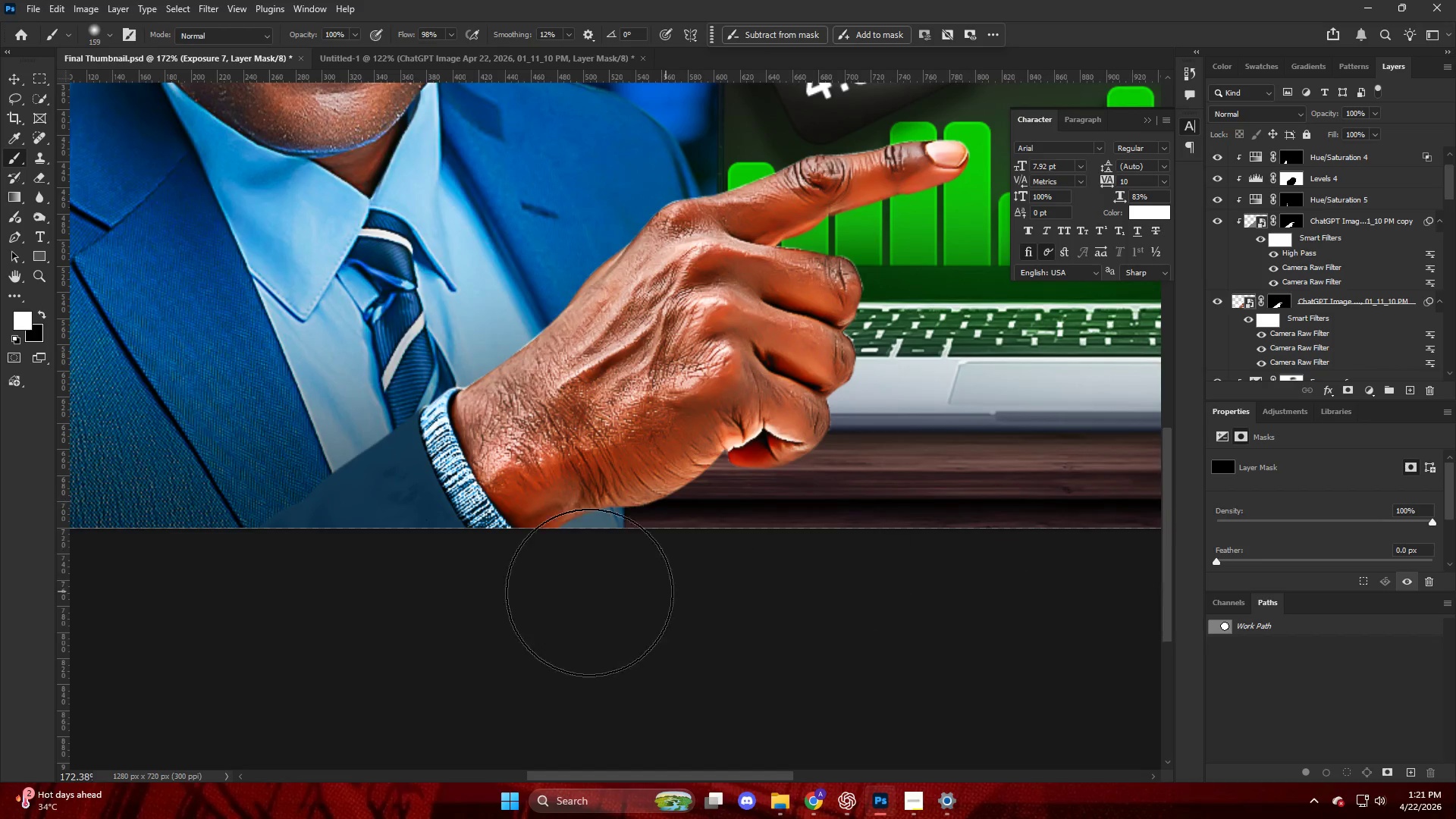 
hold_key(key=AltLeft, duration=0.67)
 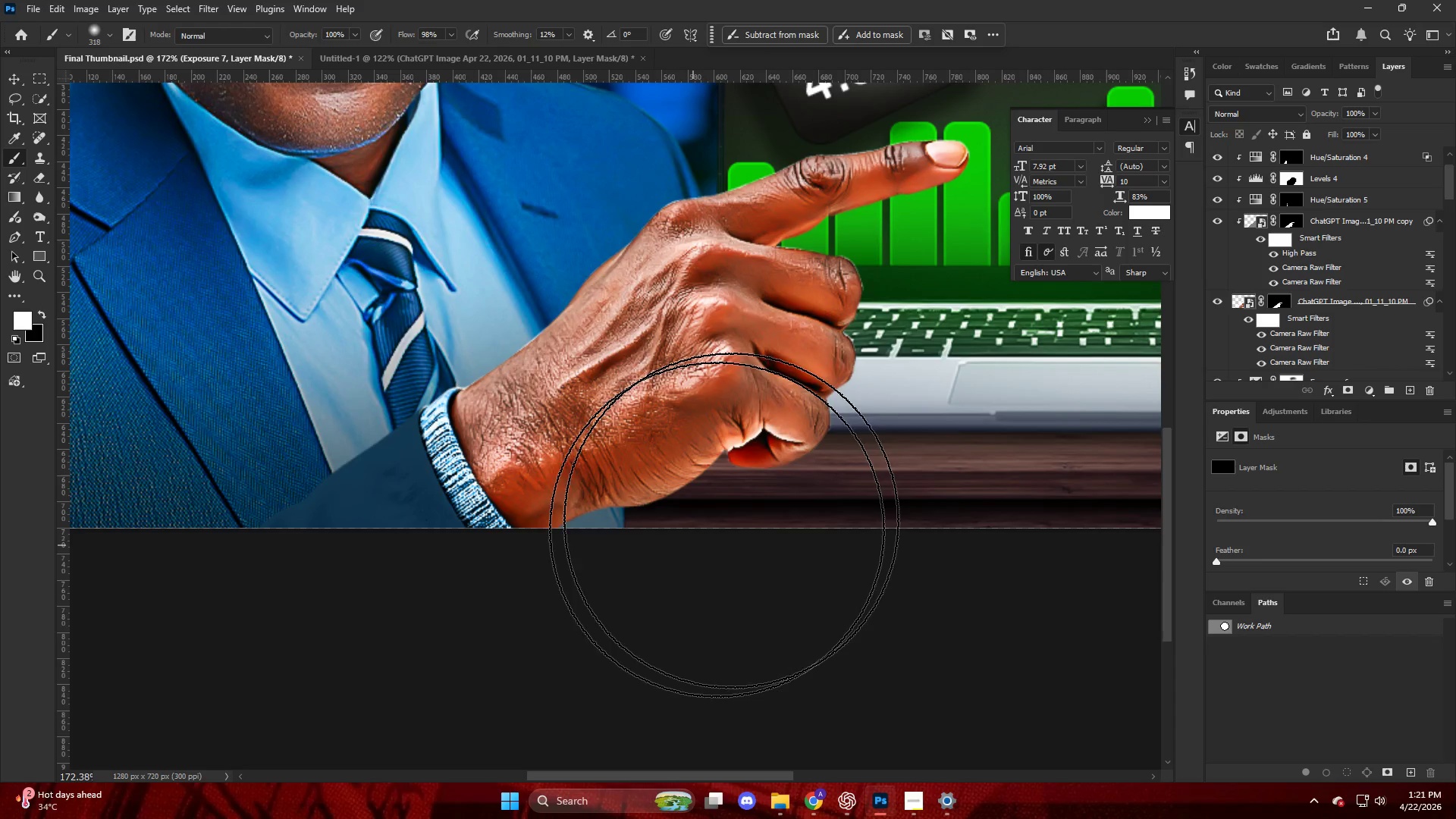 
left_click_drag(start_coordinate=[790, 482], to_coordinate=[494, 654])
 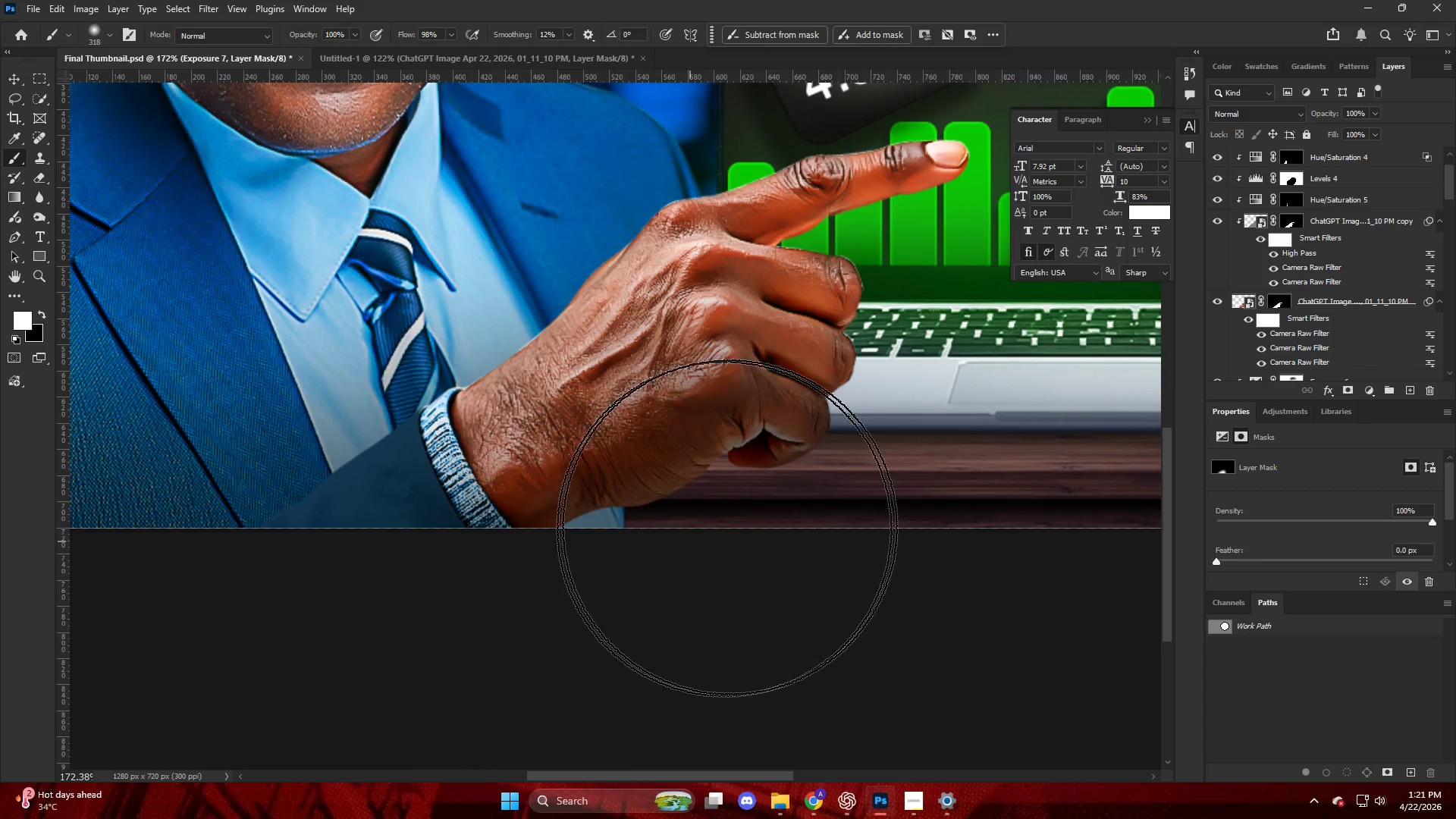 
key(Control+ControlLeft)
 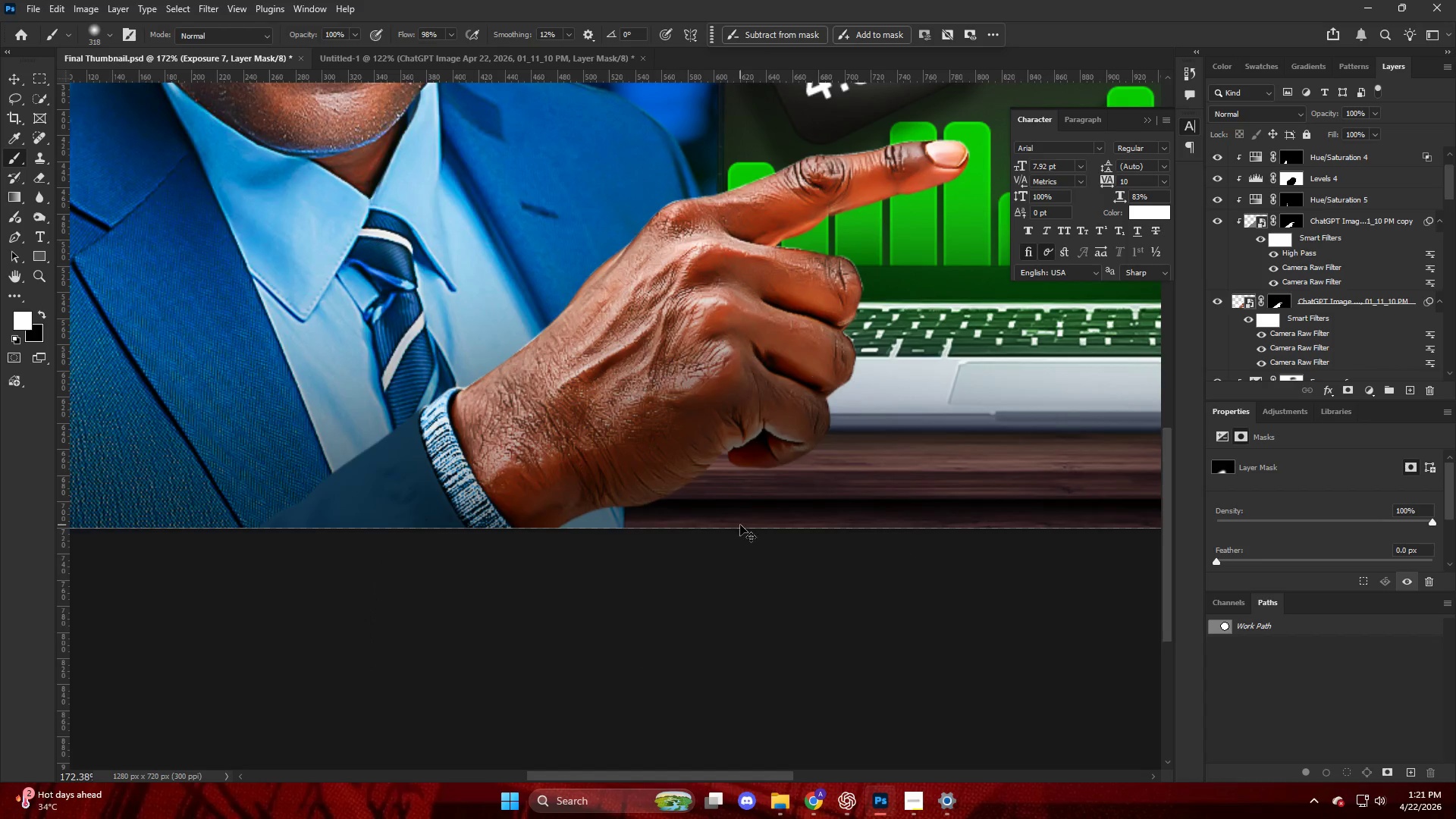 
key(Control+Z)
 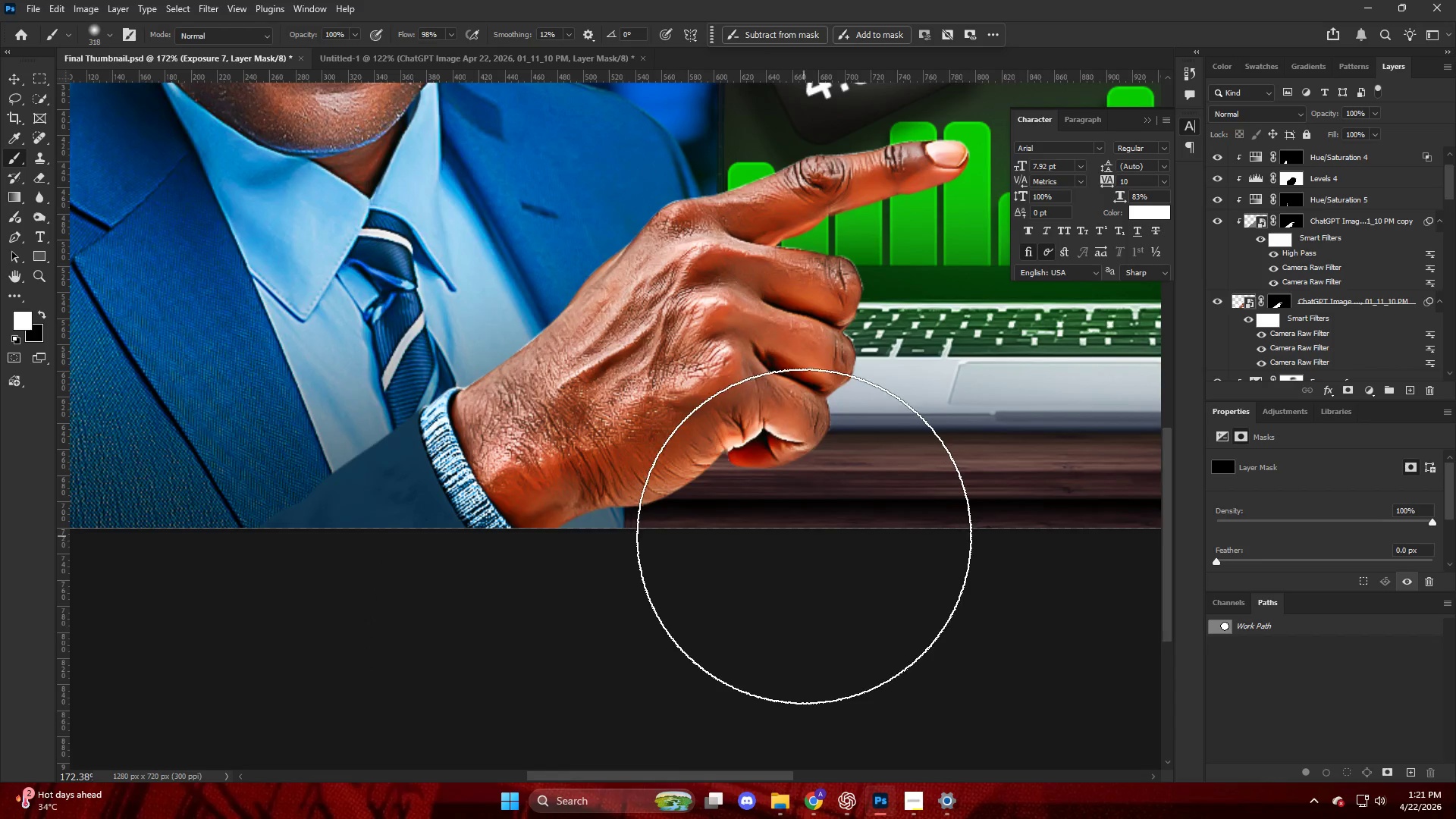 
left_click_drag(start_coordinate=[786, 559], to_coordinate=[510, 722])
 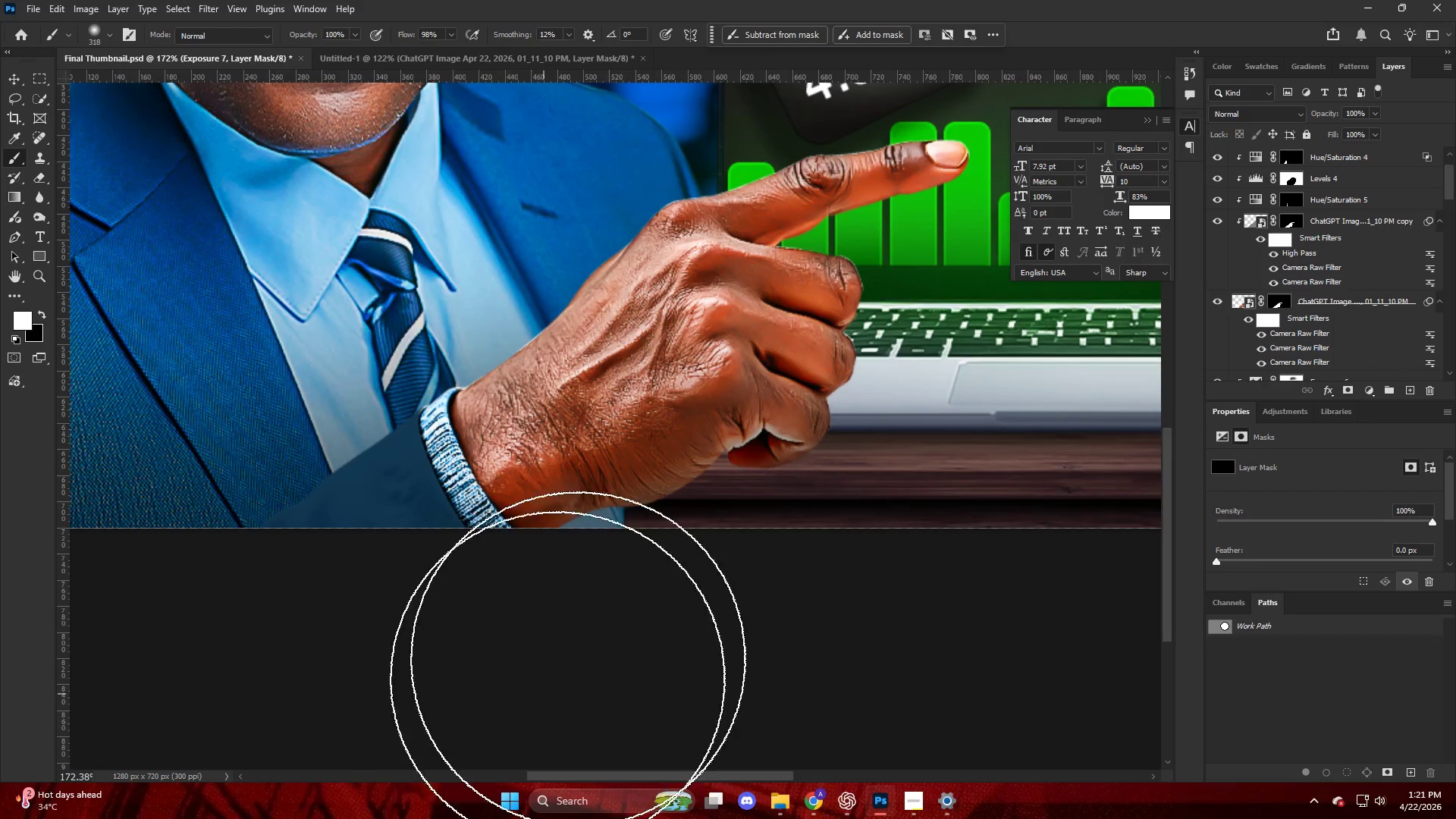 
key(Alt+AltLeft)
 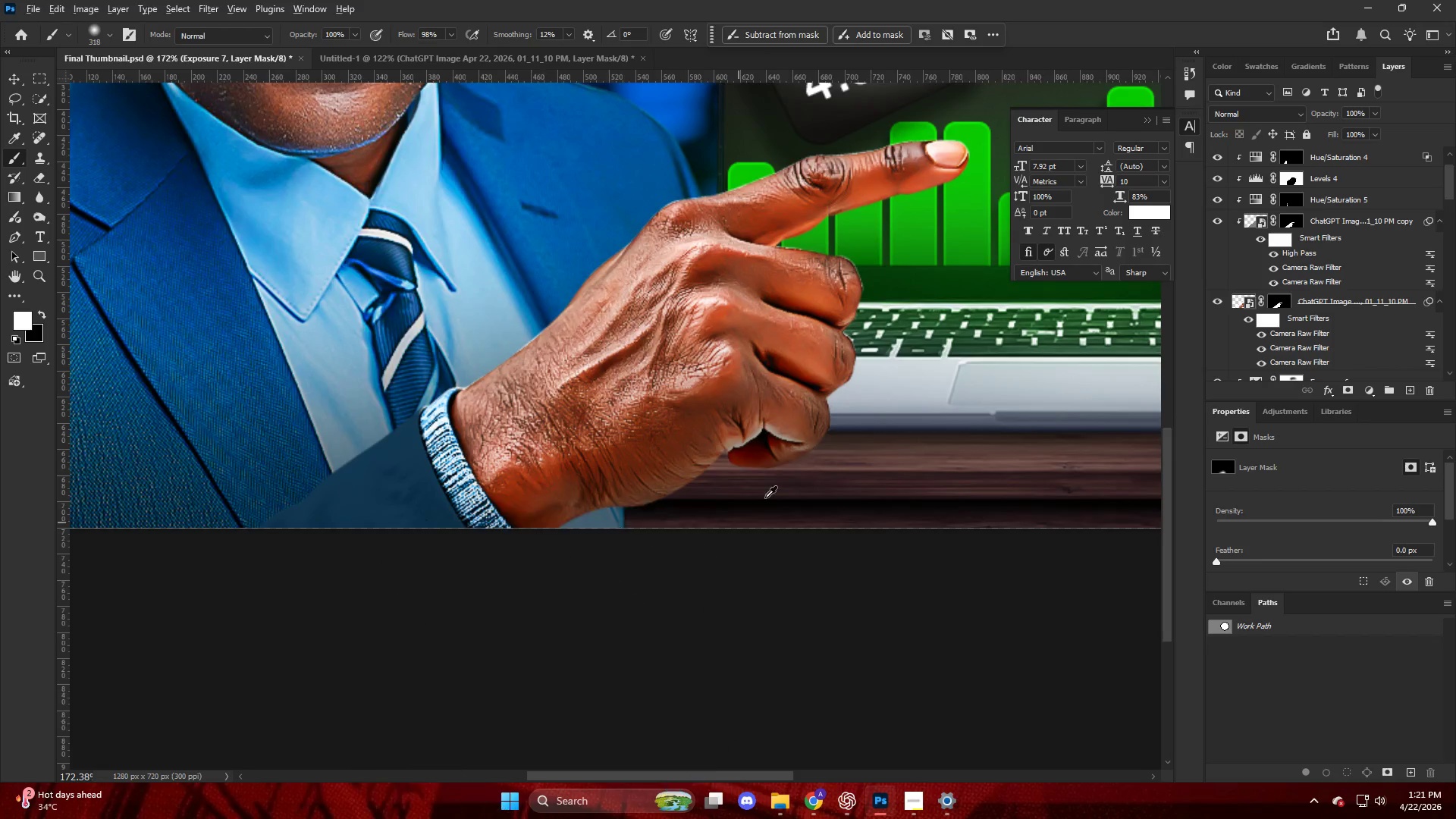 
left_click_drag(start_coordinate=[789, 528], to_coordinate=[921, 497])
 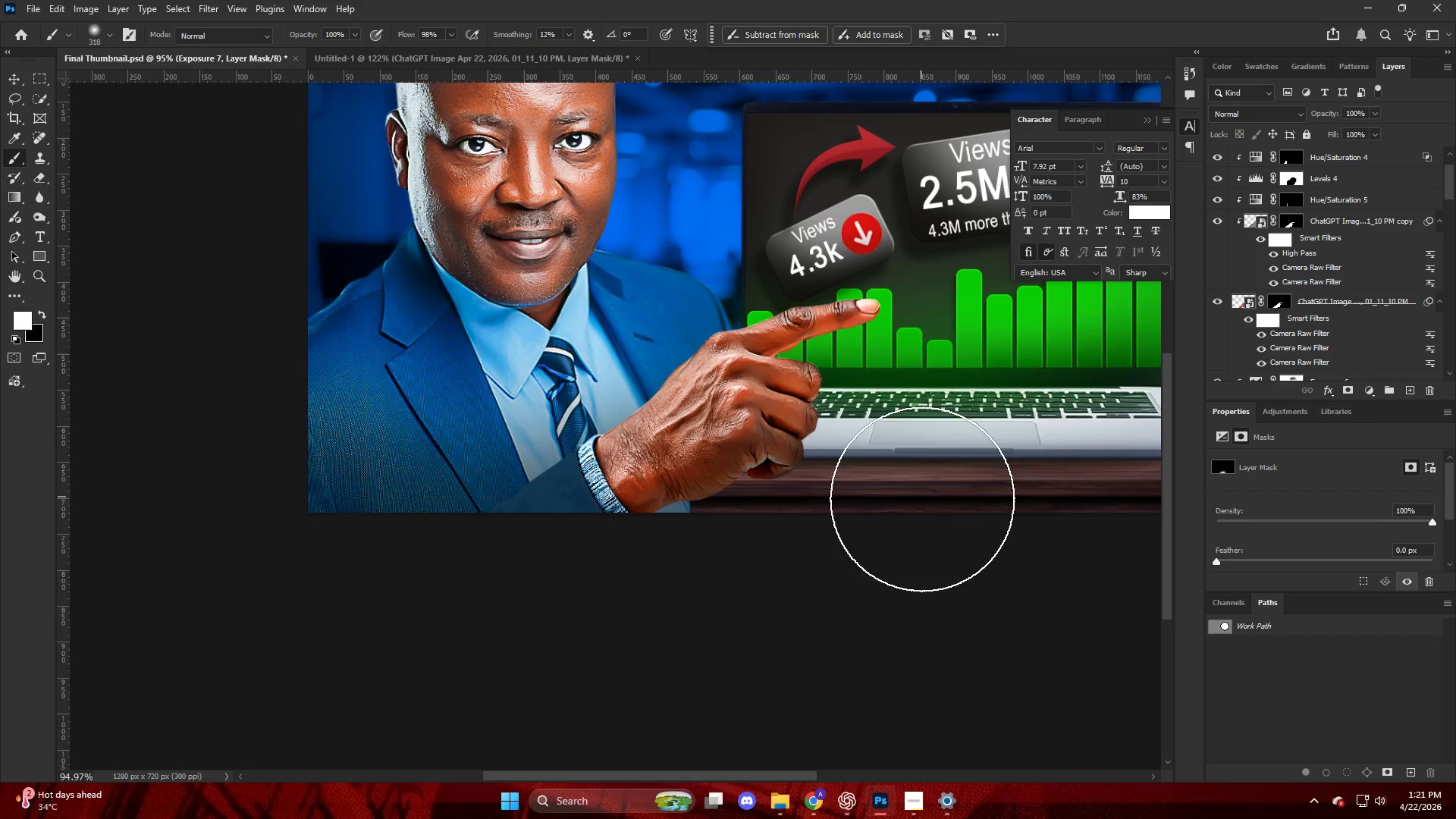 
scroll: coordinate [773, 493], scroll_direction: down, amount: 7.0
 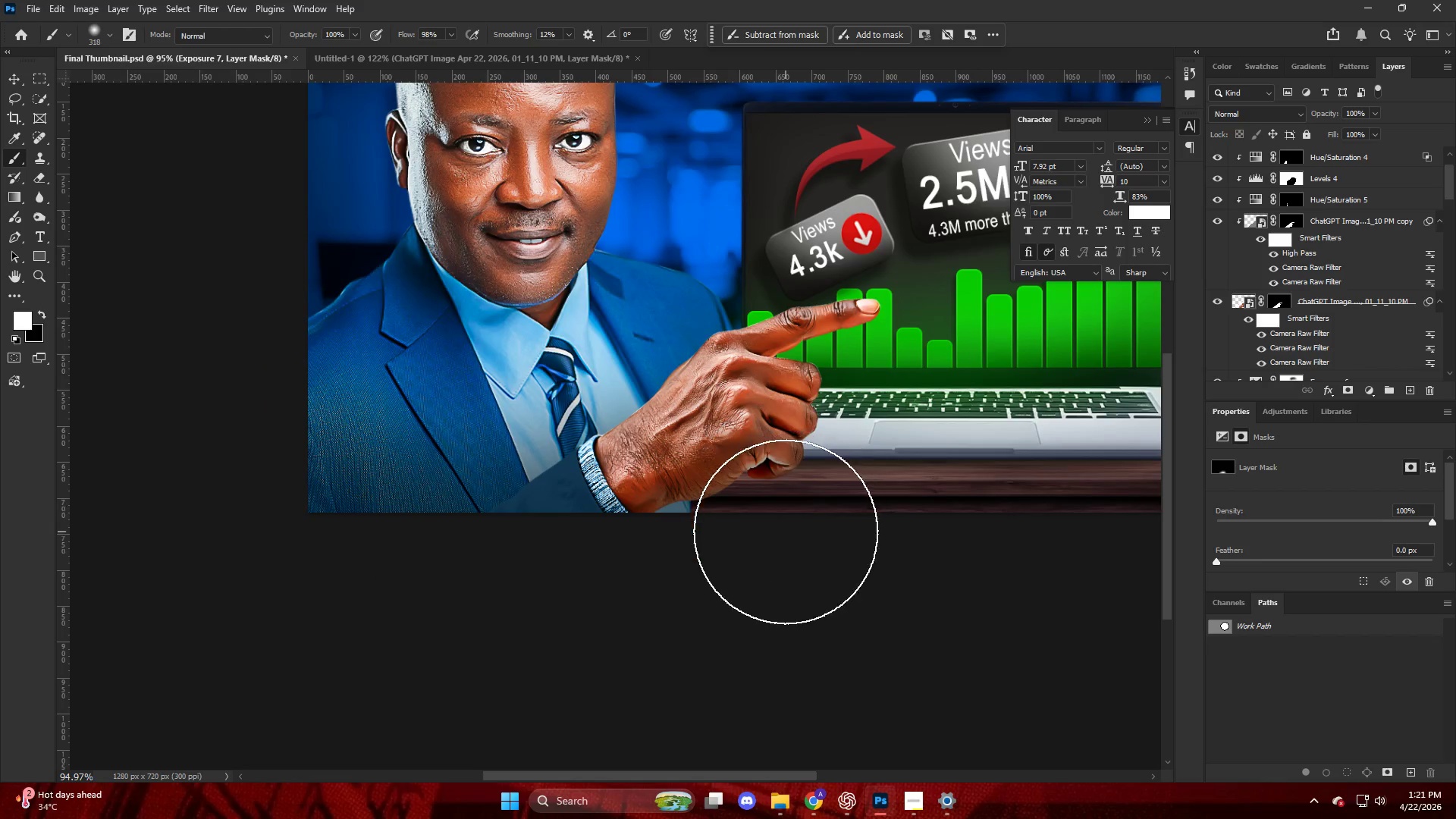 
key(Alt+AltLeft)
 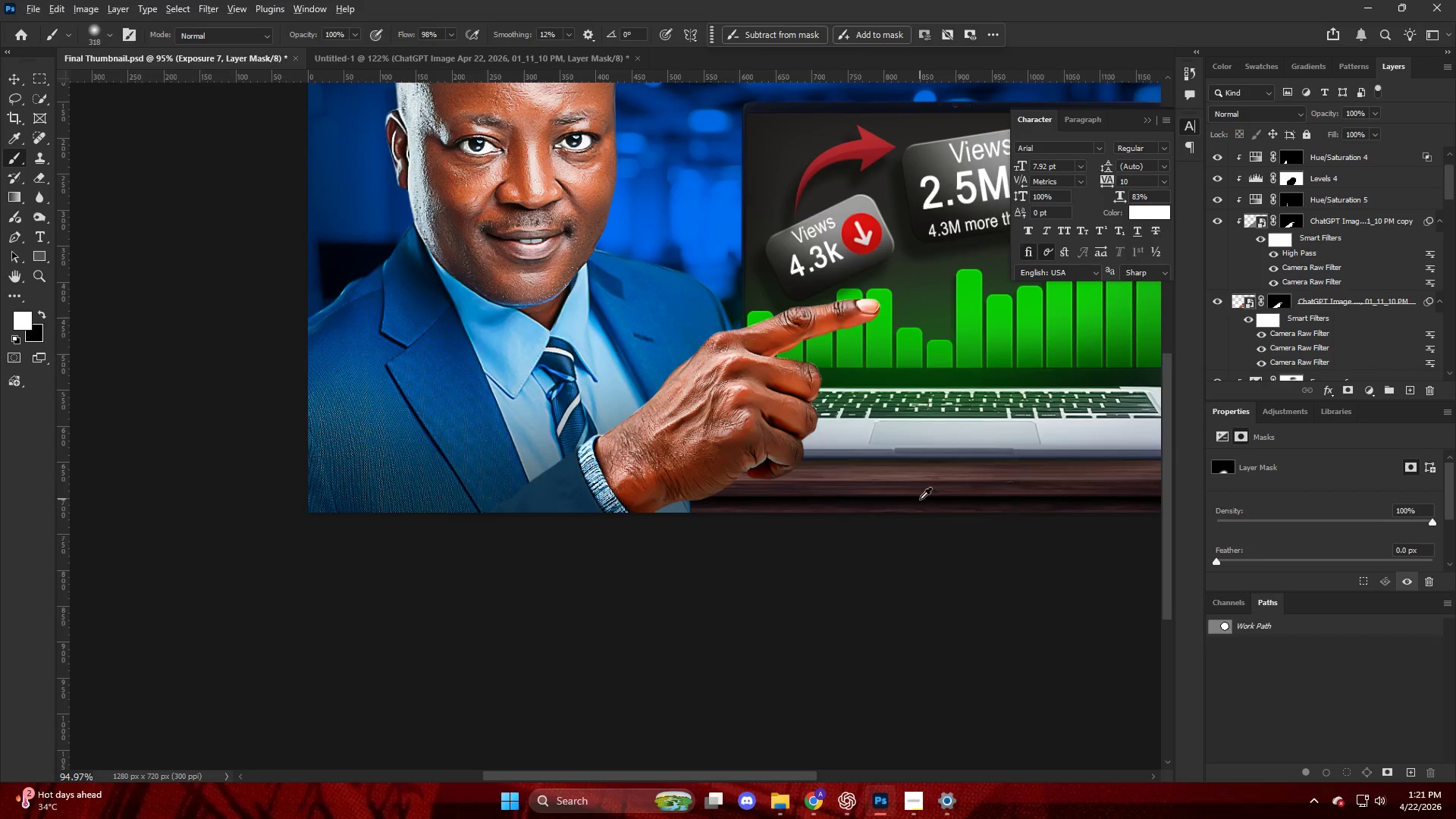 
scroll: coordinate [919, 499], scroll_direction: down, amount: 6.0
 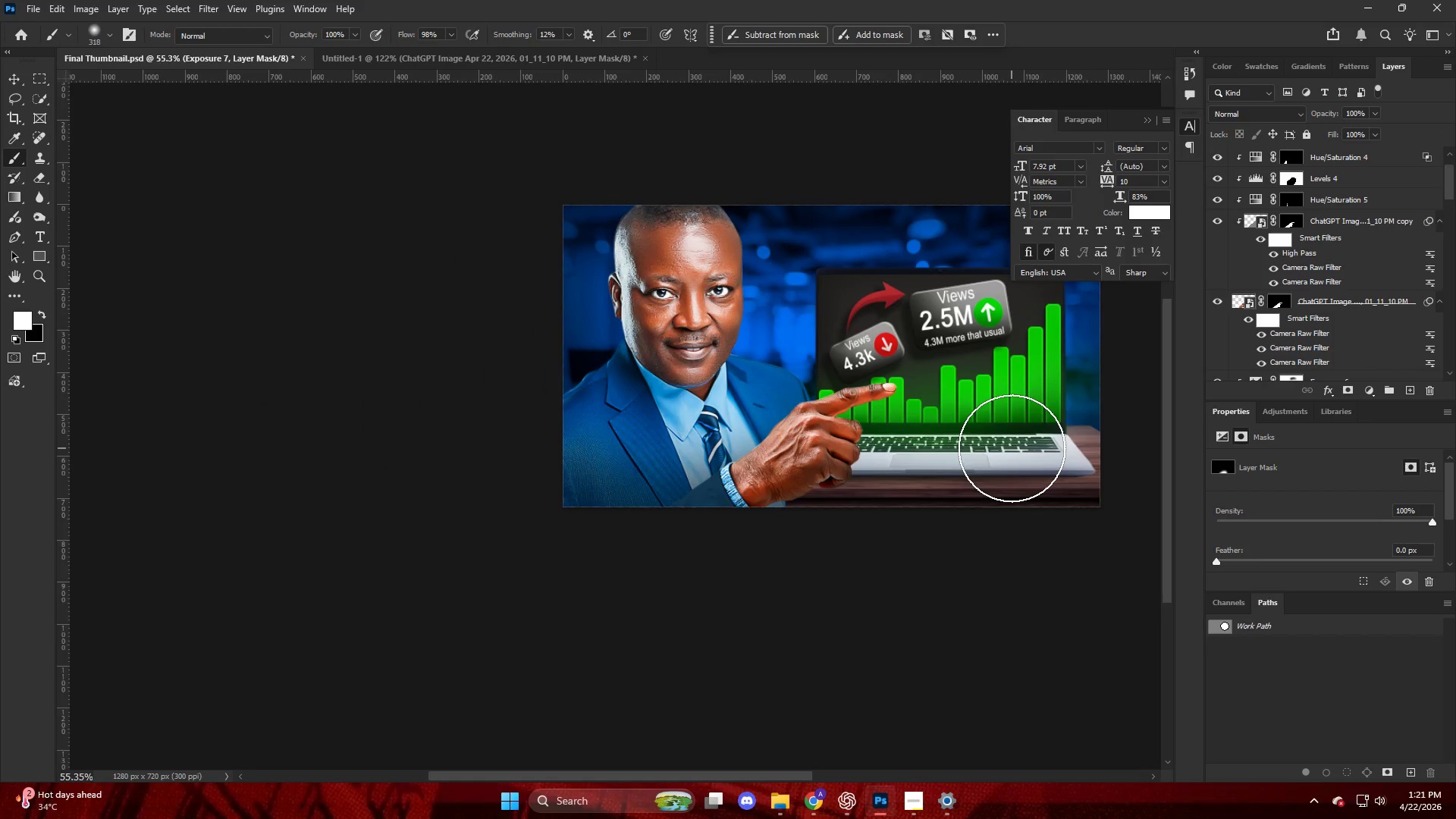 
key(Alt+AltLeft)
 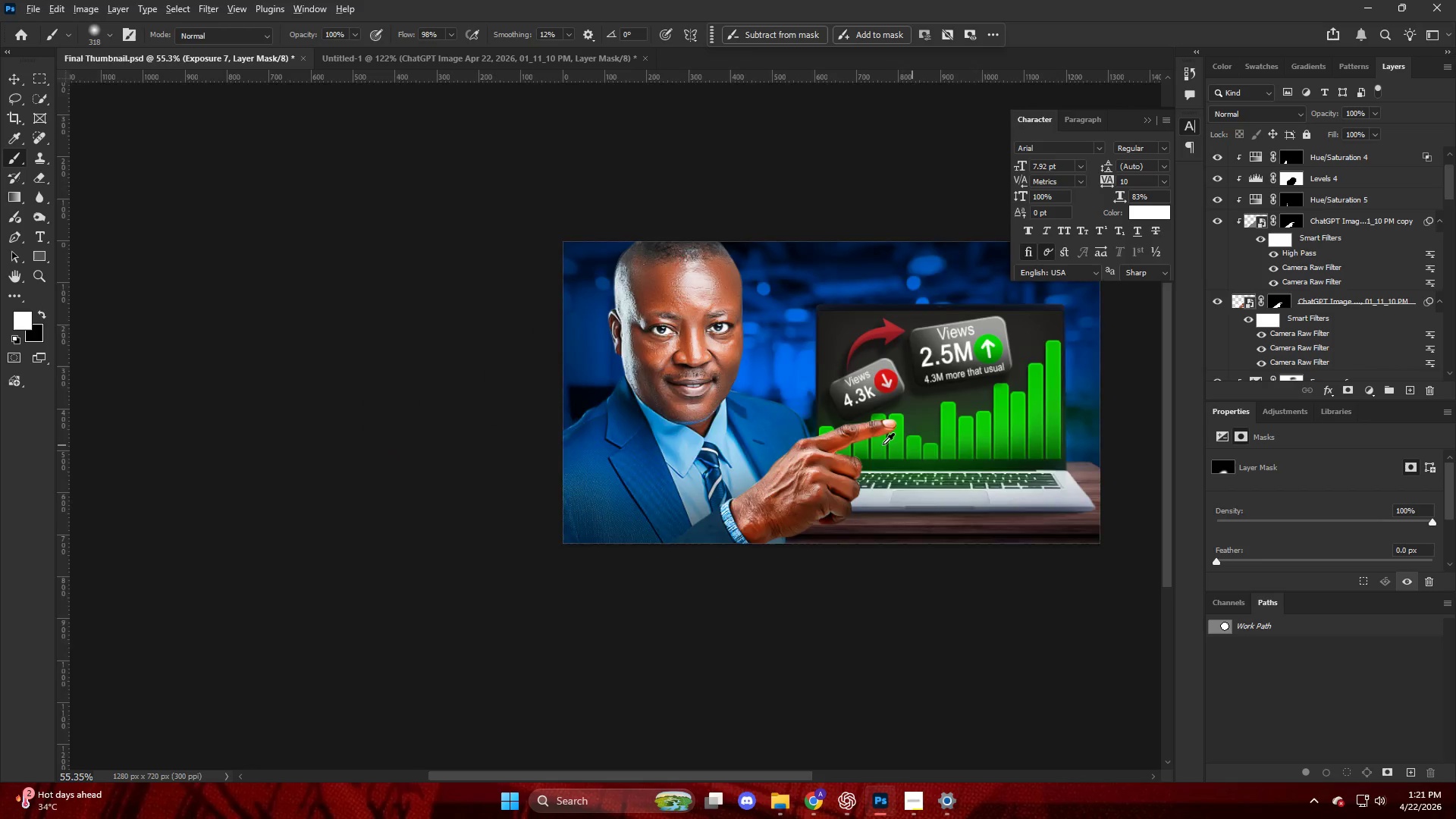 
scroll: coordinate [1012, 448], scroll_direction: up, amount: 3.0
 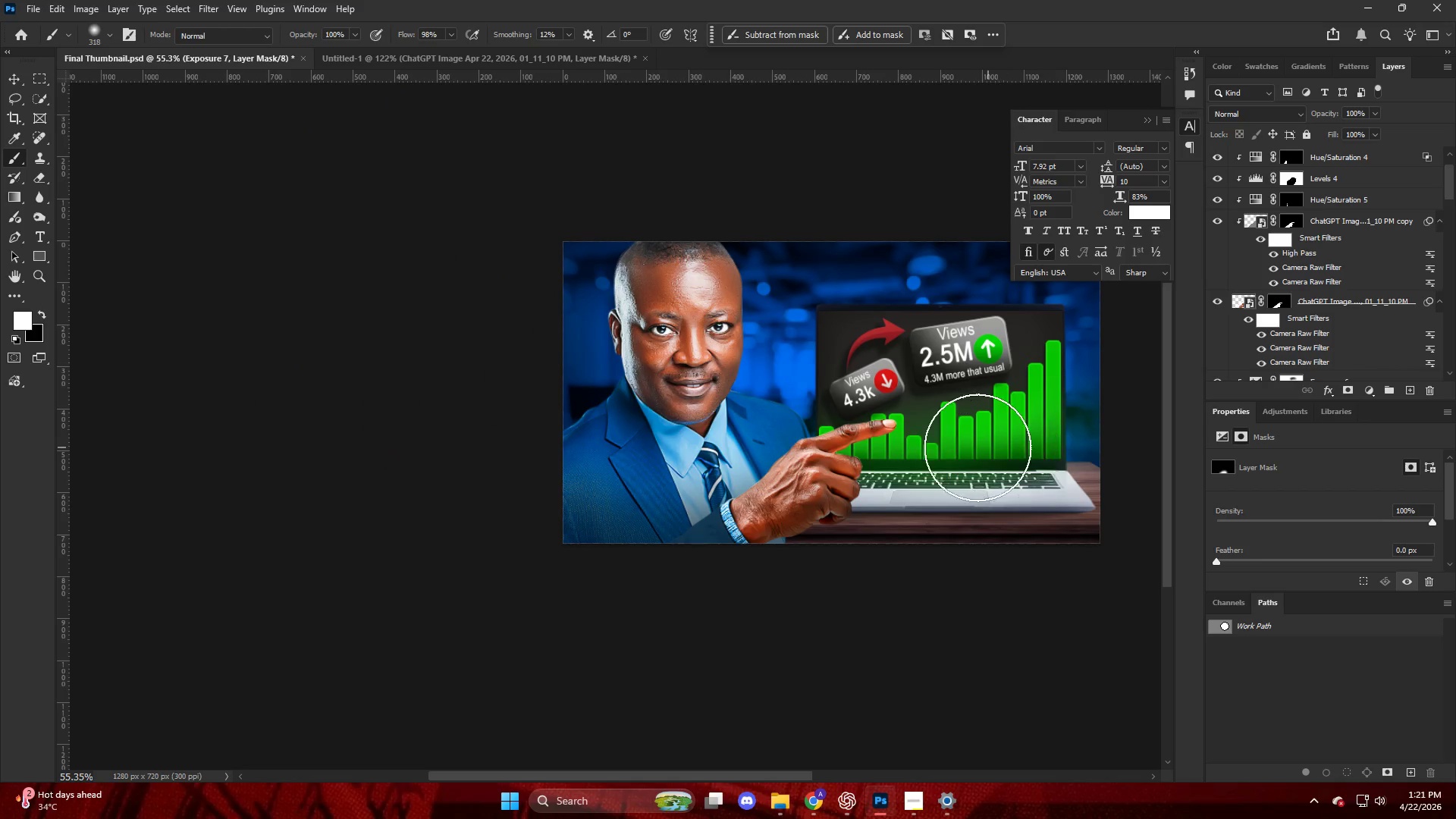 
key(Control+ControlLeft)
 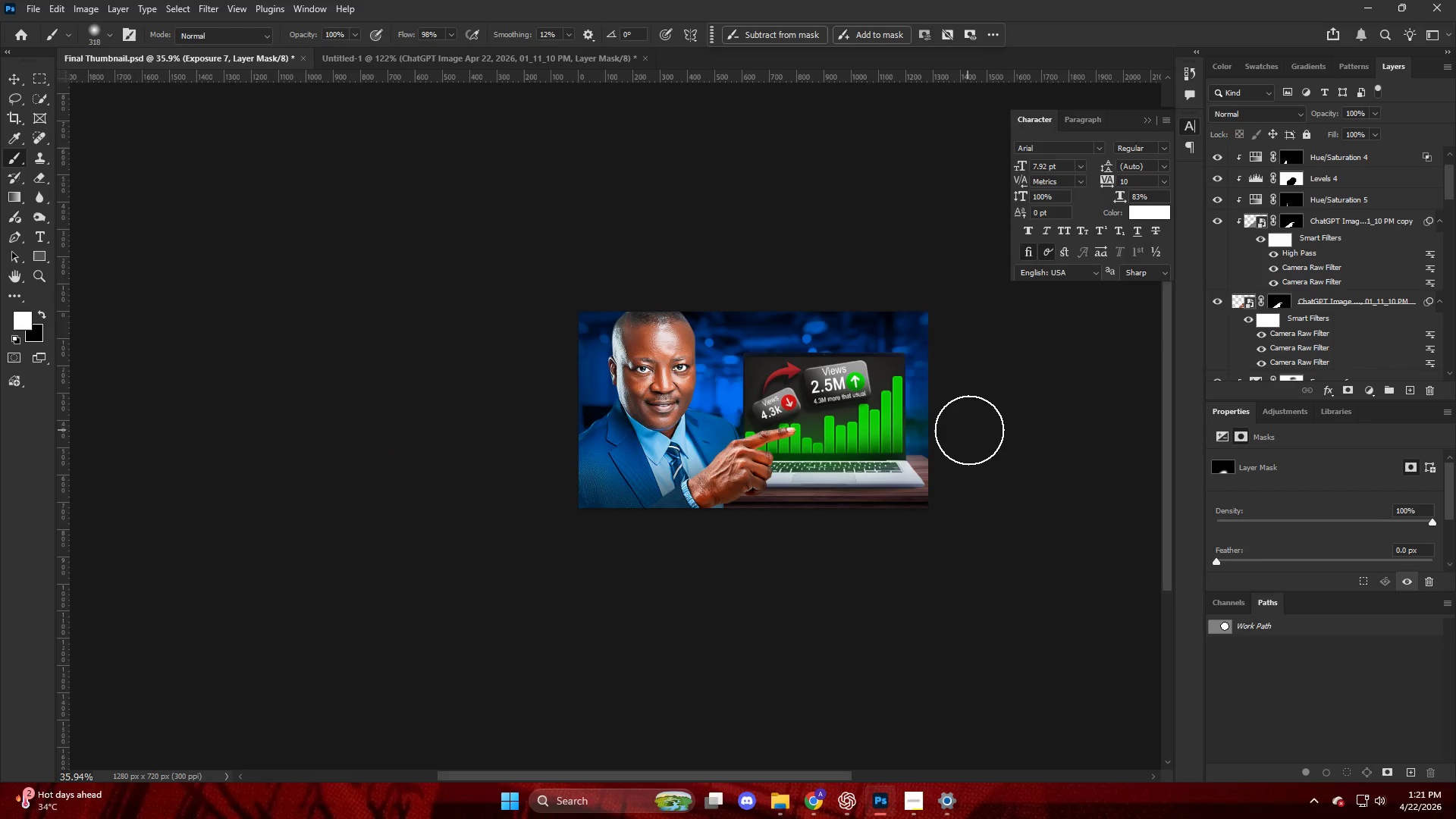 
key(Alt+AltLeft)
 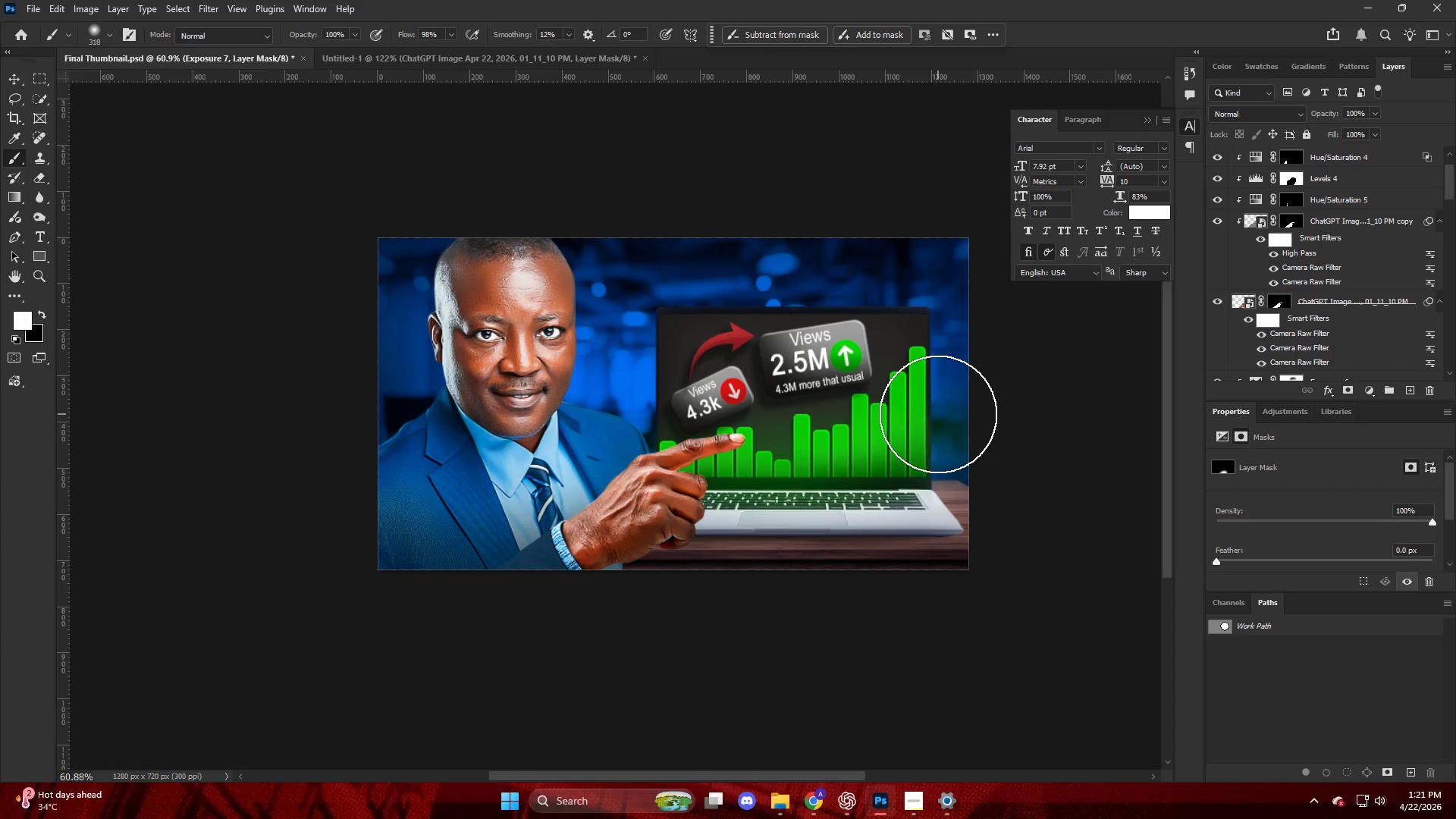 
scroll: coordinate [940, 416], scroll_direction: down, amount: 5.0
 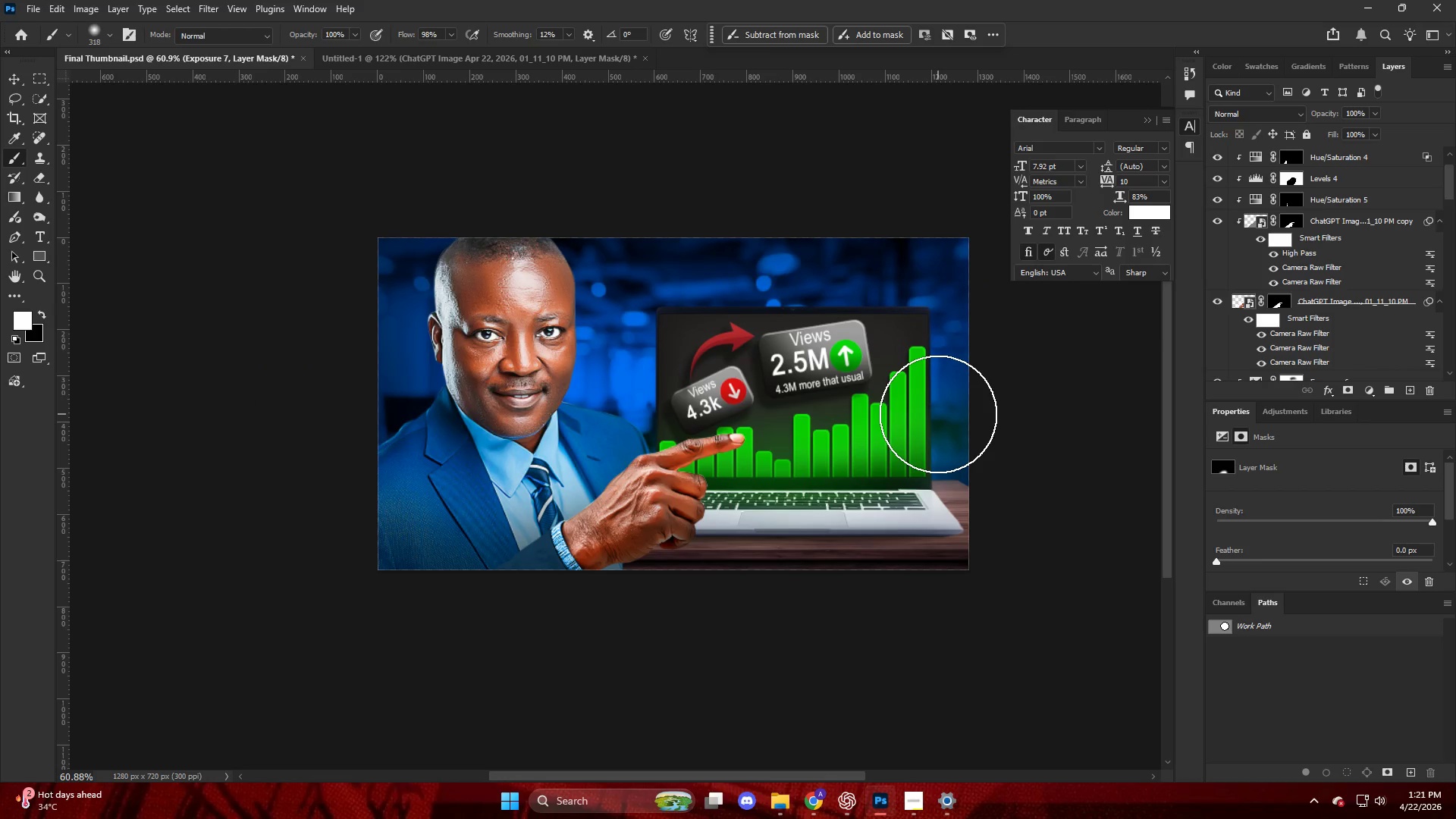 
wait(16.95)
 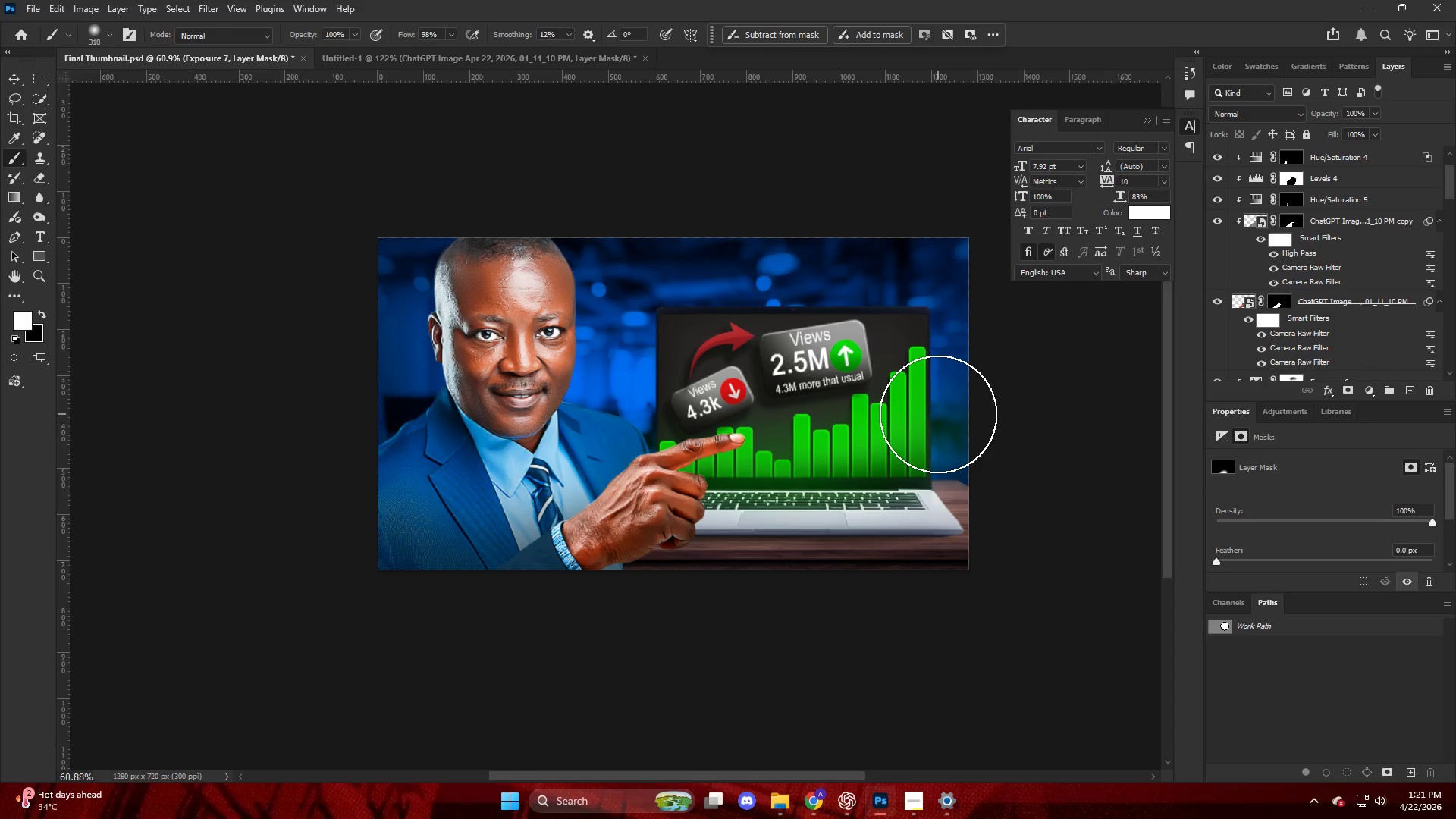 
hold_key(key=AltLeft, duration=0.48)
 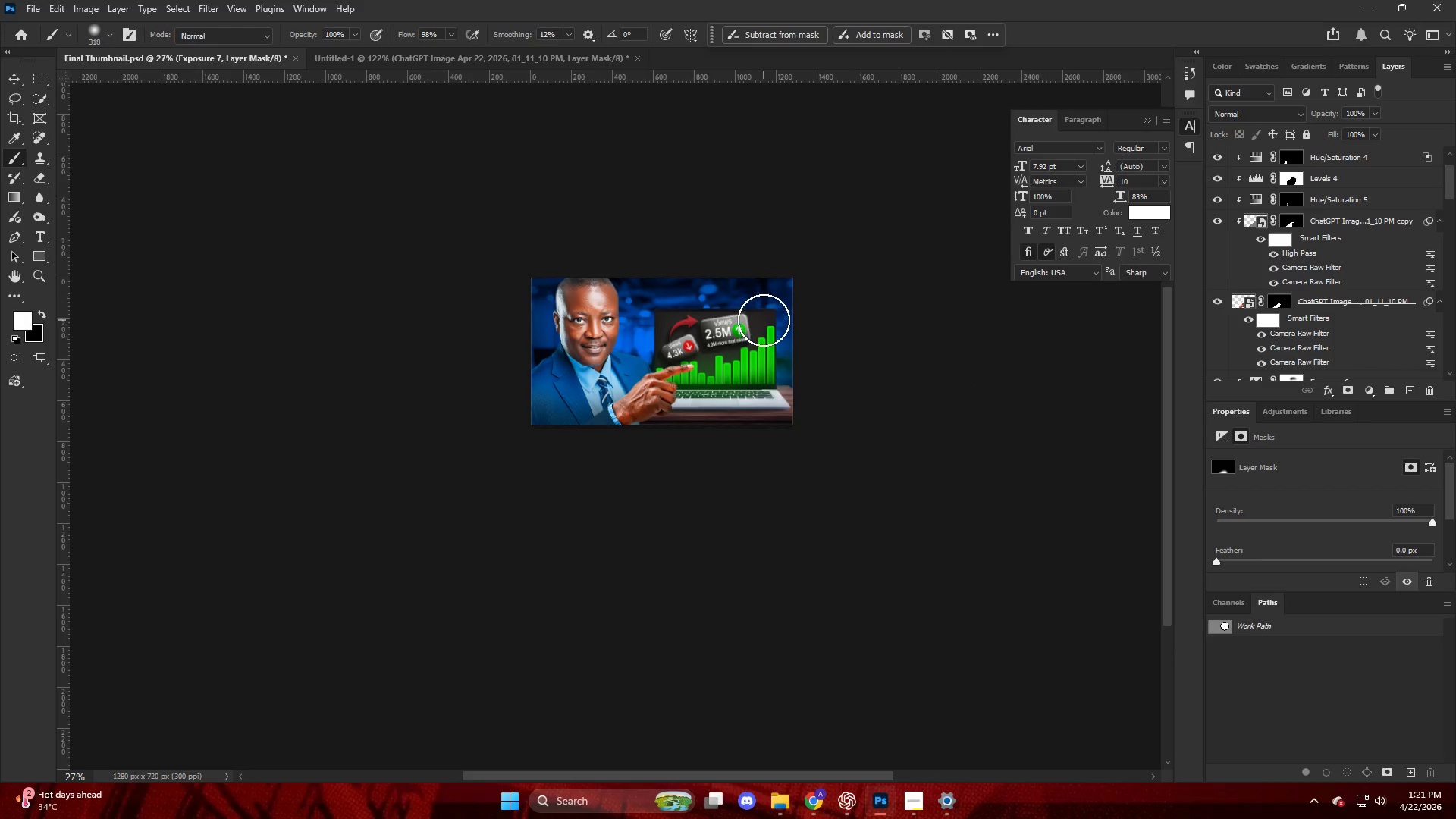 
key(Control+ControlLeft)
 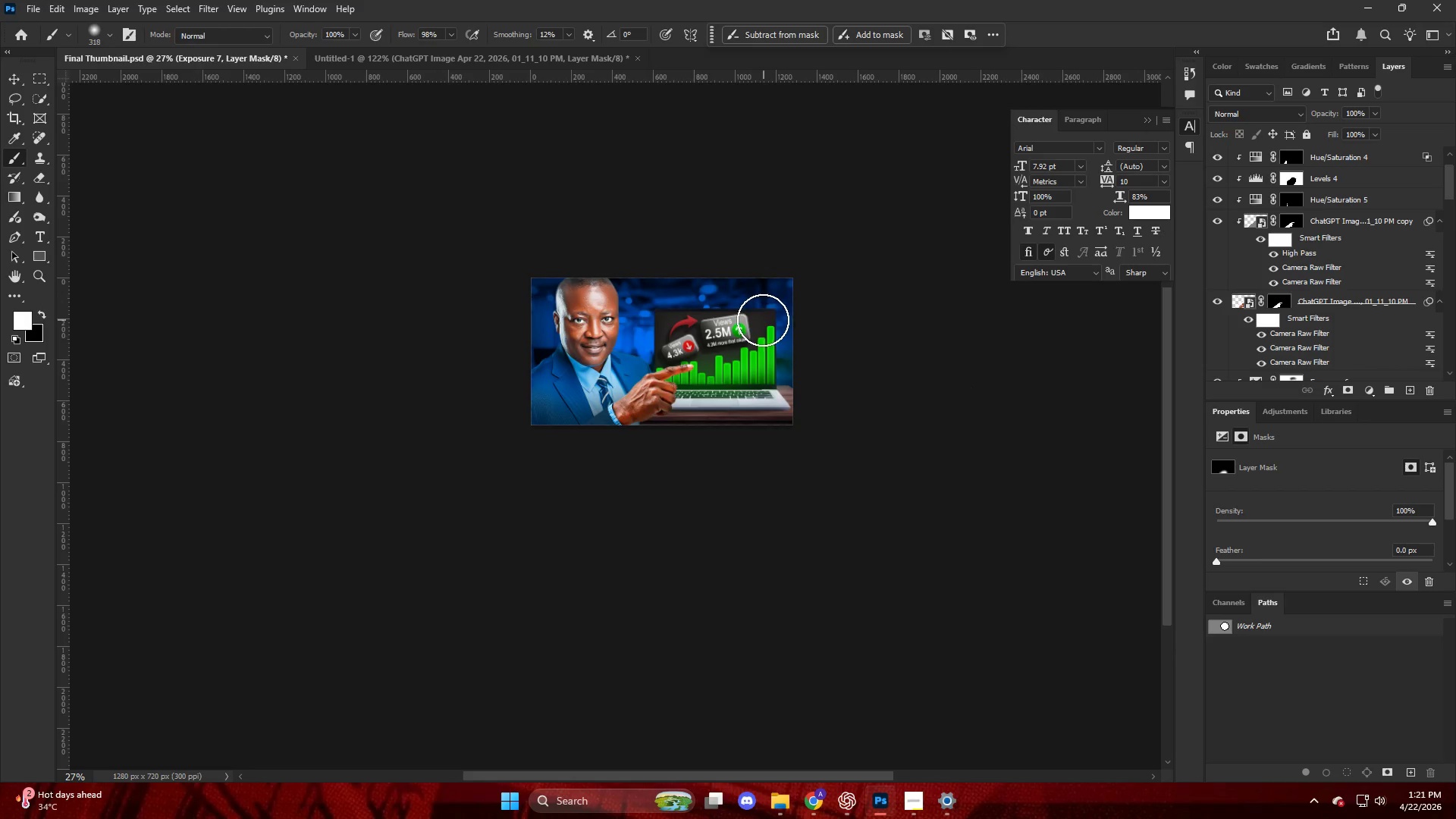 
hold_key(key=AltLeft, duration=0.95)
 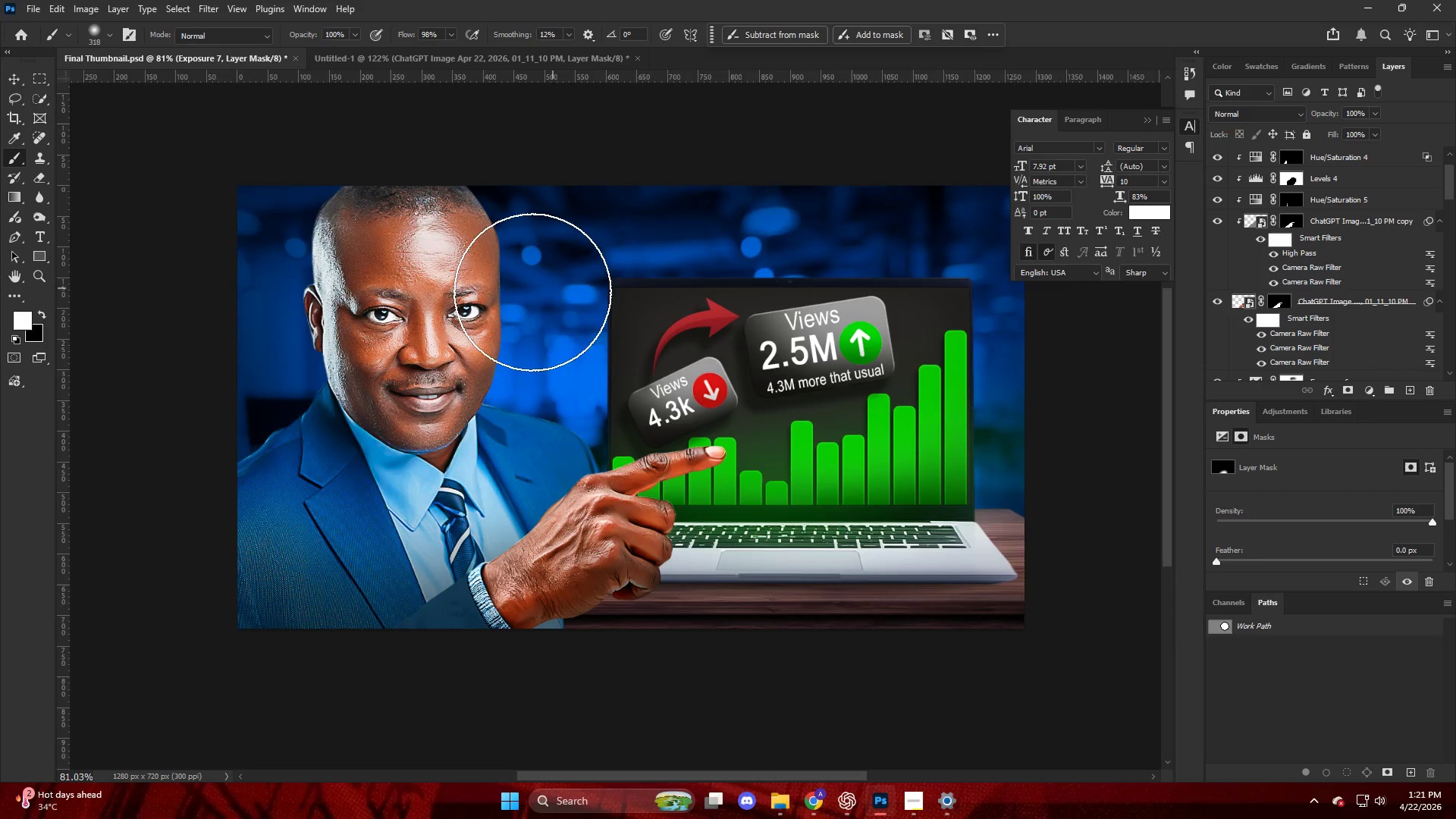 
key(Alt+AltLeft)
 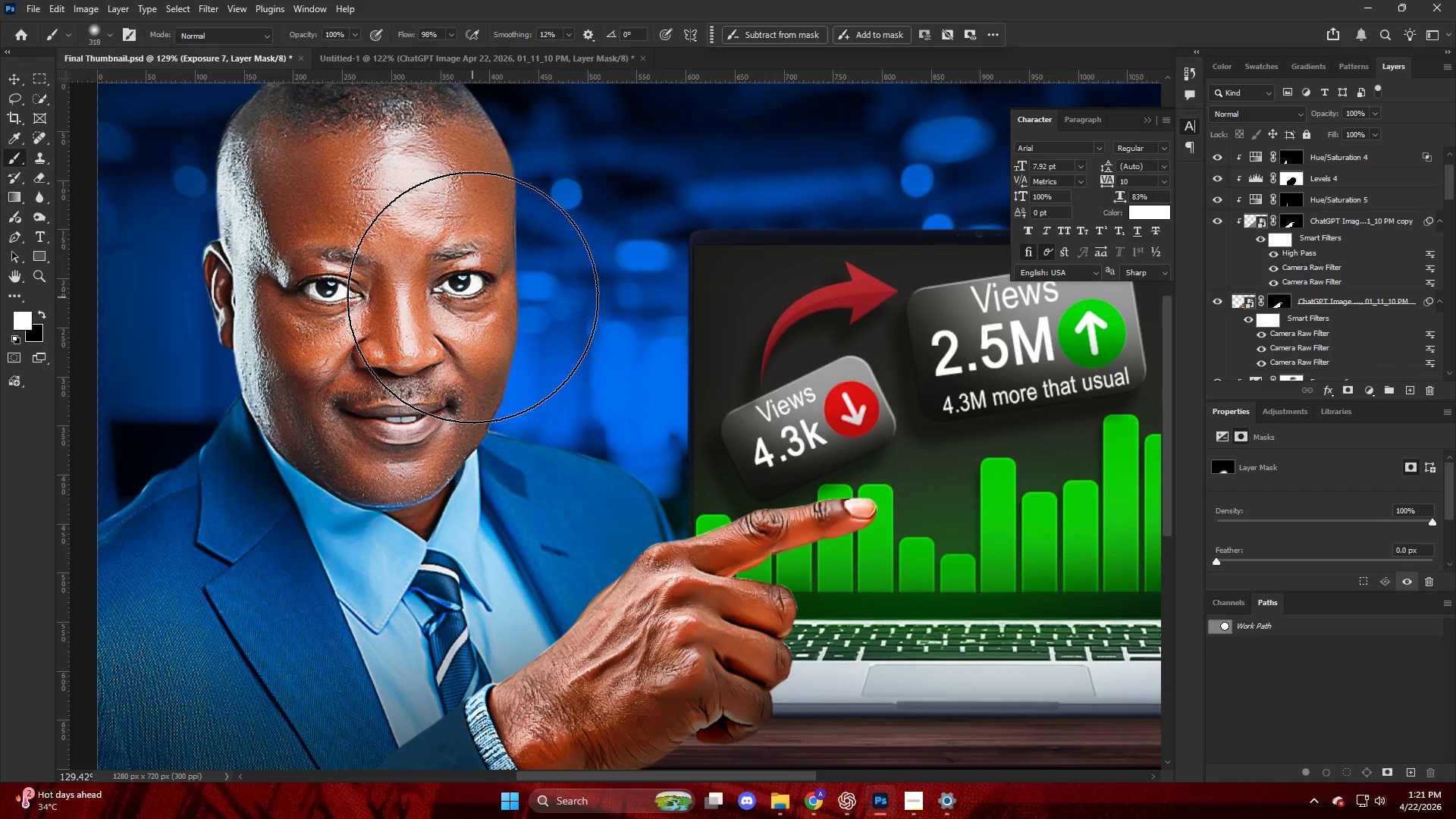 
key(Alt+AltLeft)
 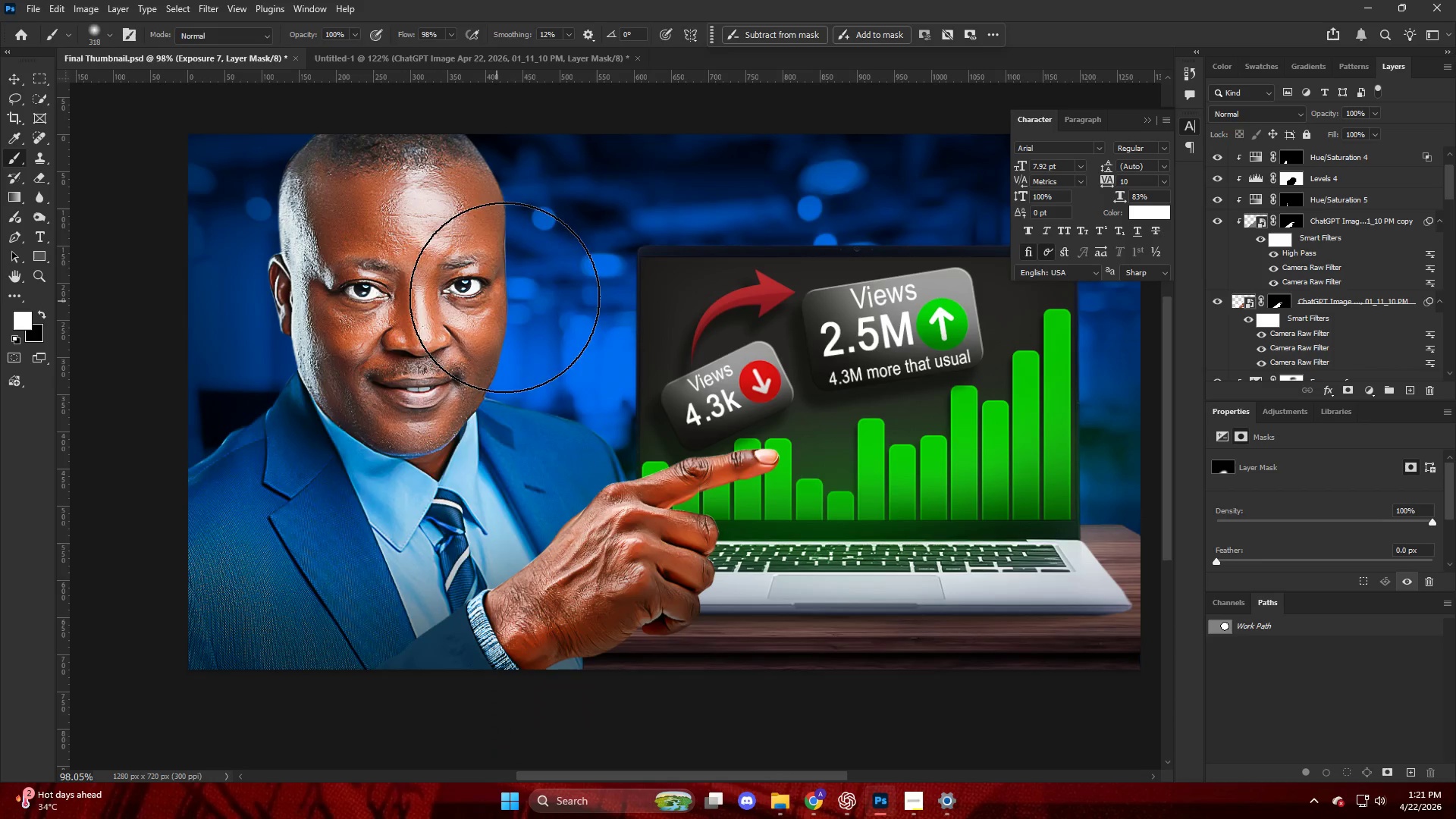 
key(V)
 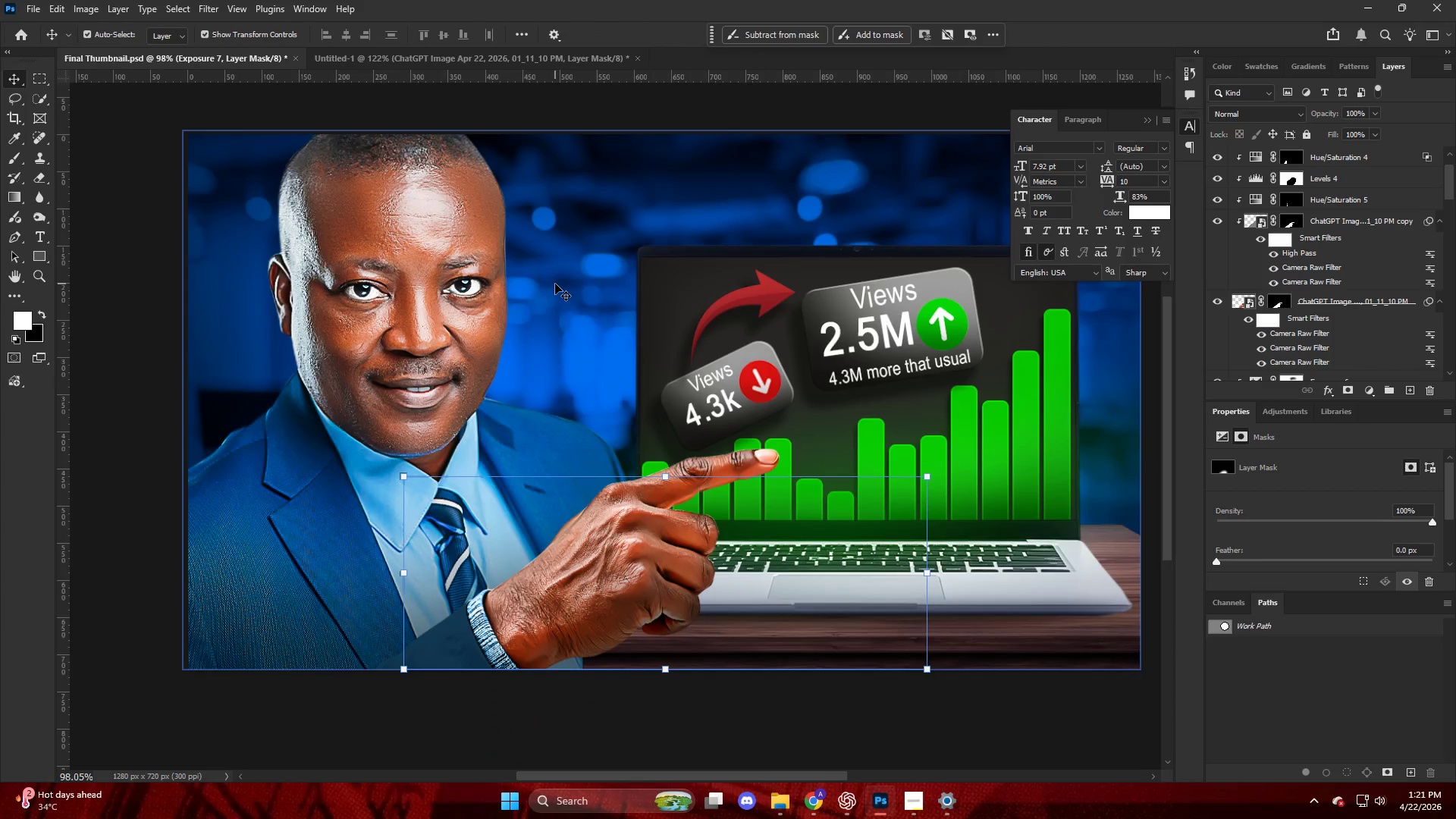 
scroll: coordinate [472, 297], scroll_direction: down, amount: 6.0
 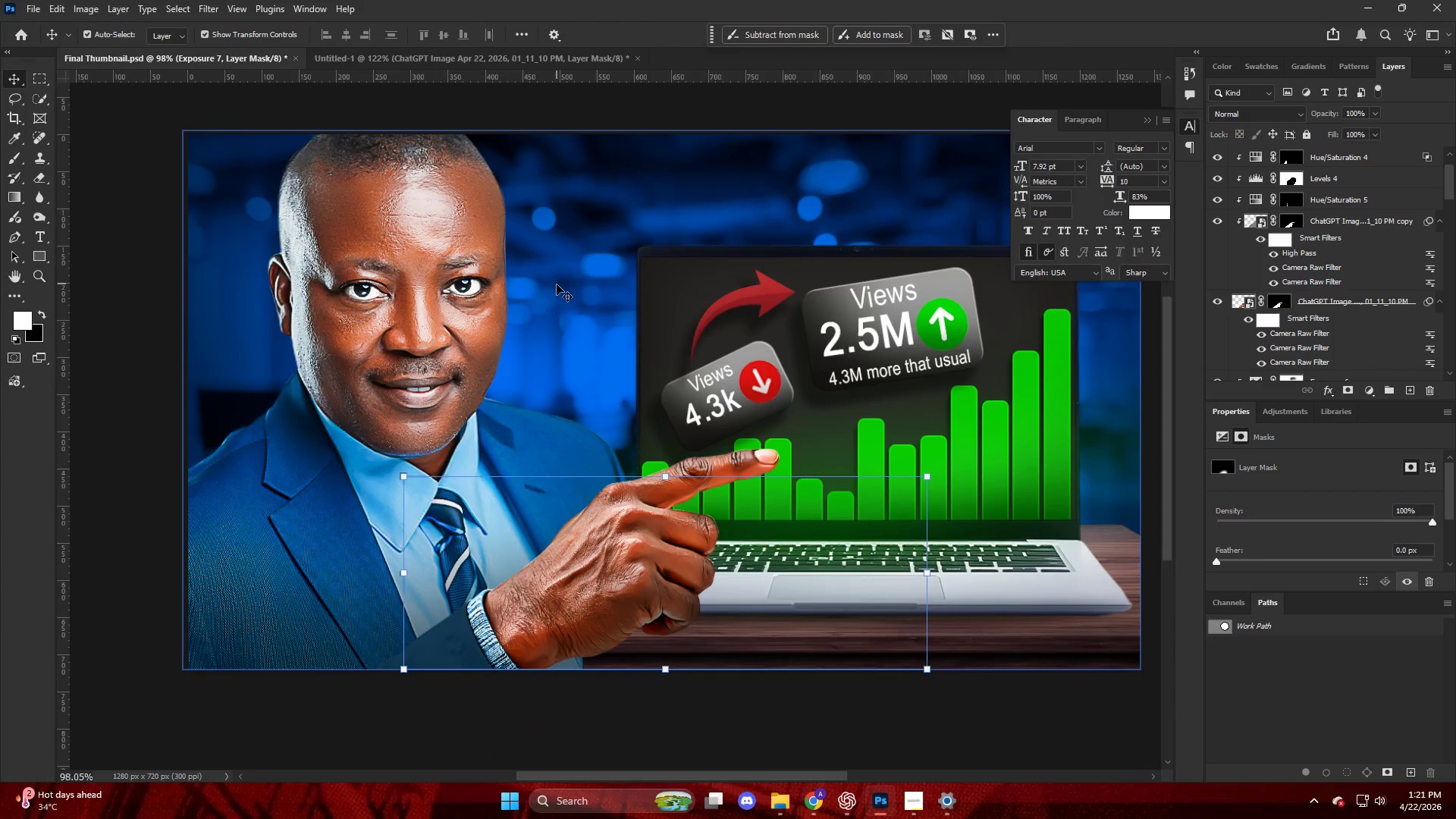 
key(Alt+AltLeft)
 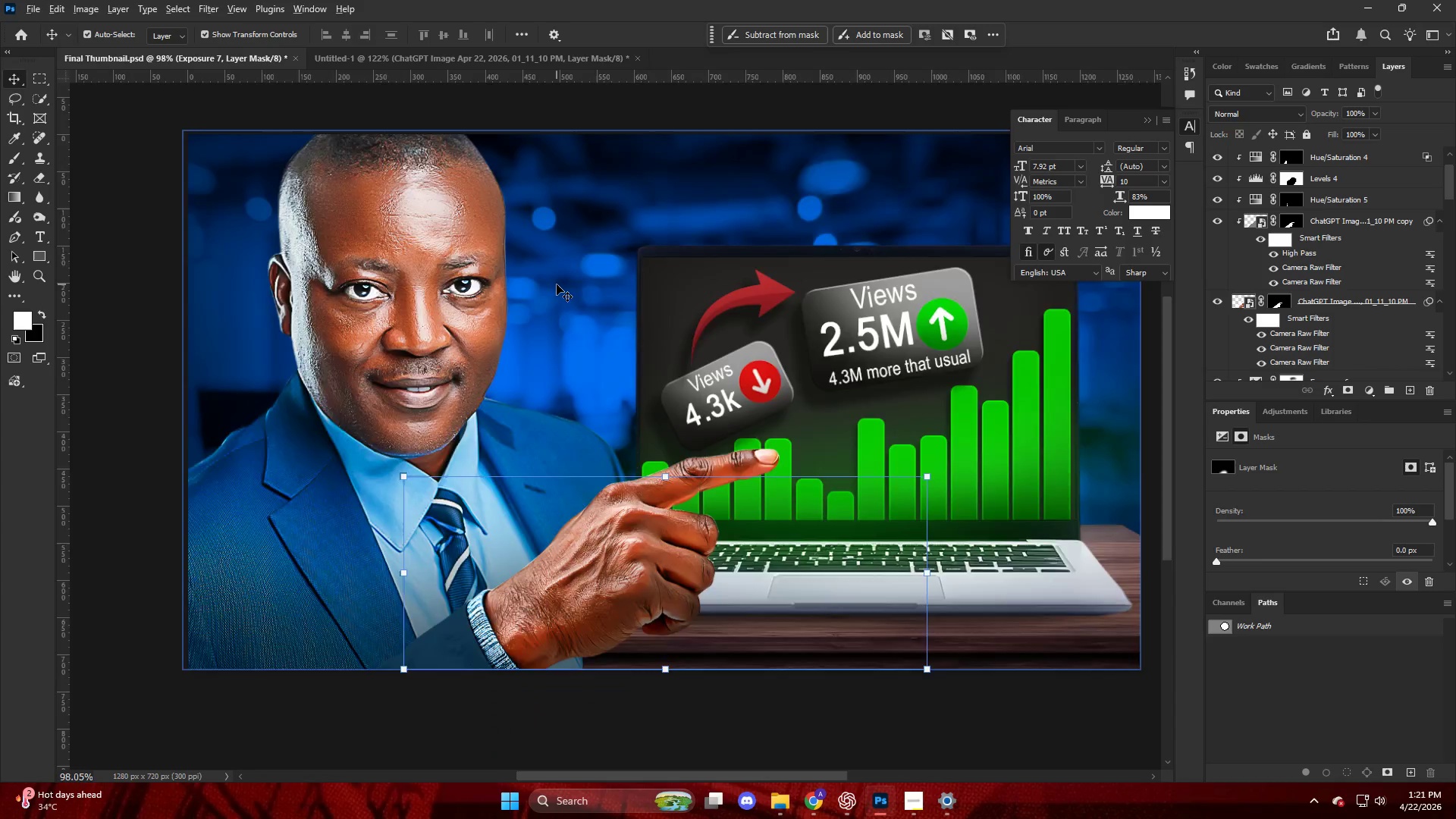 
left_click([570, 294])
 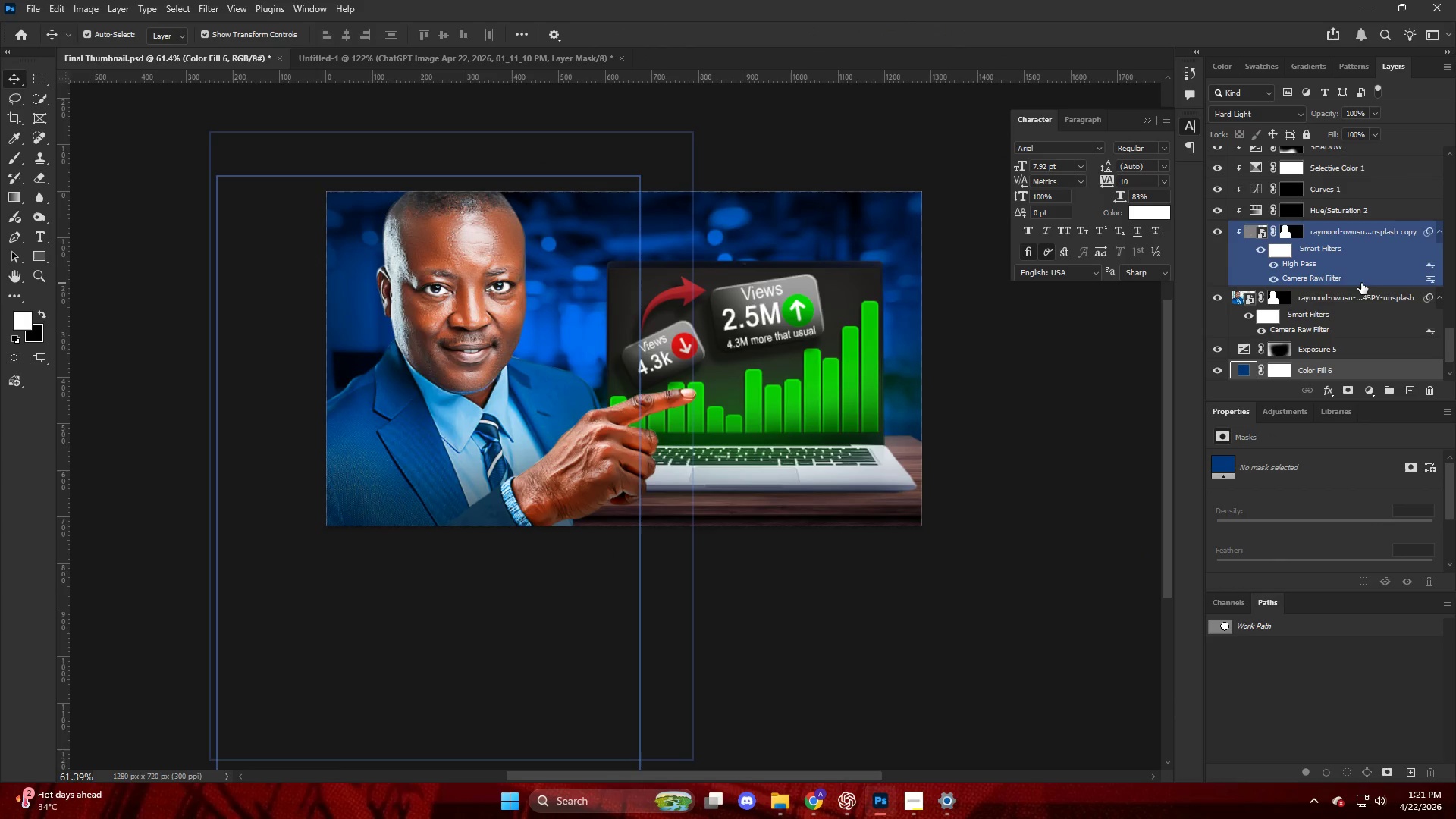 
scroll: coordinate [1343, 302], scroll_direction: down, amount: 9.0
 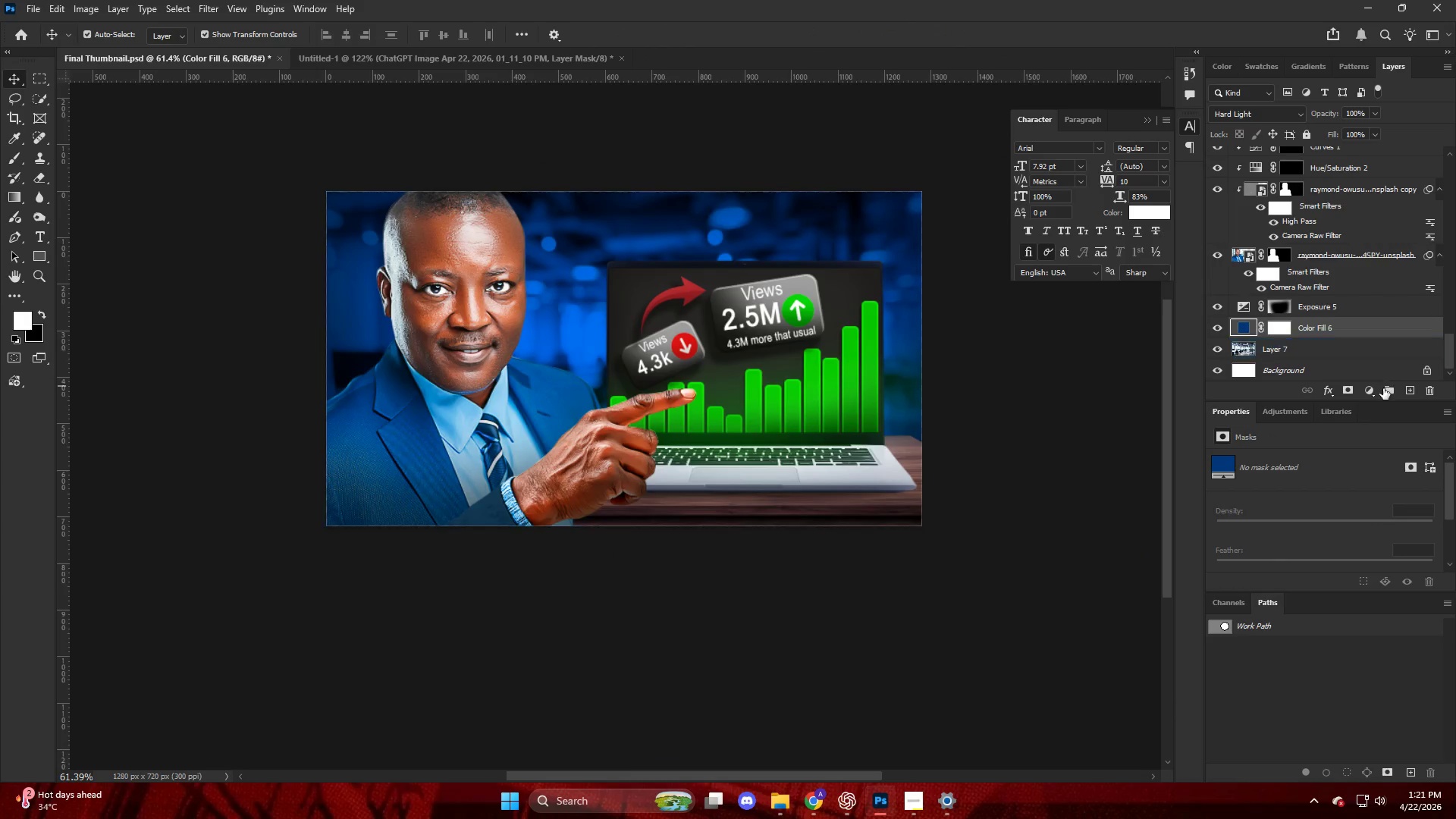 
left_click([1373, 386])
 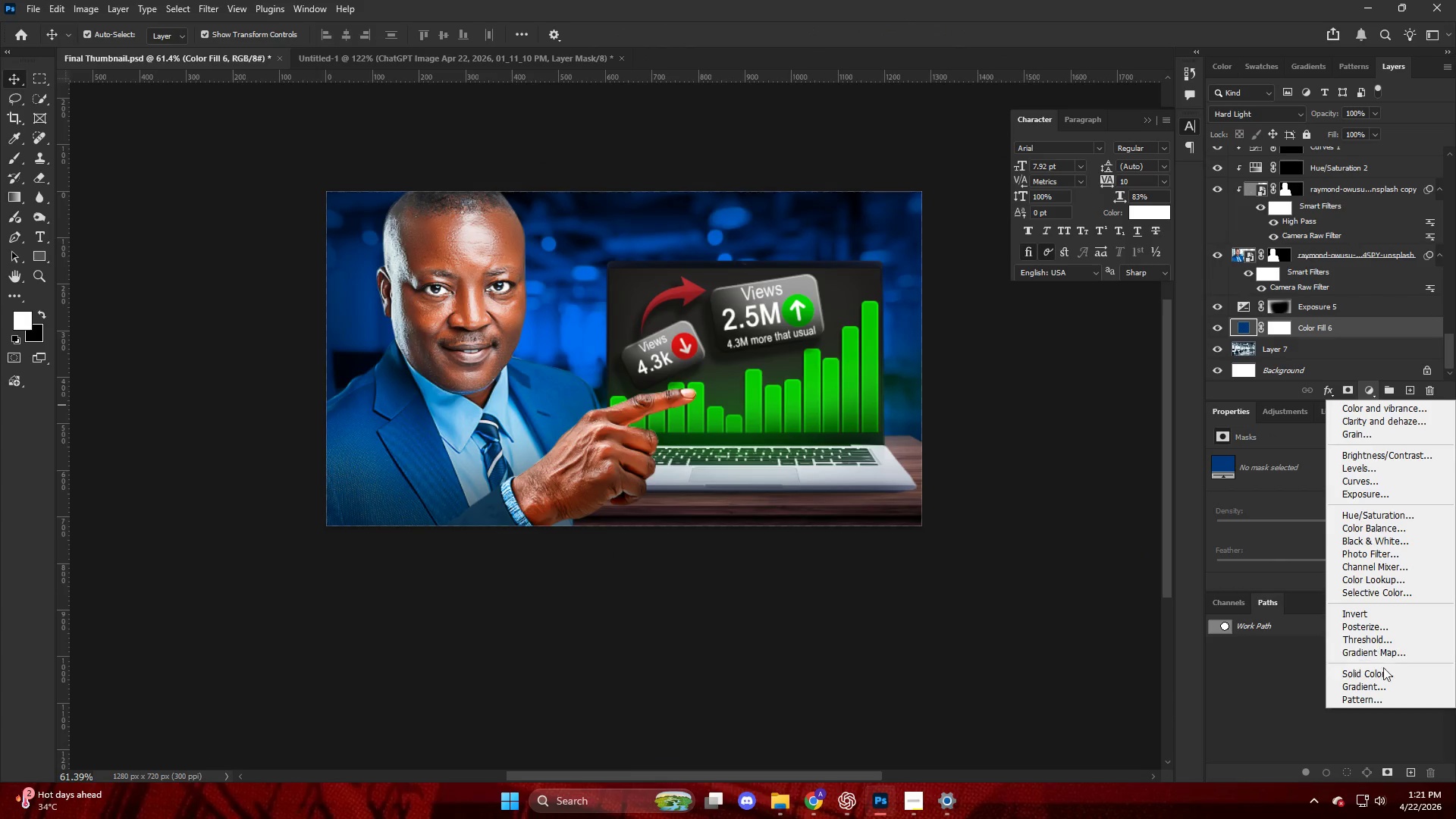 
left_click([1375, 677])
 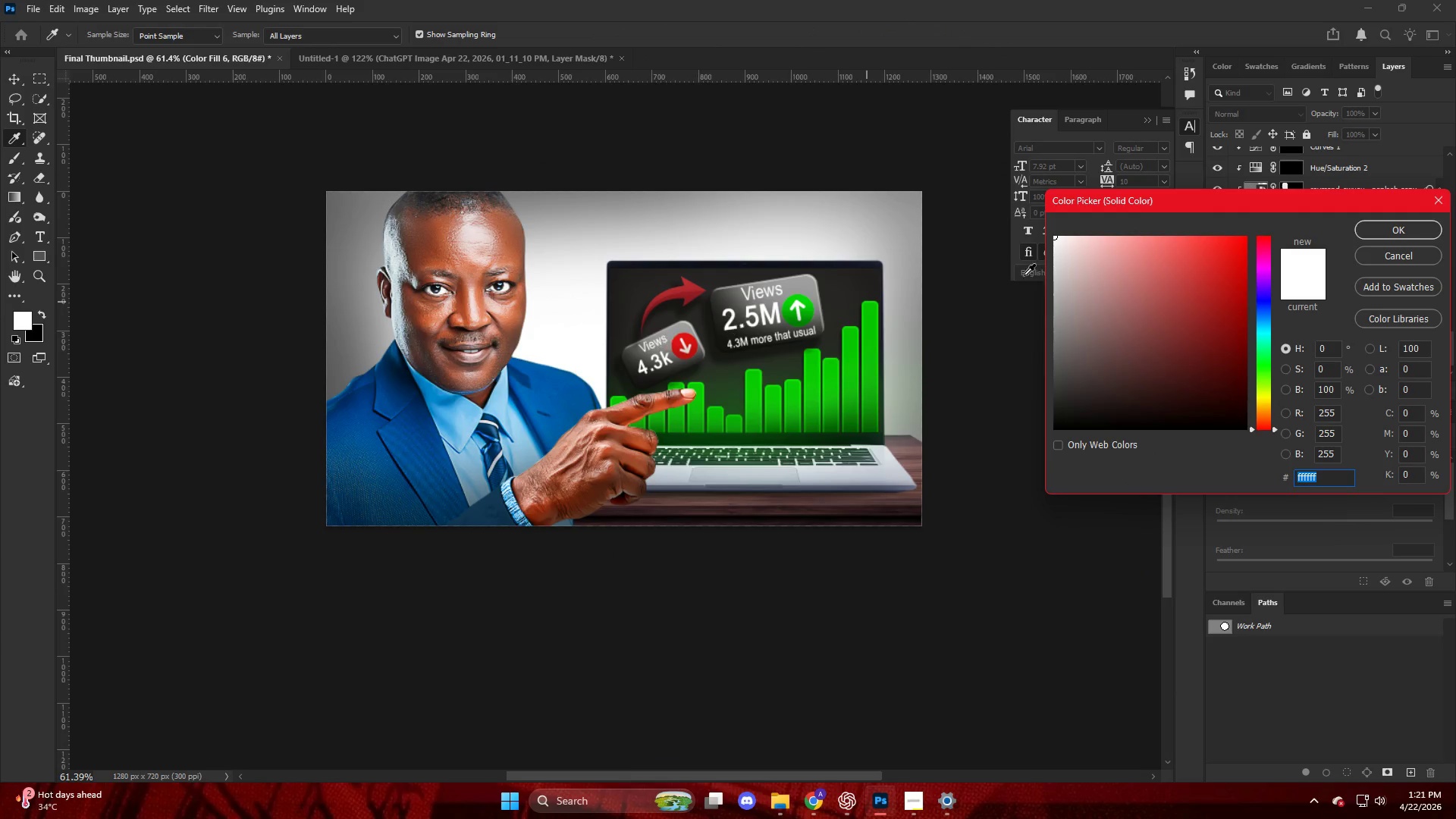 
left_click_drag(start_coordinate=[1106, 275], to_coordinate=[858, 140])
 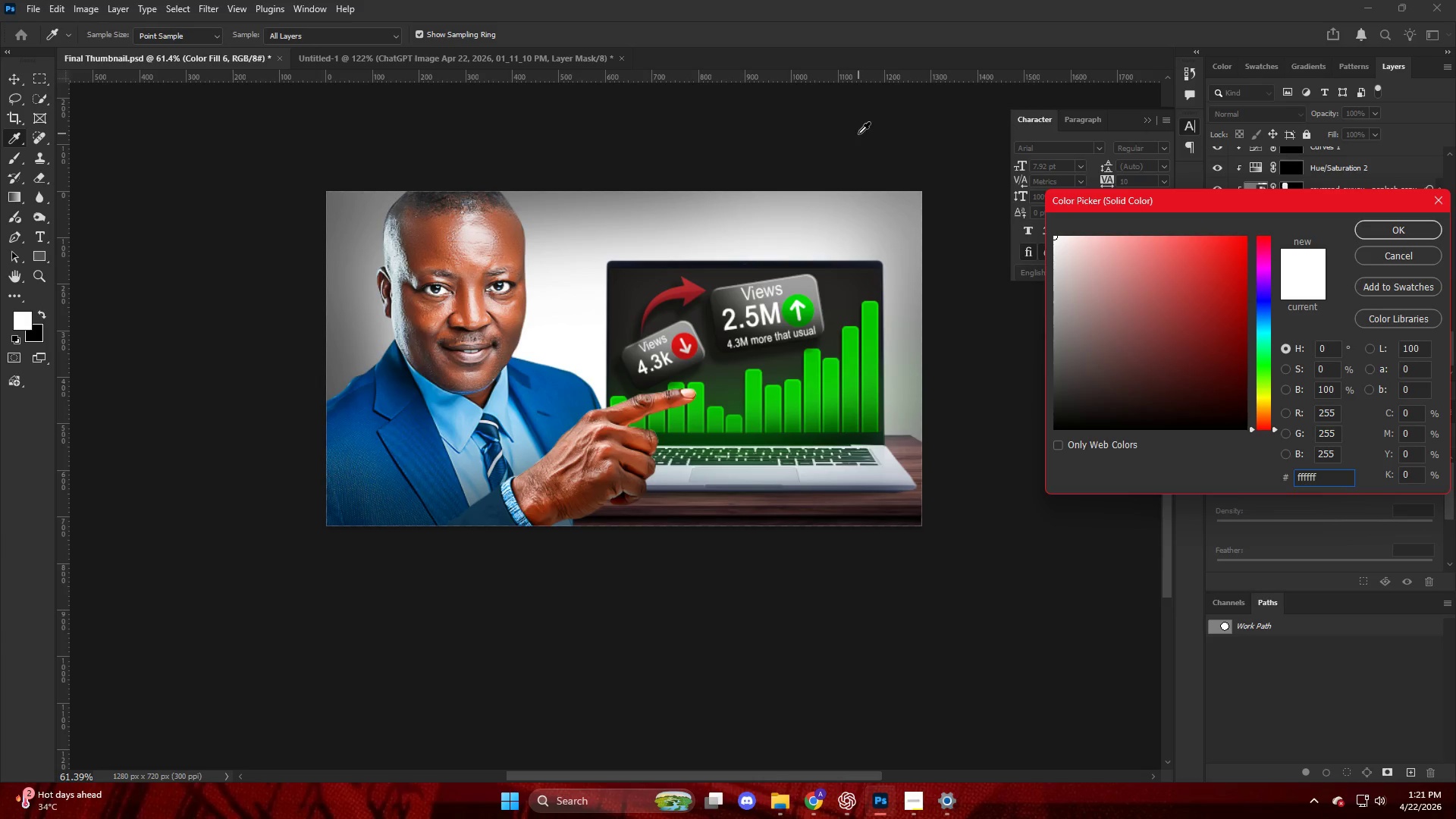 
key(NumpadEnter)
 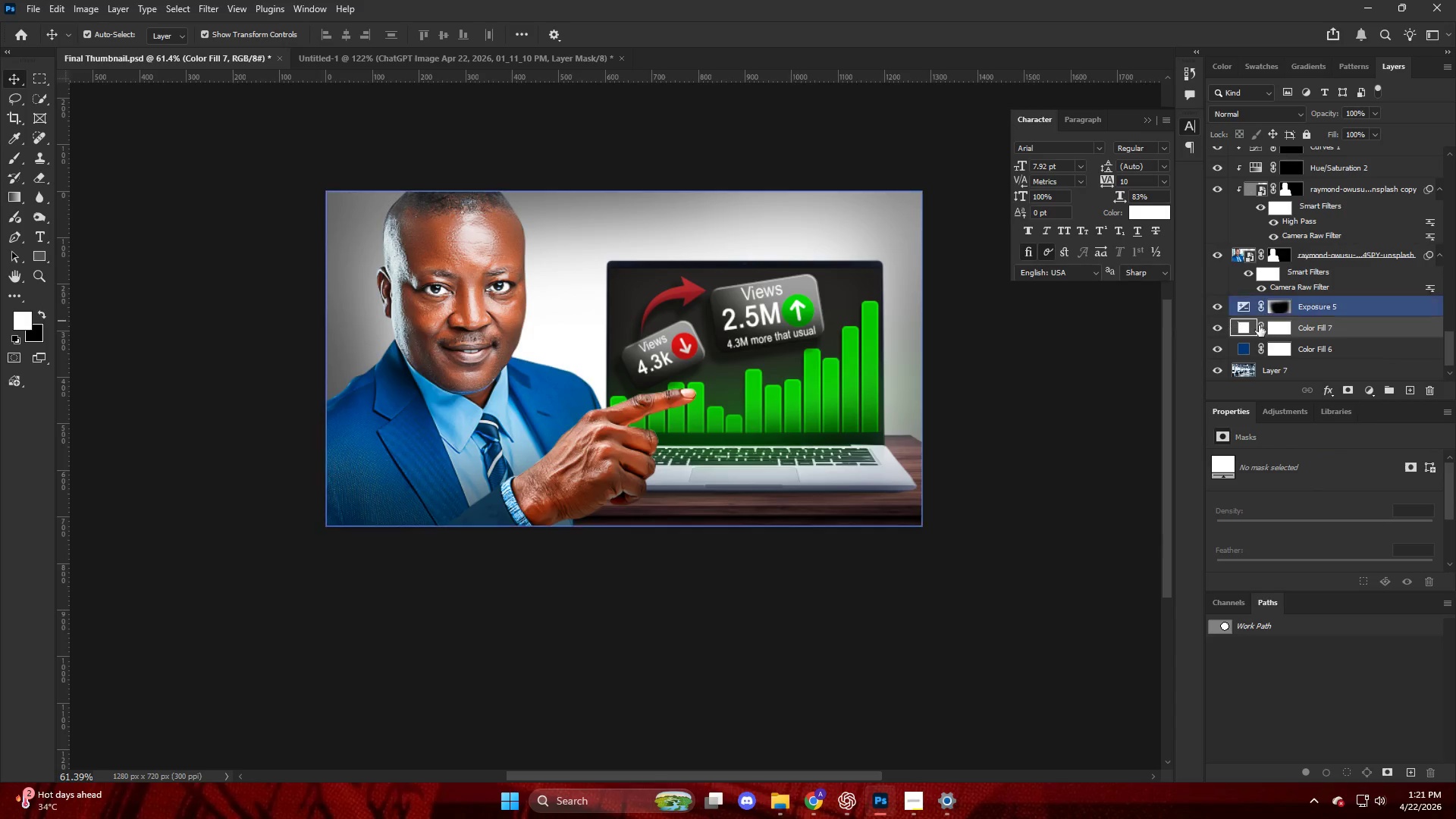 
left_click([1275, 328])
 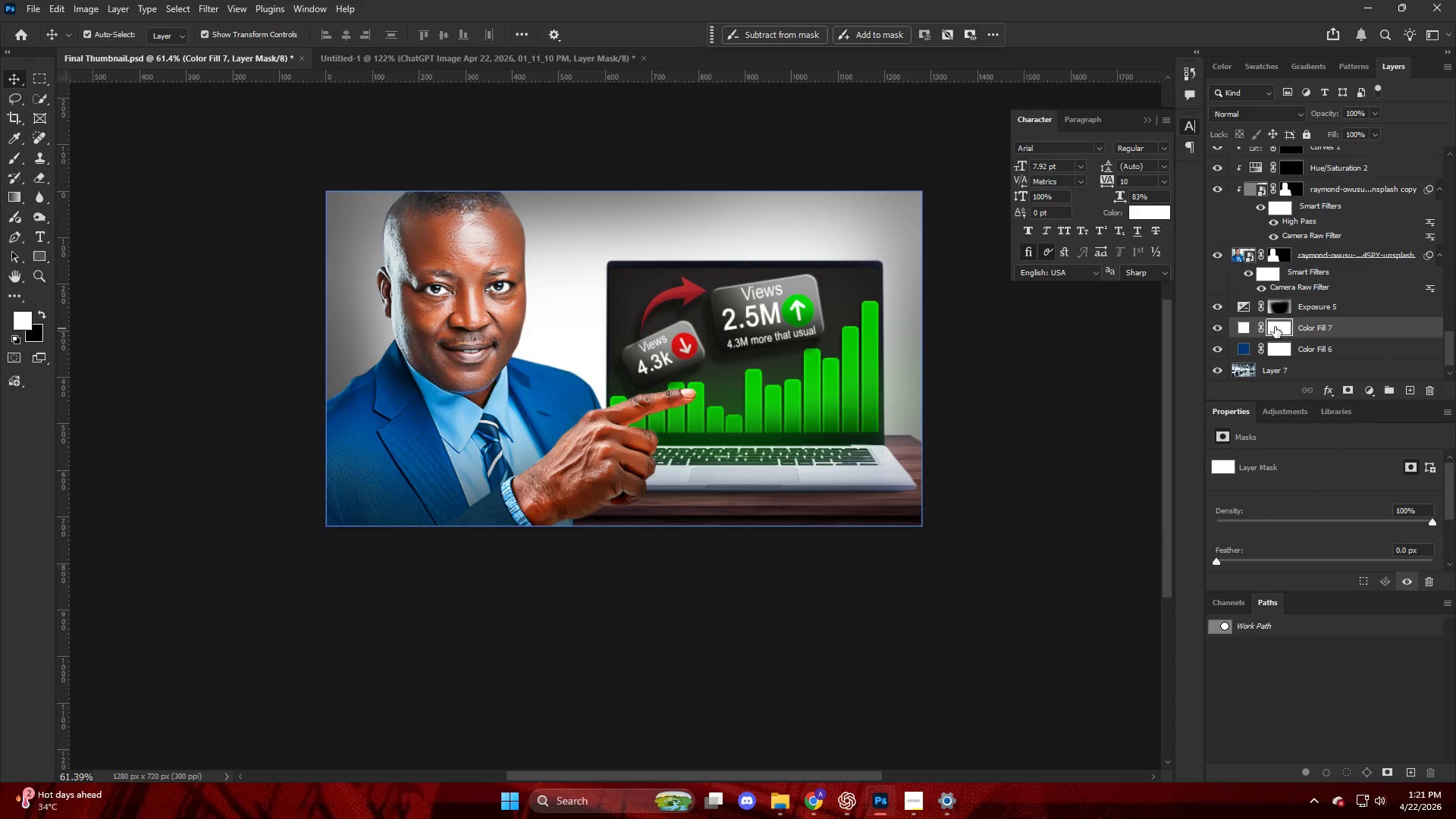 
key(Control+I)
 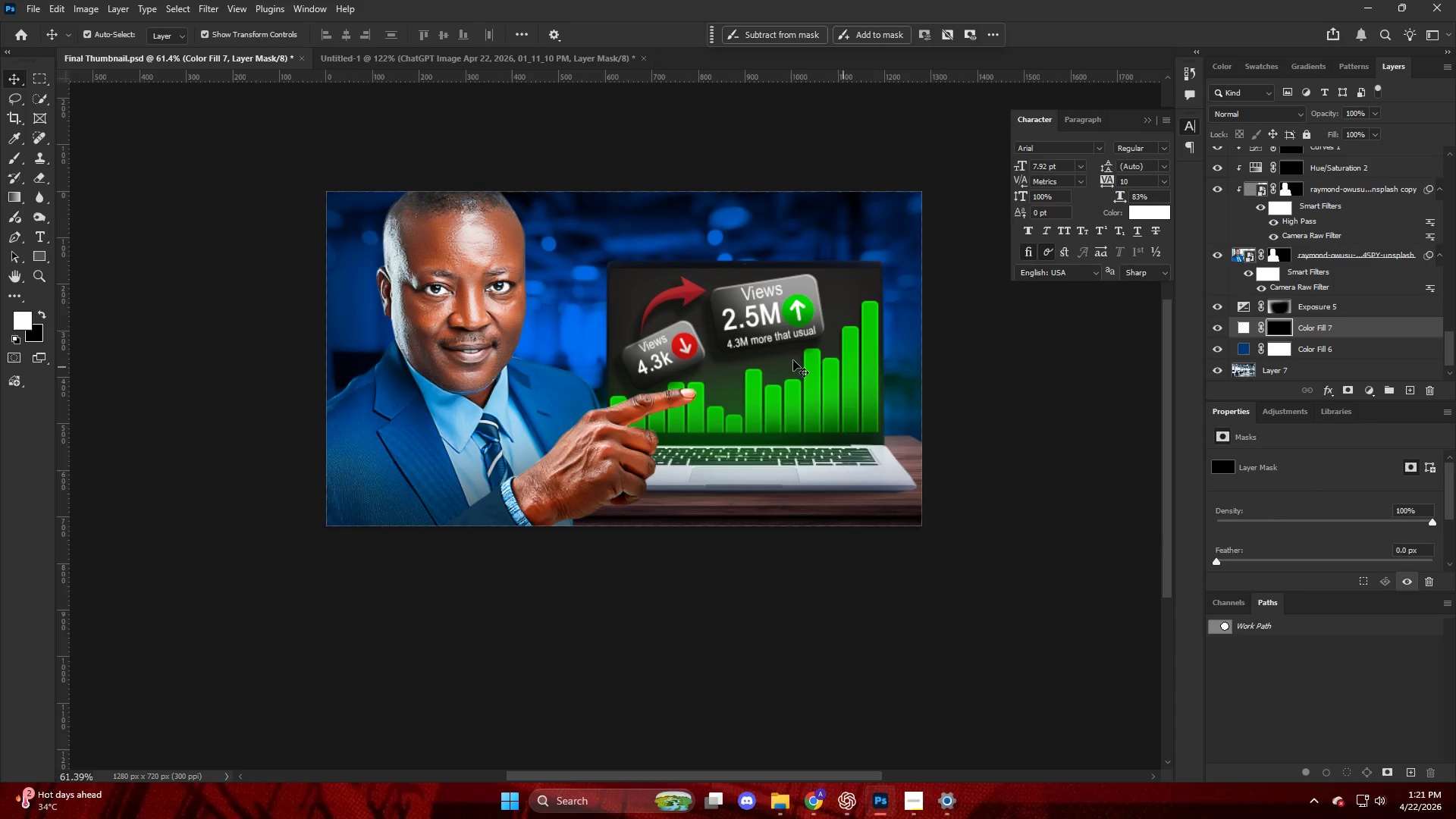 
key(Alt+AltLeft)
 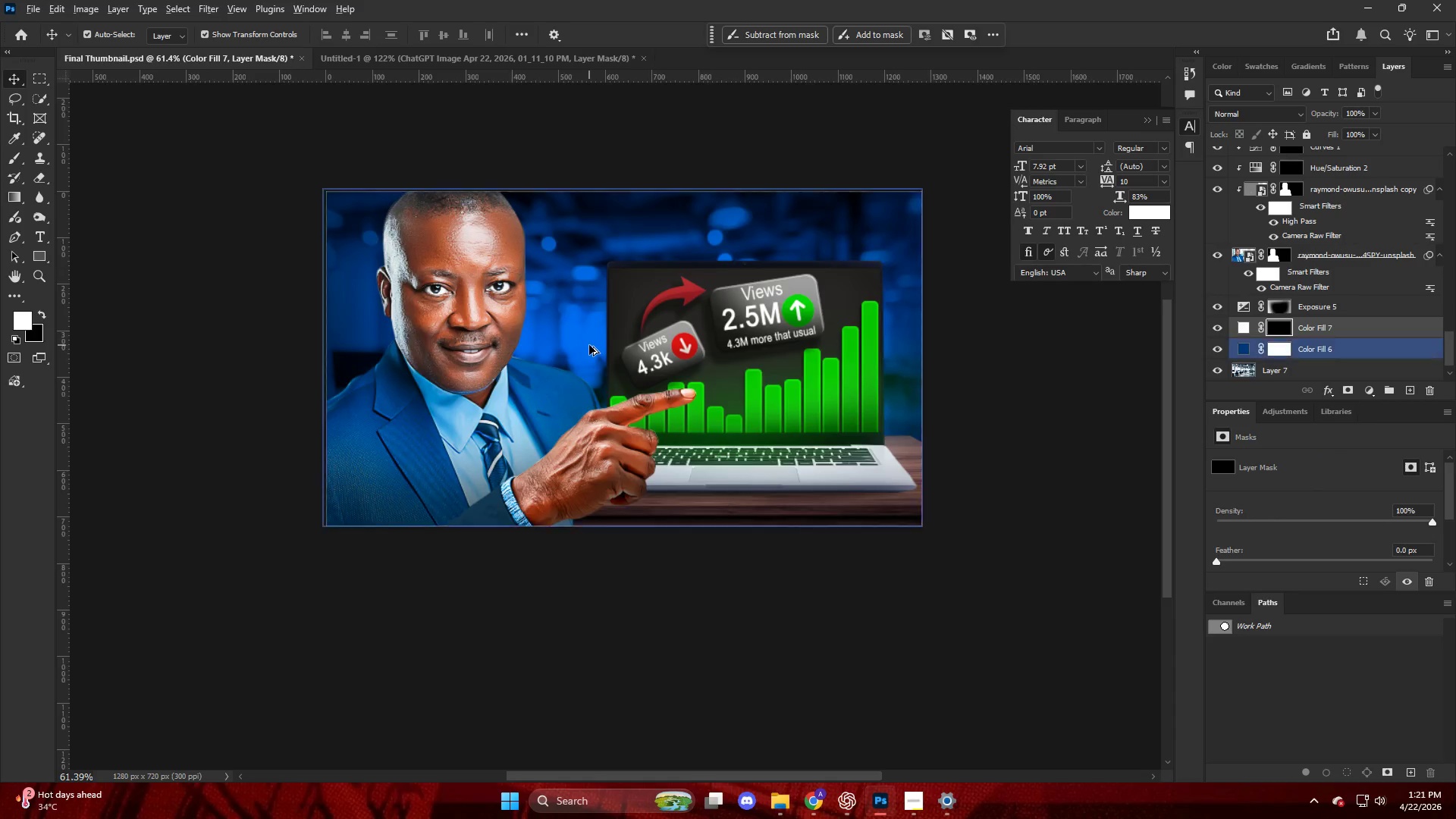 
scroll: coordinate [590, 344], scroll_direction: up, amount: 4.0
 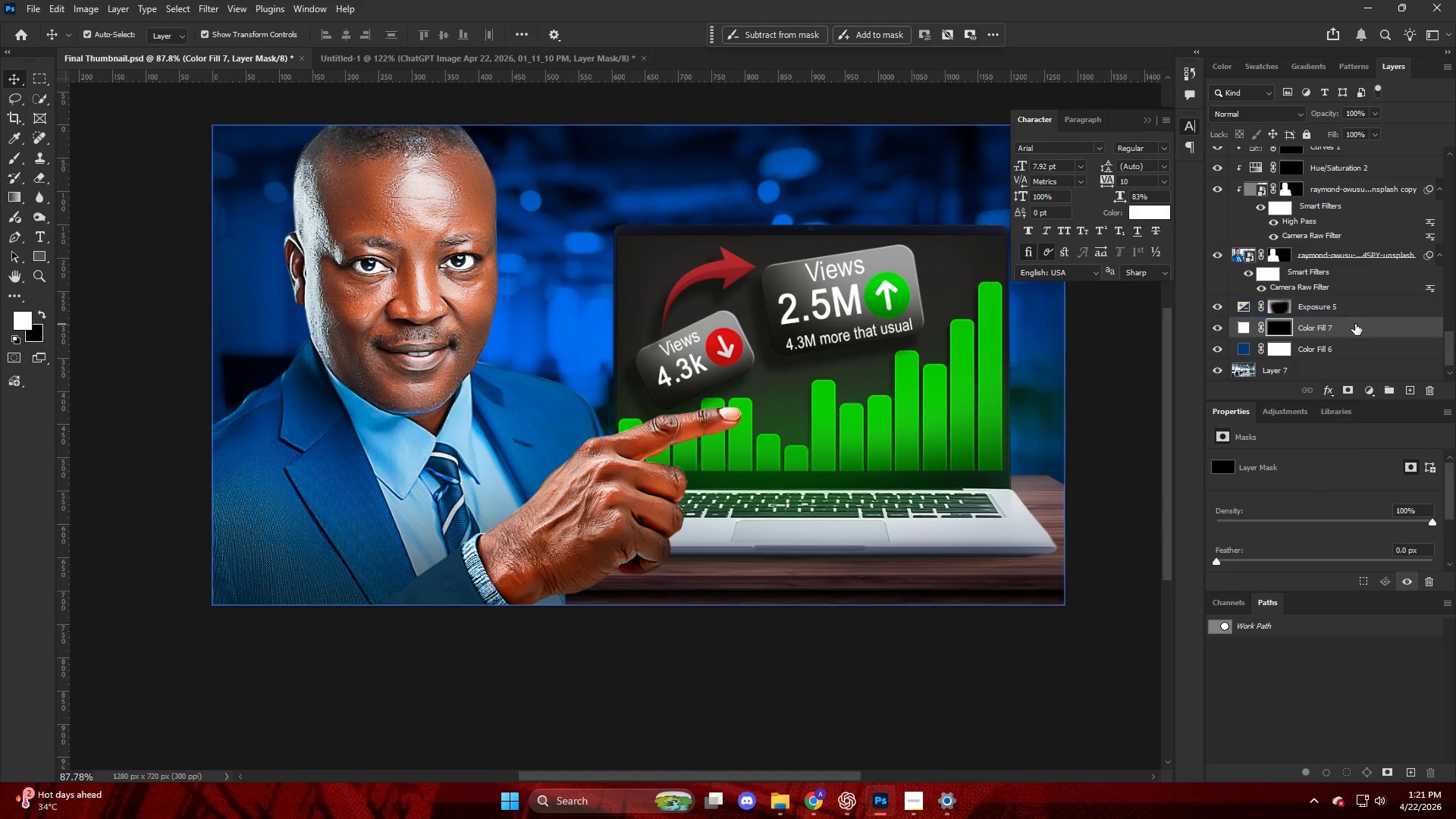 
left_click_drag(start_coordinate=[1352, 327], to_coordinate=[1345, 303])
 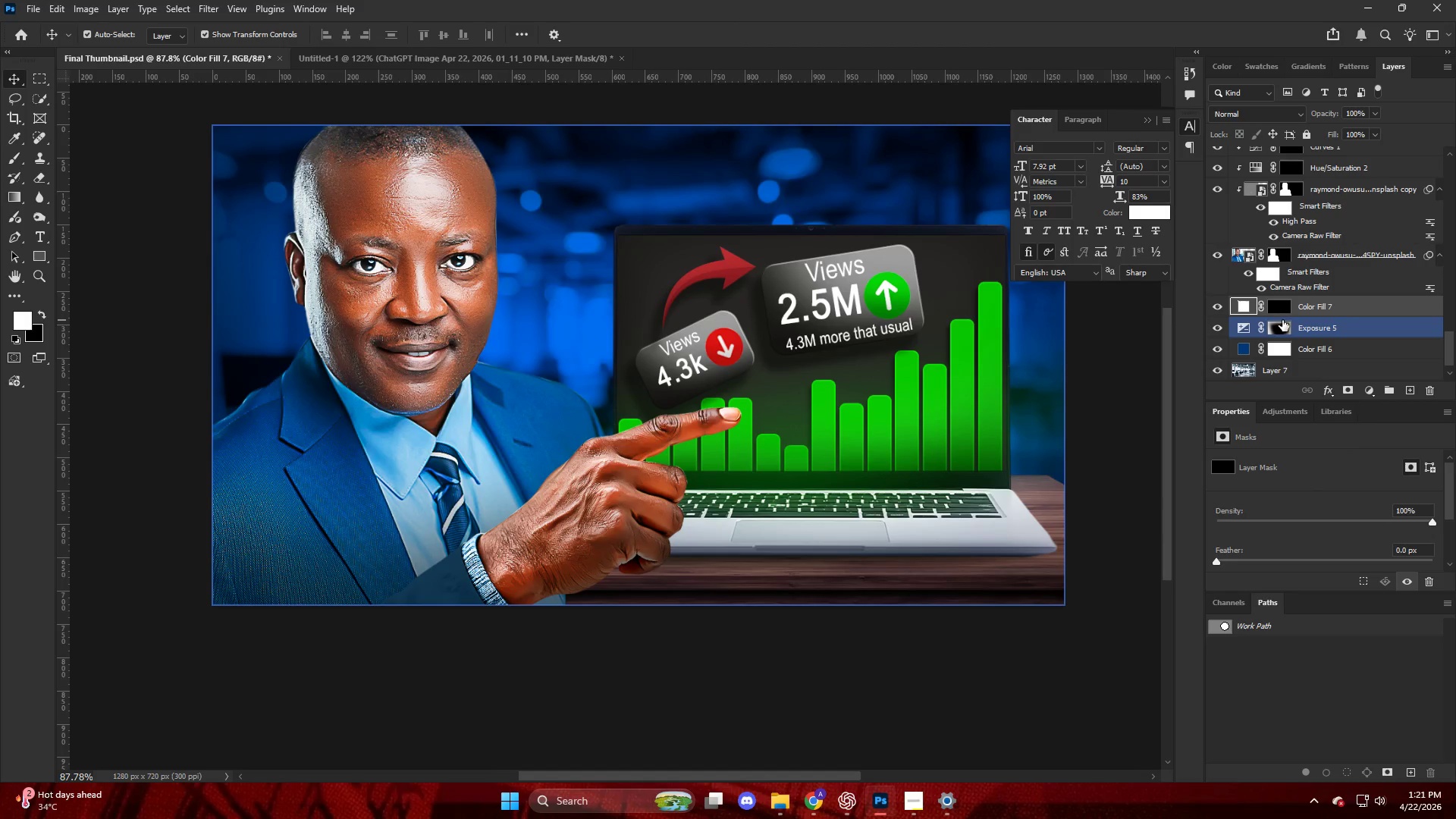 
left_click([1282, 308])
 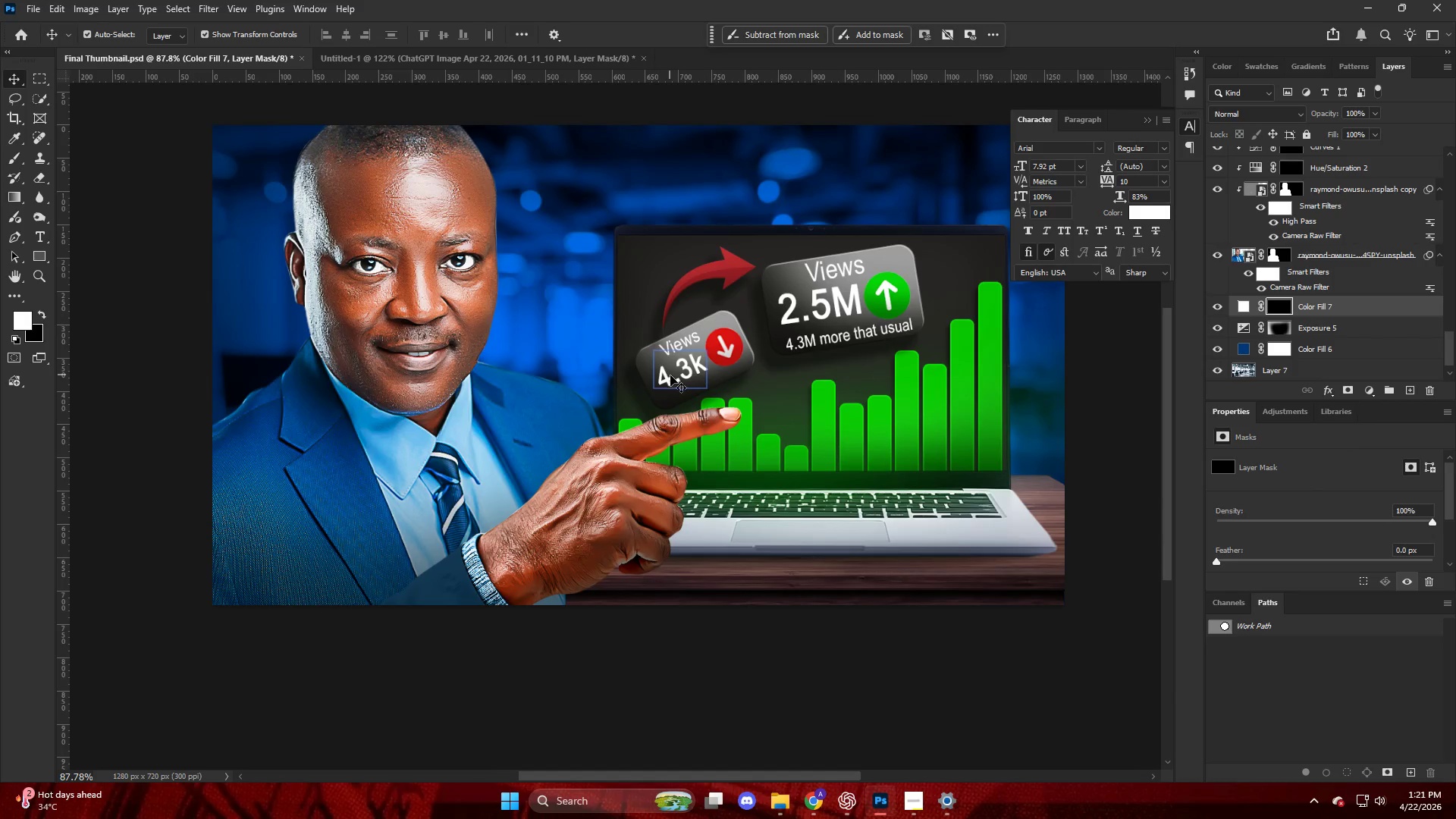 
key(B)
 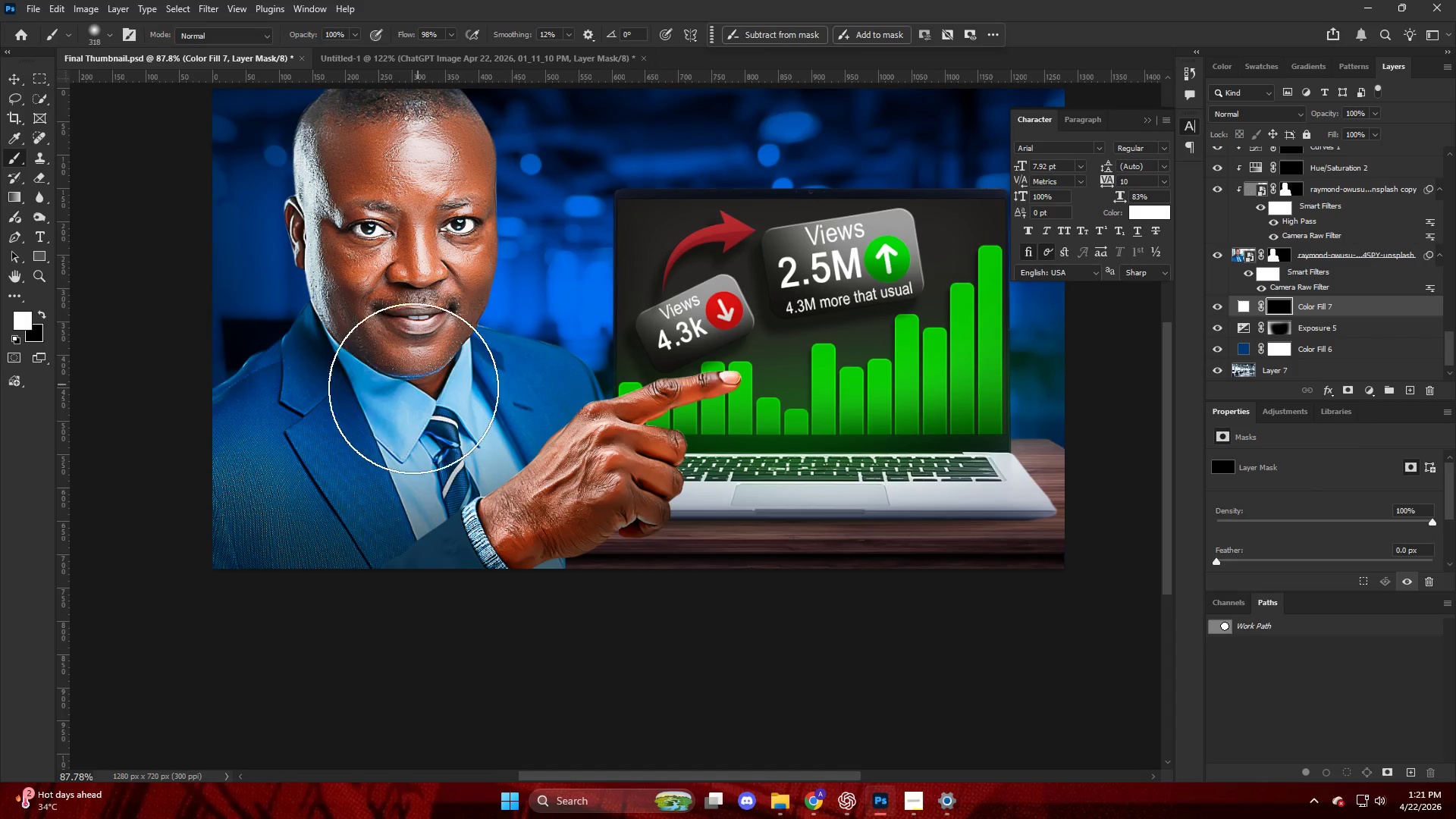 
scroll: coordinate [661, 375], scroll_direction: down, amount: 3.0
 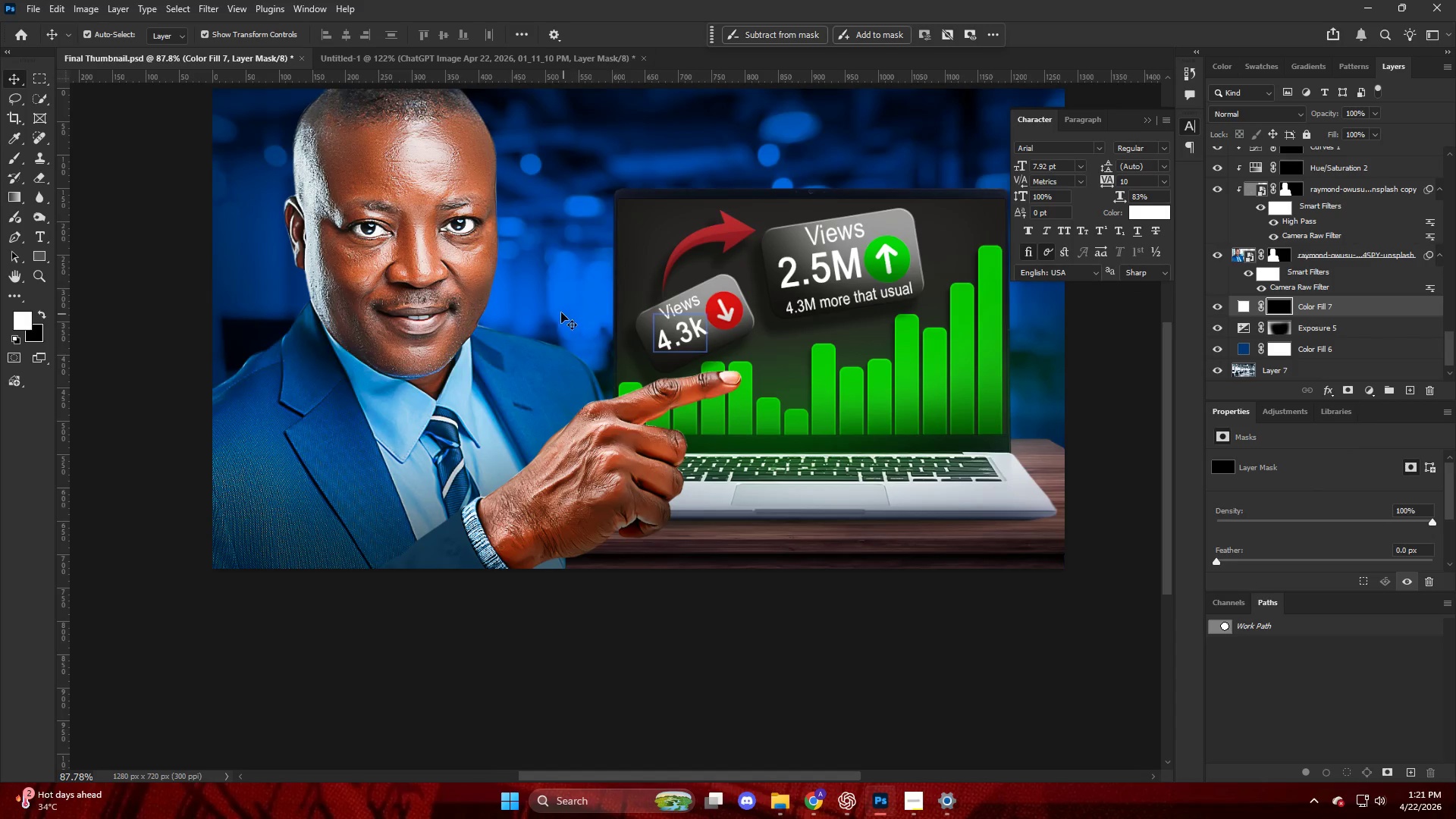 
key(Alt+AltLeft)
 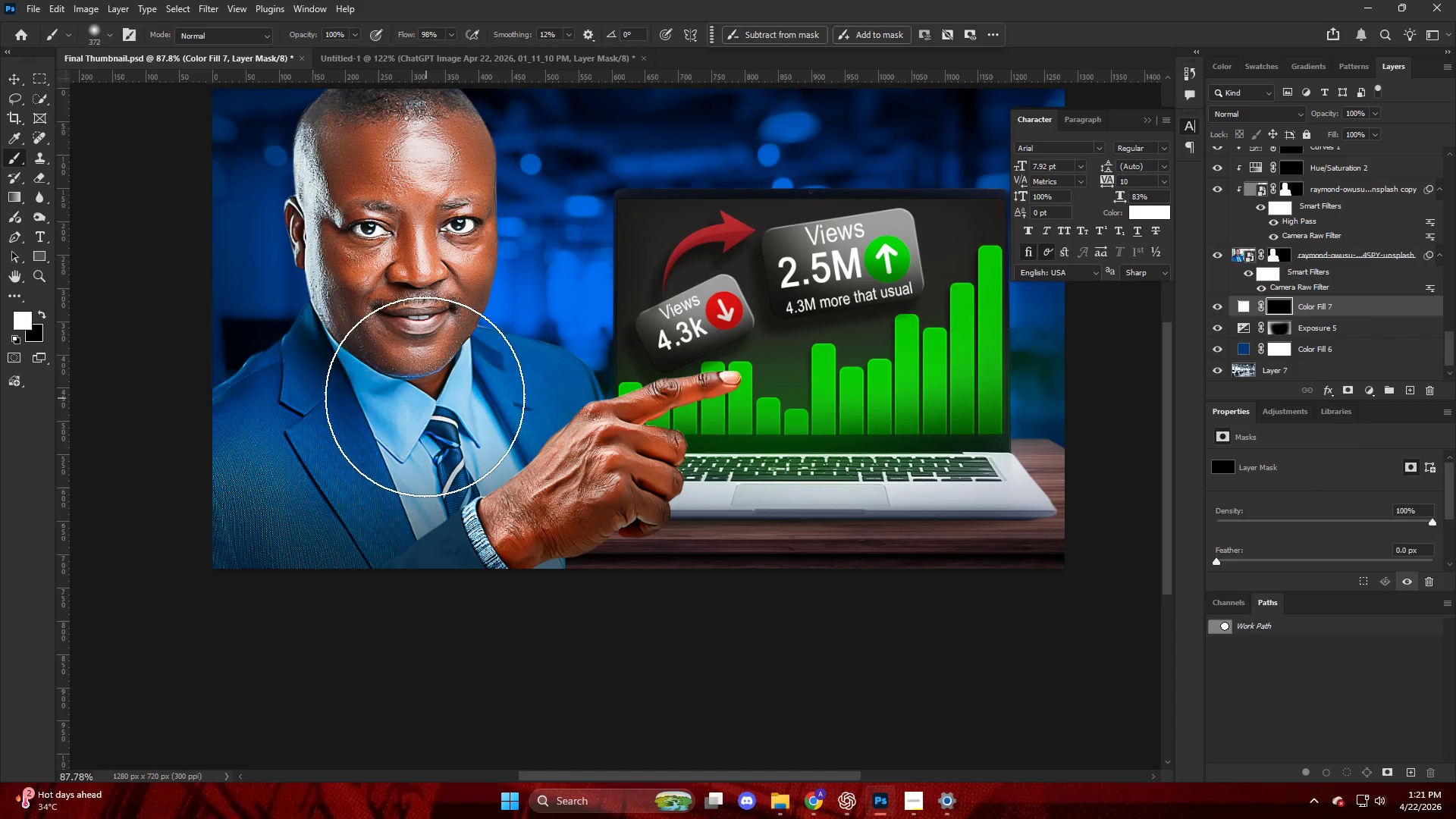 
left_click_drag(start_coordinate=[422, 392], to_coordinate=[497, 426])
 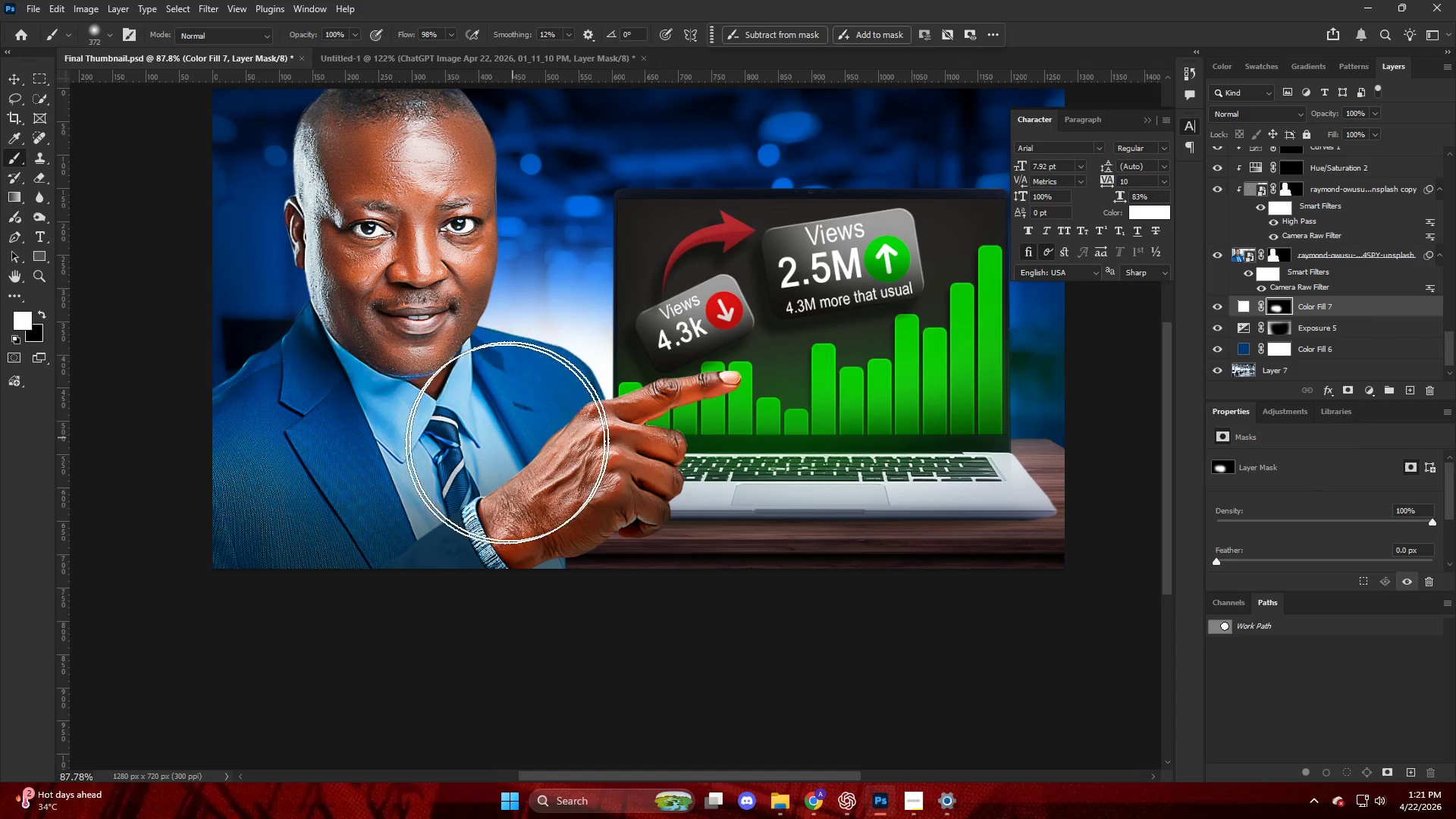 
key(Control+ControlLeft)
 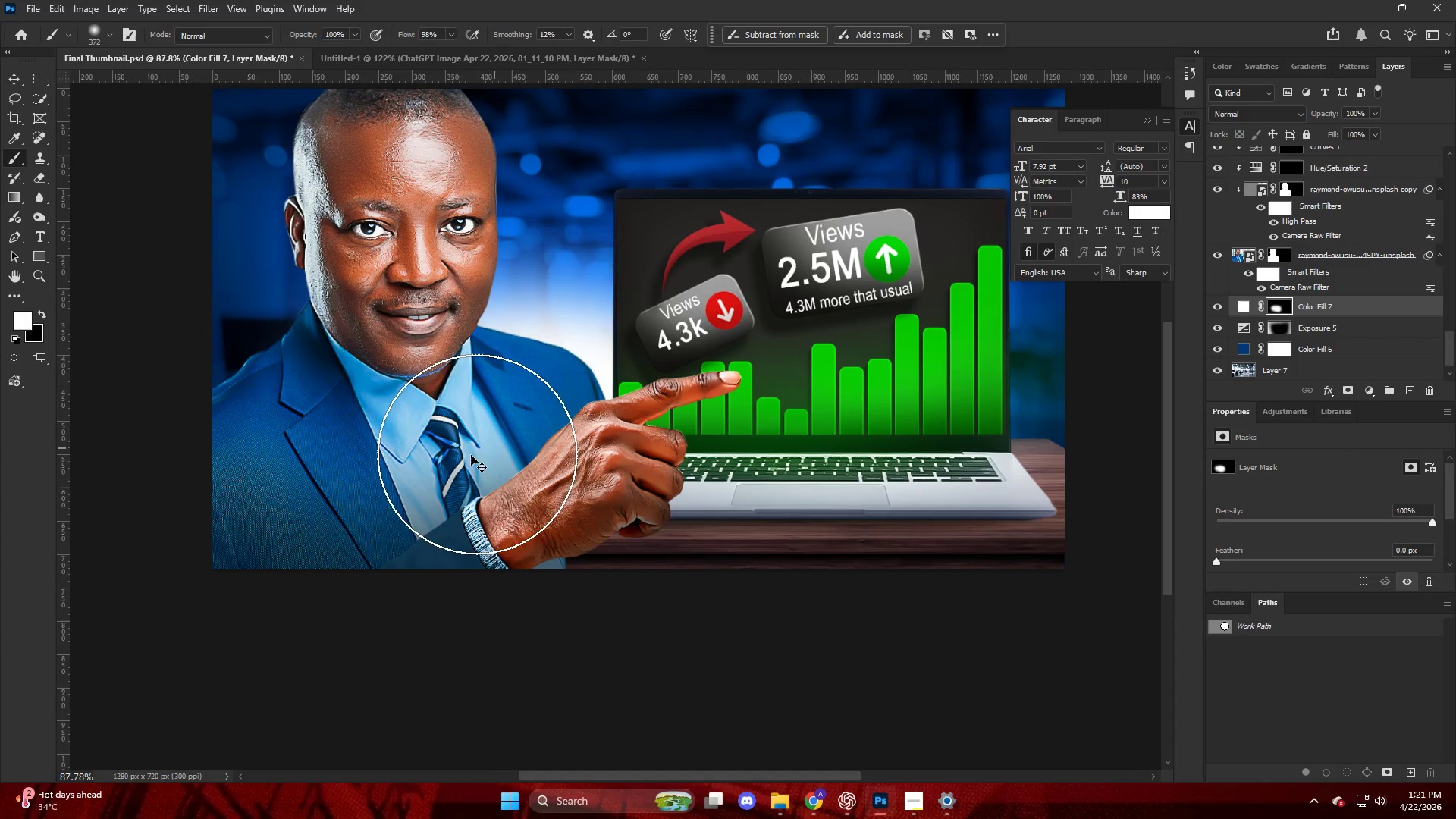 
key(Control+Z)
 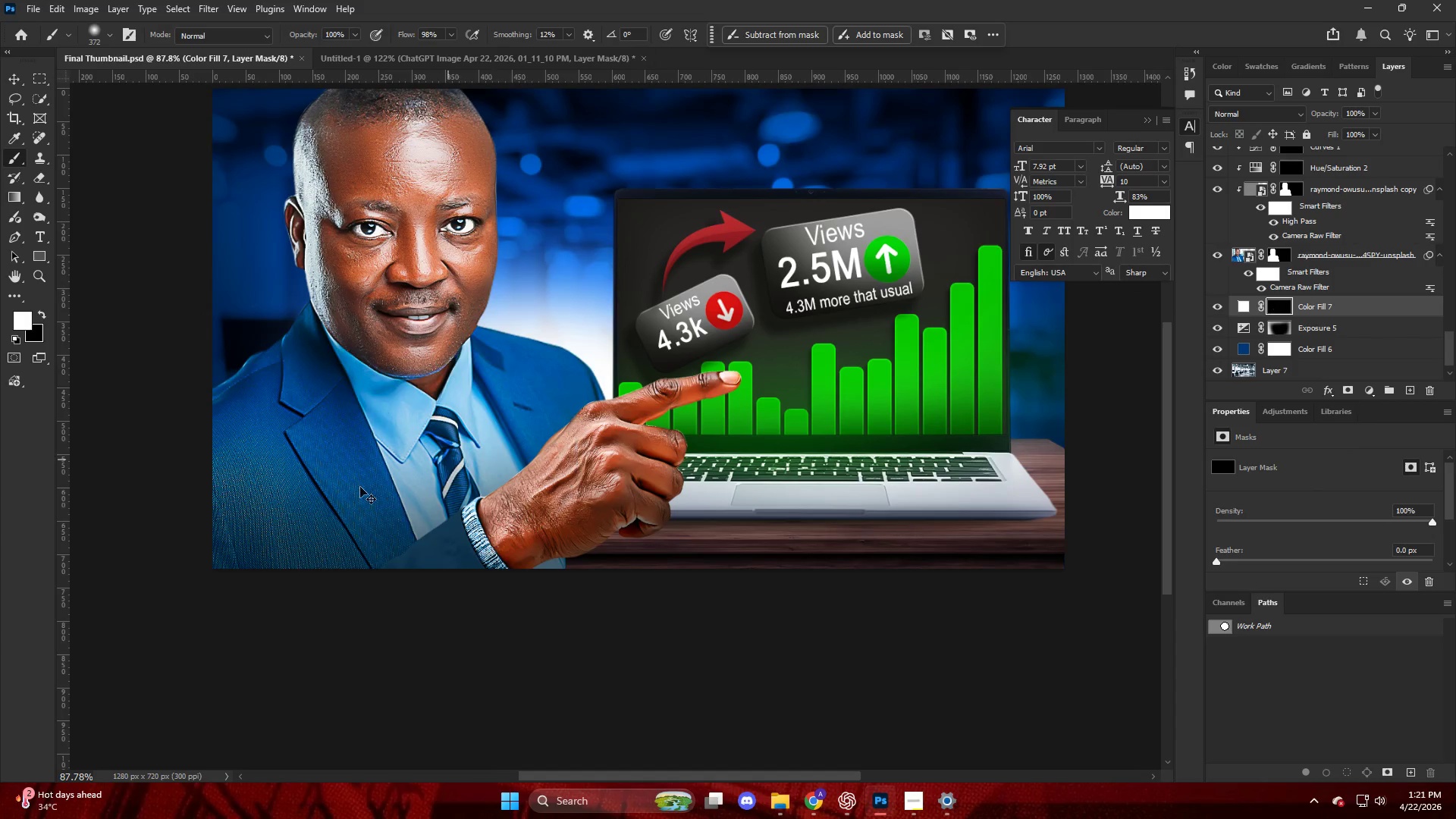 
key(Alt+AltLeft)
 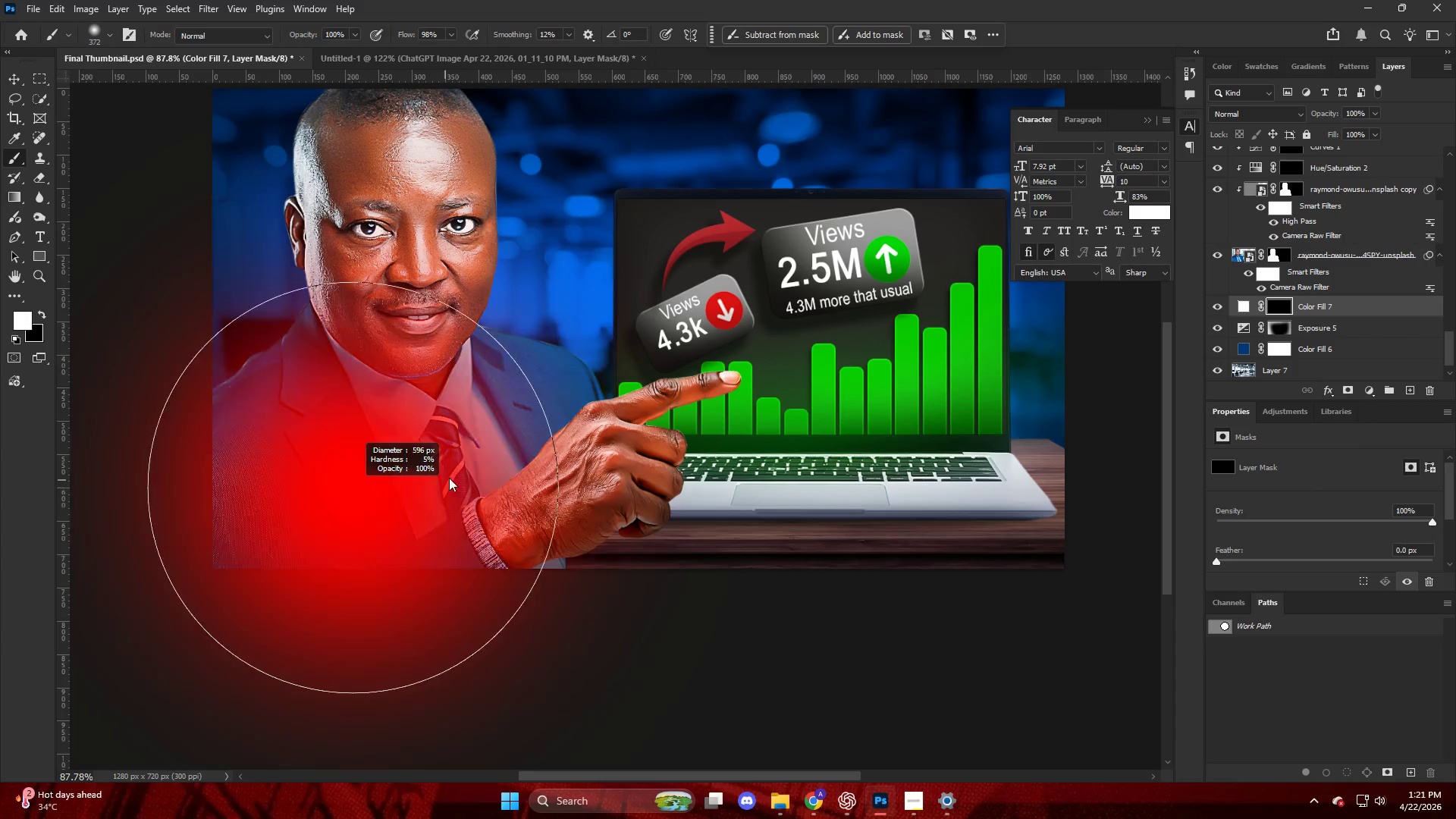 
left_click_drag(start_coordinate=[437, 457], to_coordinate=[543, 503])
 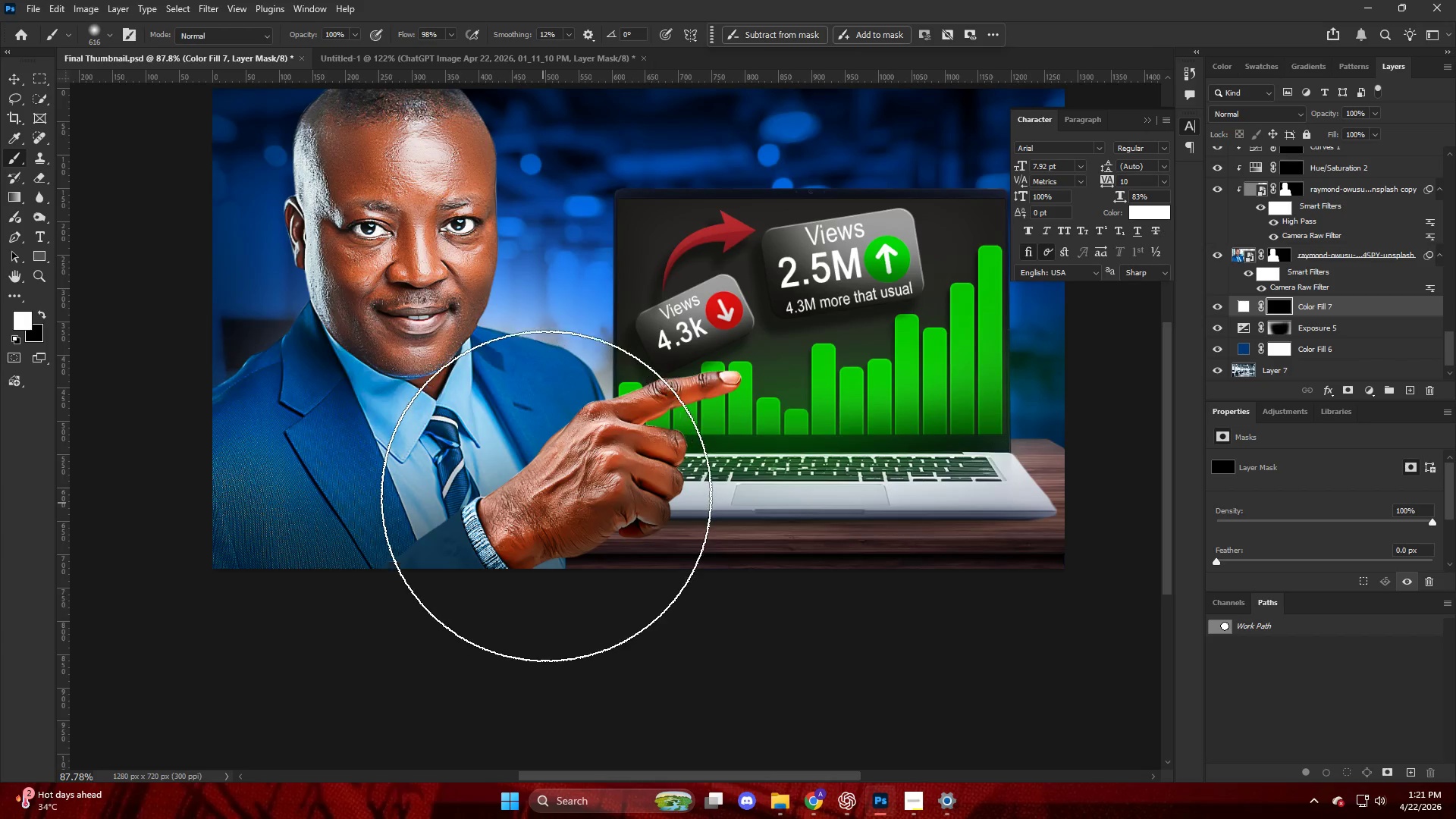 
key(Alt+AltLeft)
 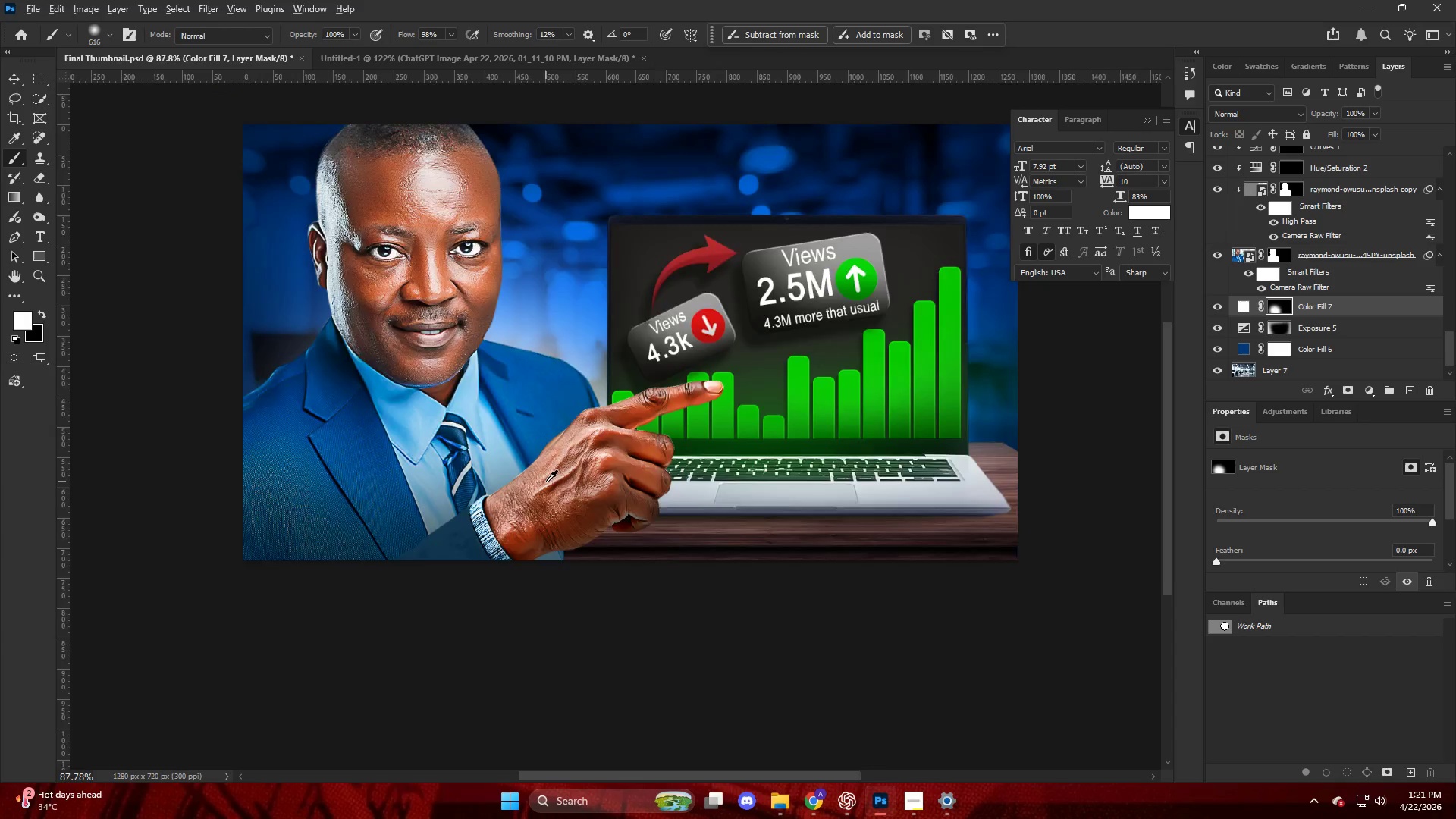 
key(Alt+AltLeft)
 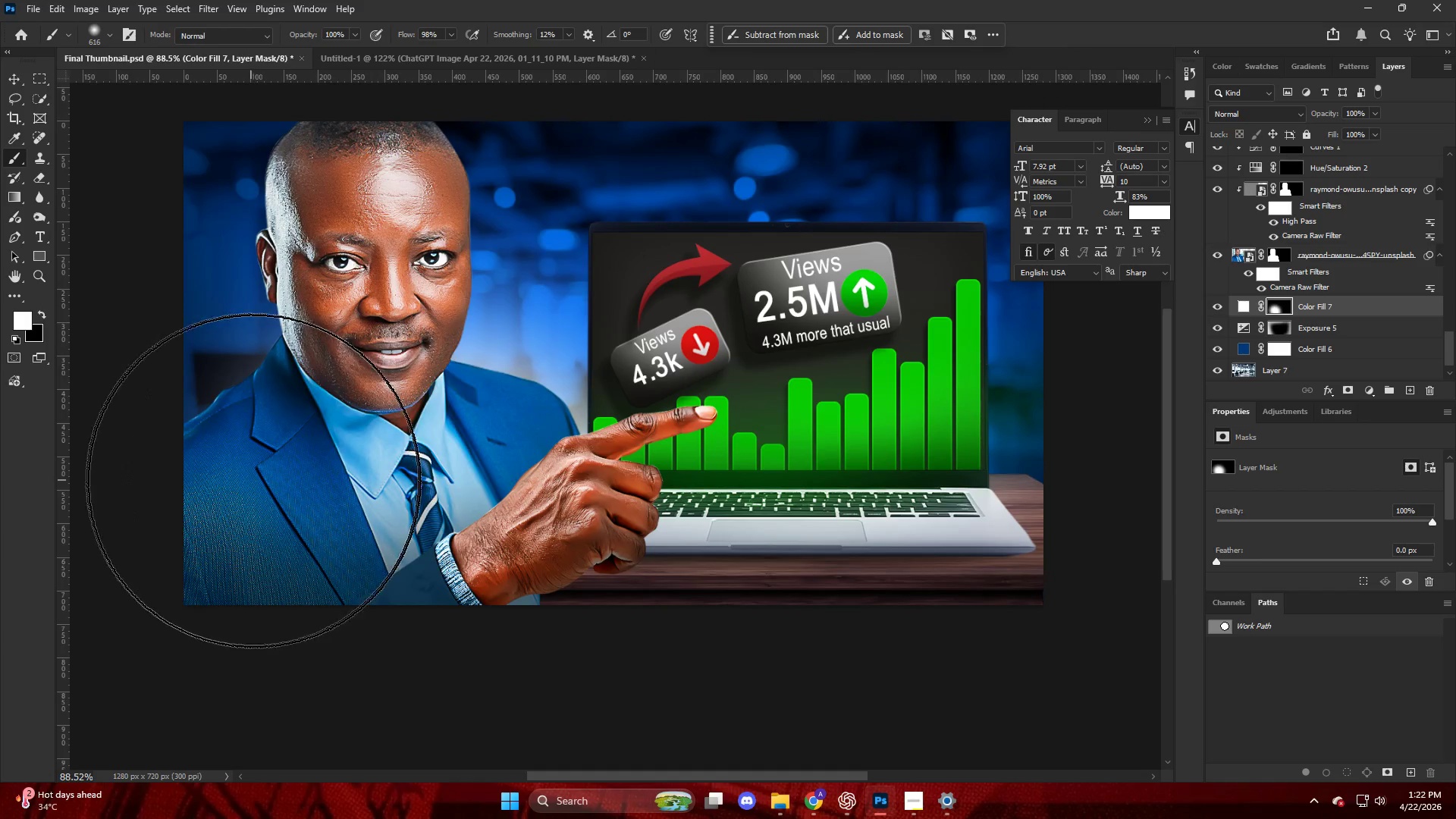 
scroll: coordinate [573, 404], scroll_direction: none, amount: 0.0
 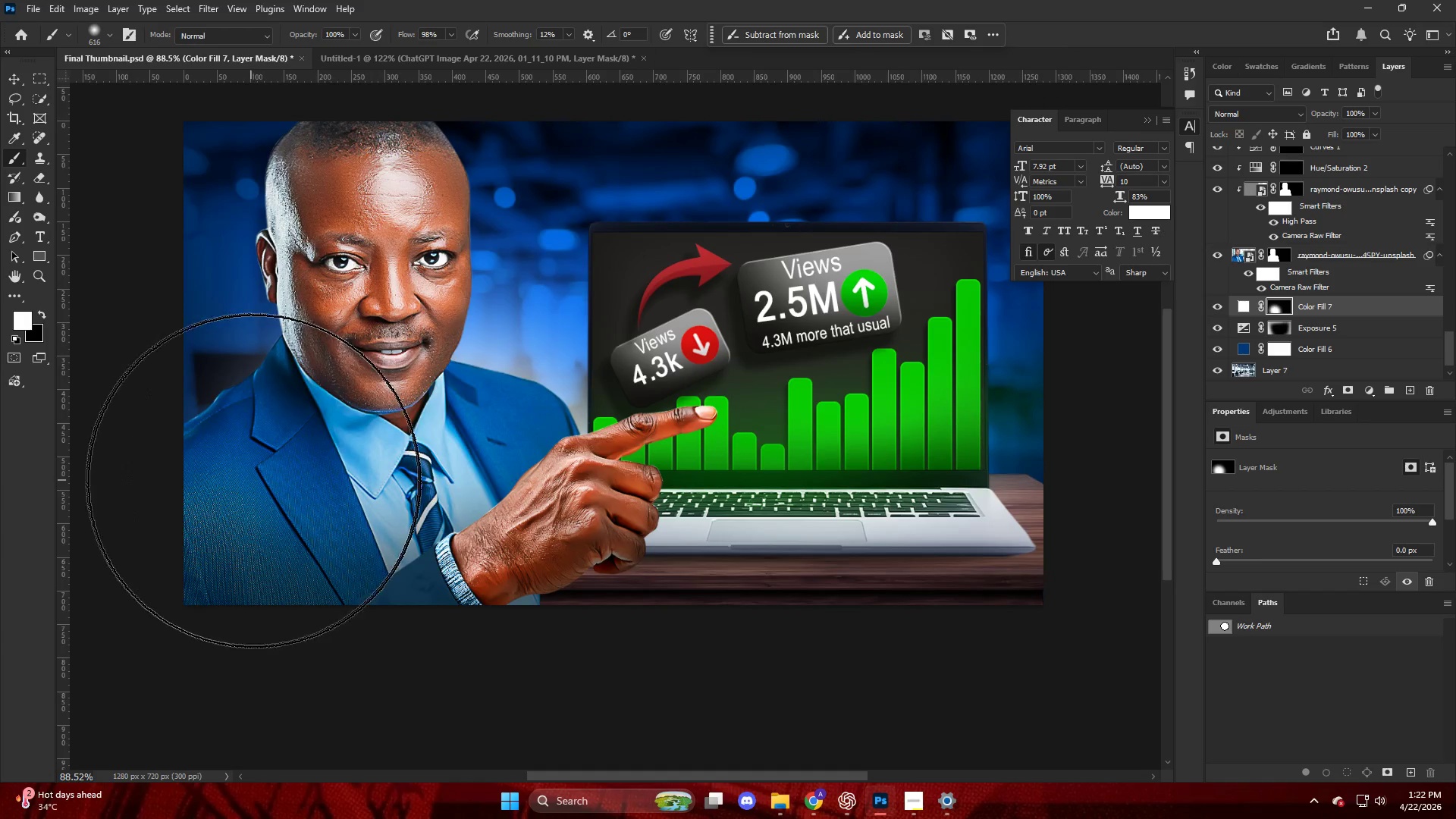 
key(Alt+AltLeft)
 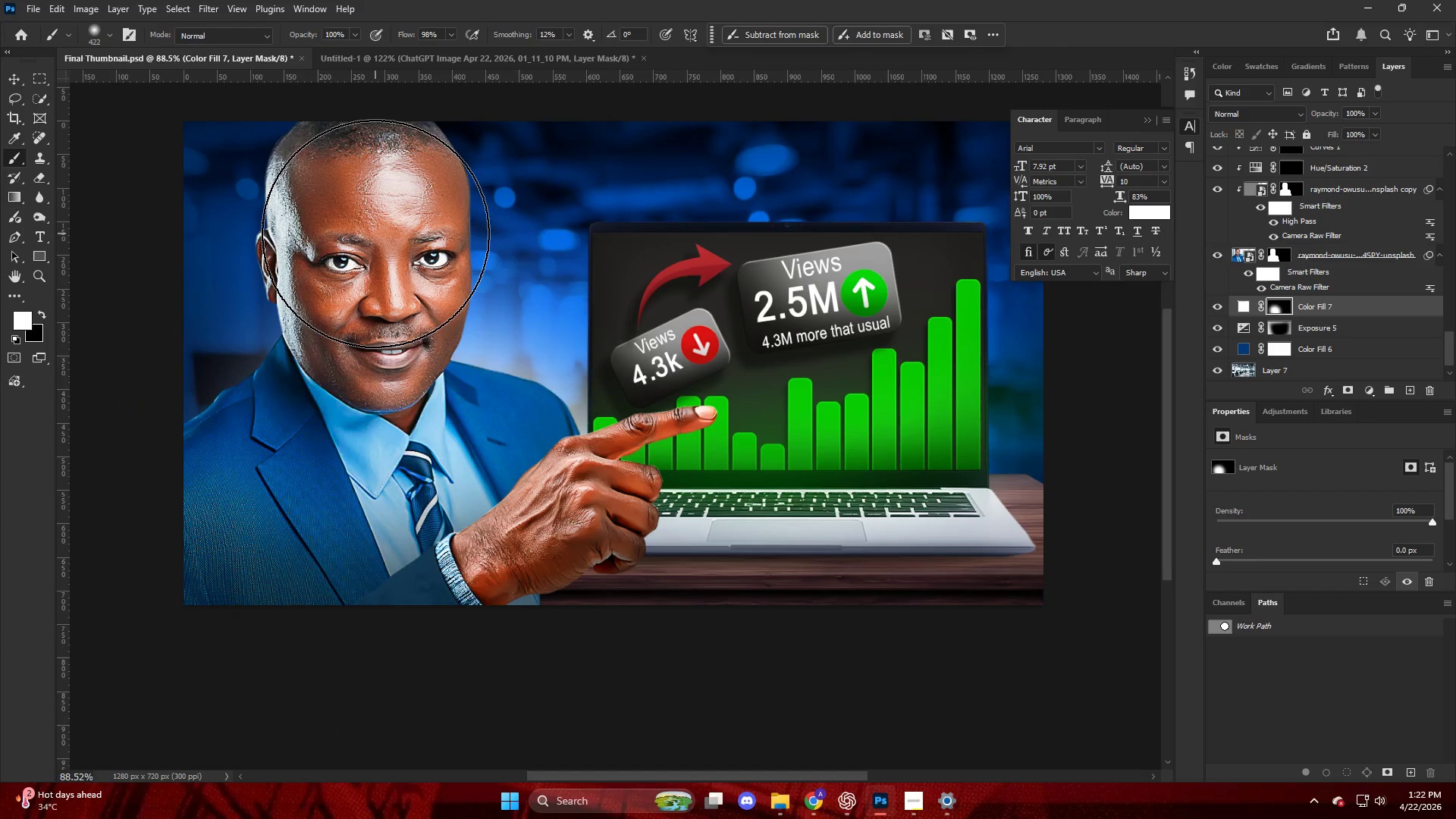 
left_click([375, 234])
 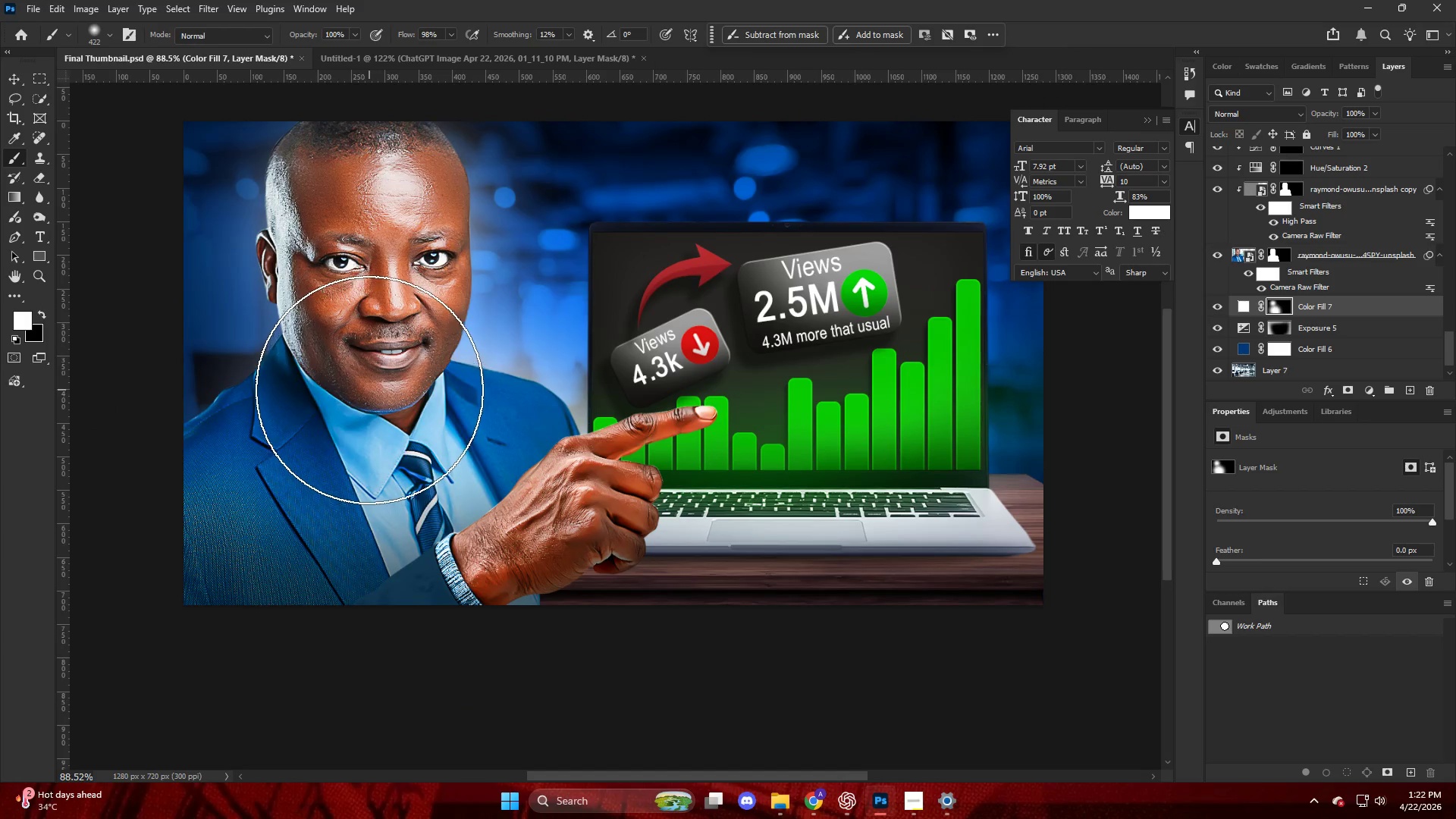 
key(Control+ControlLeft)
 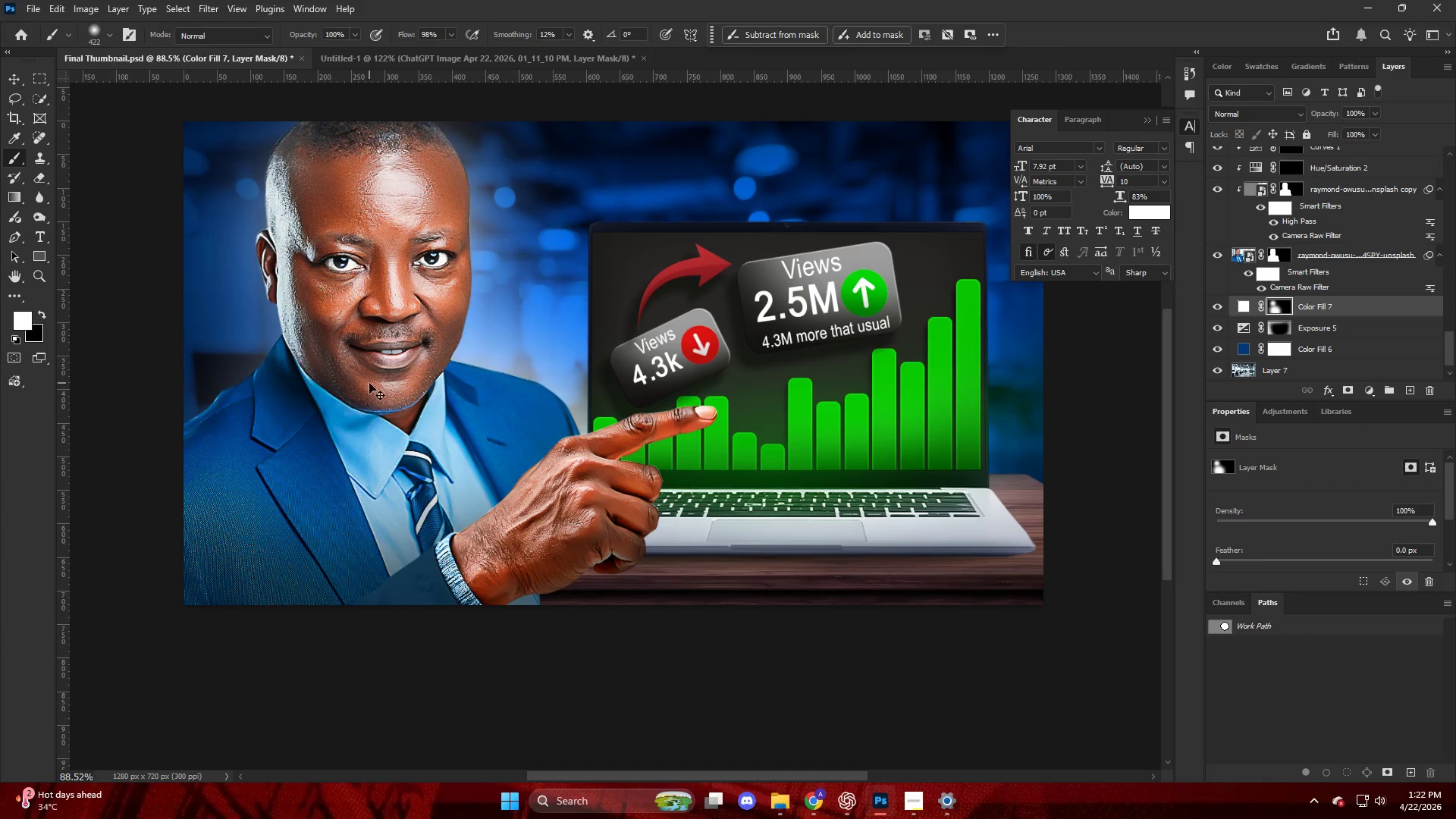 
key(Control+Z)
 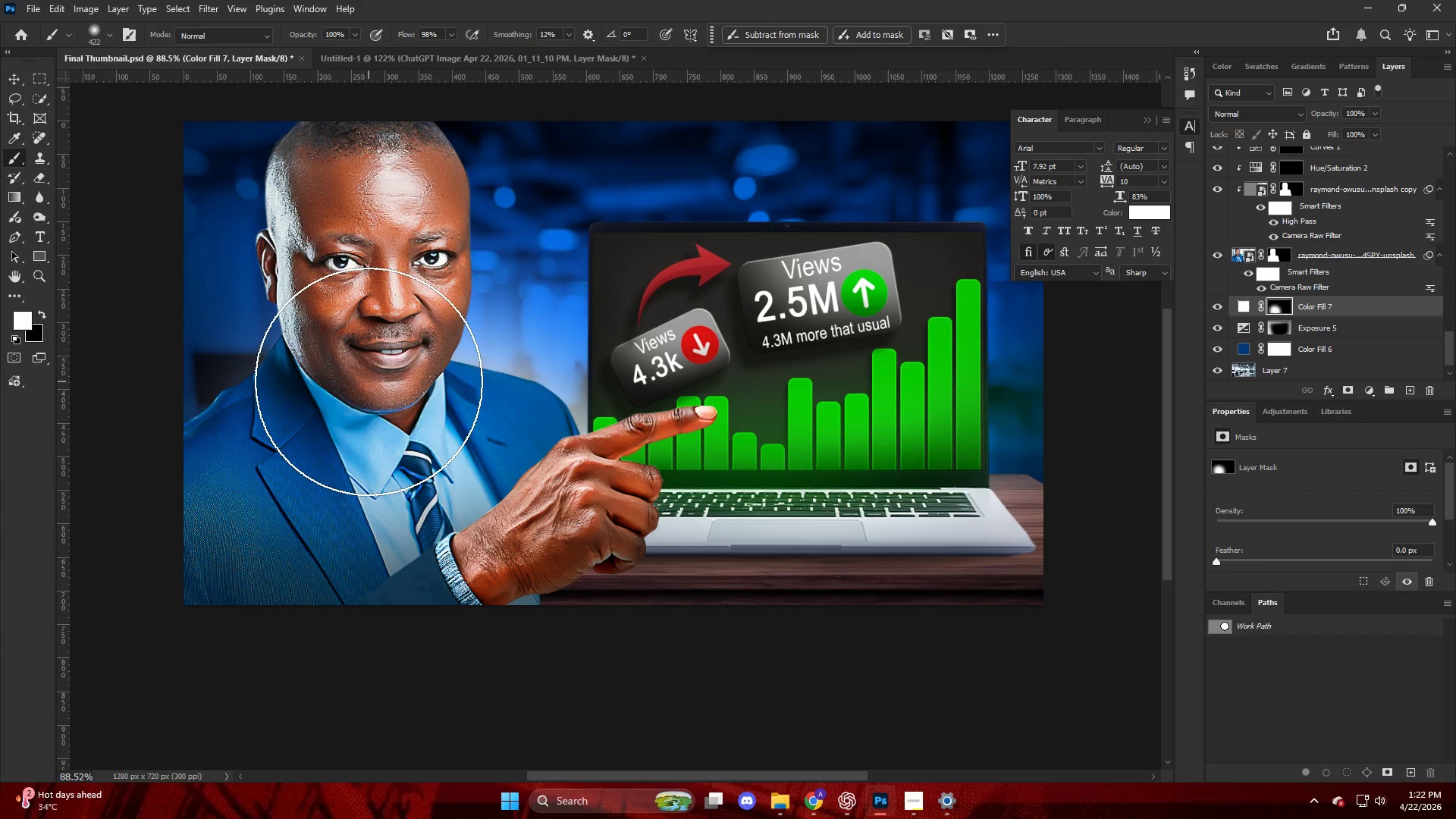 
left_click([370, 381])
 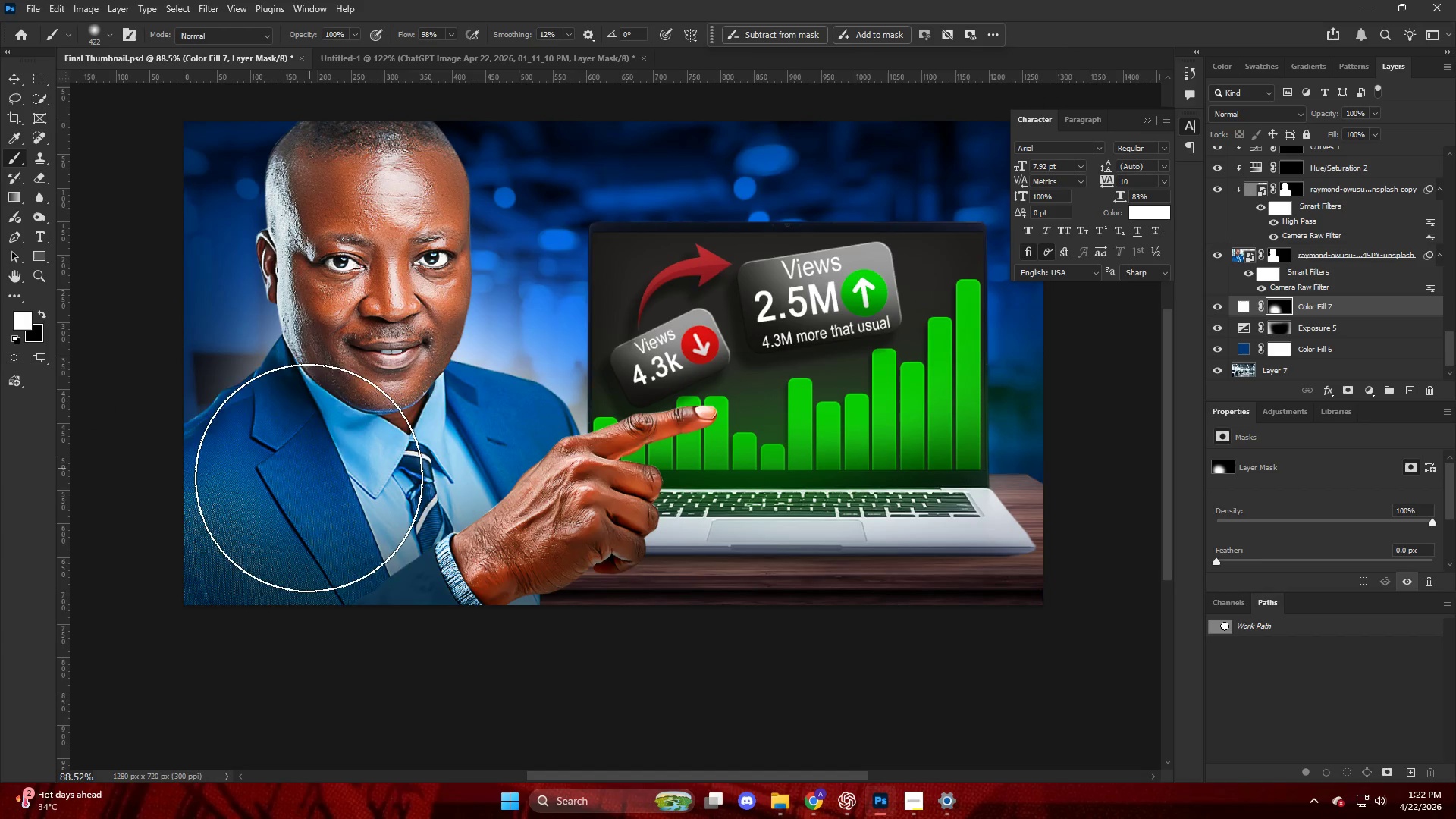 
key(Alt+AltLeft)
 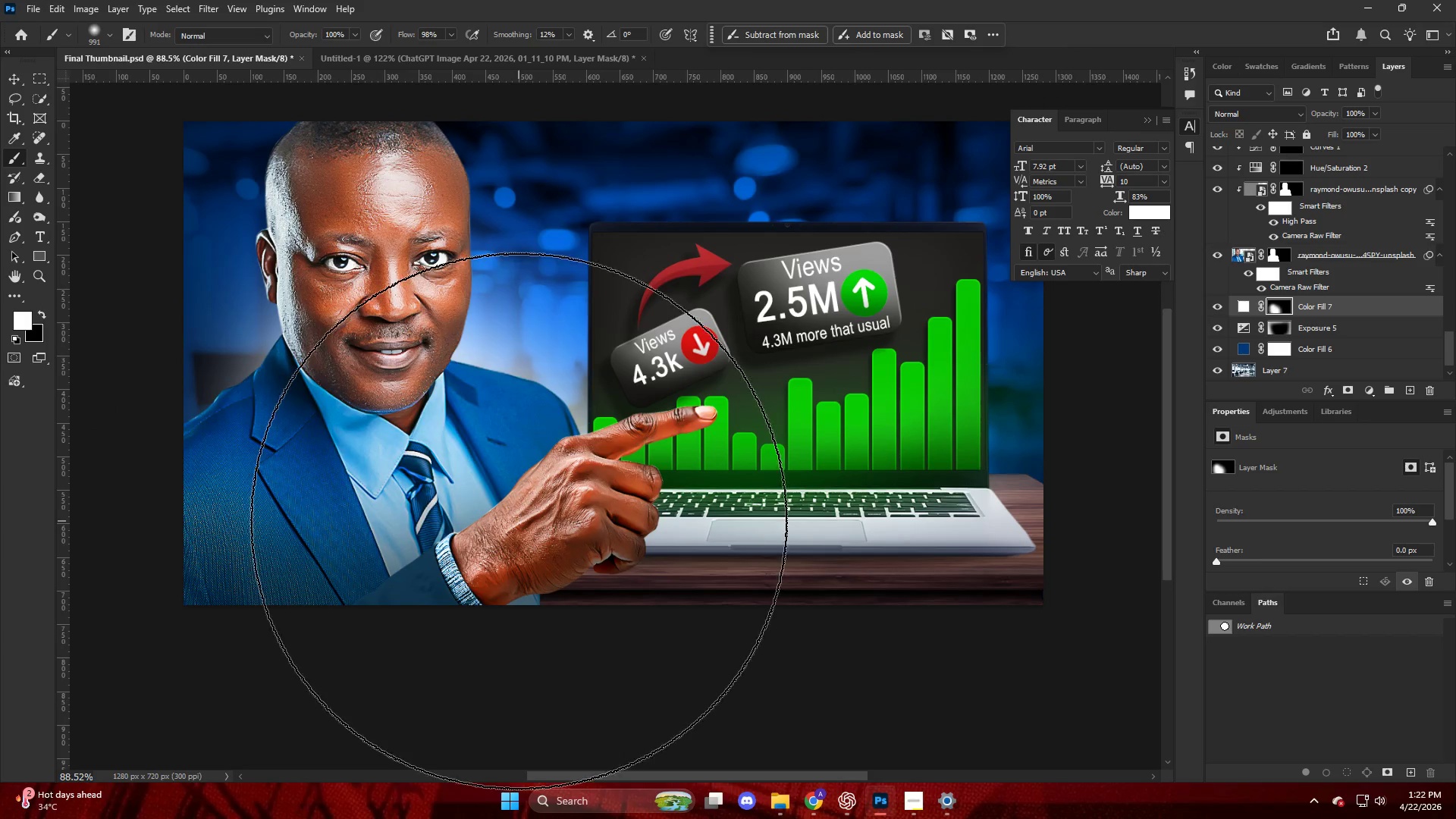 
left_click([579, 529])
 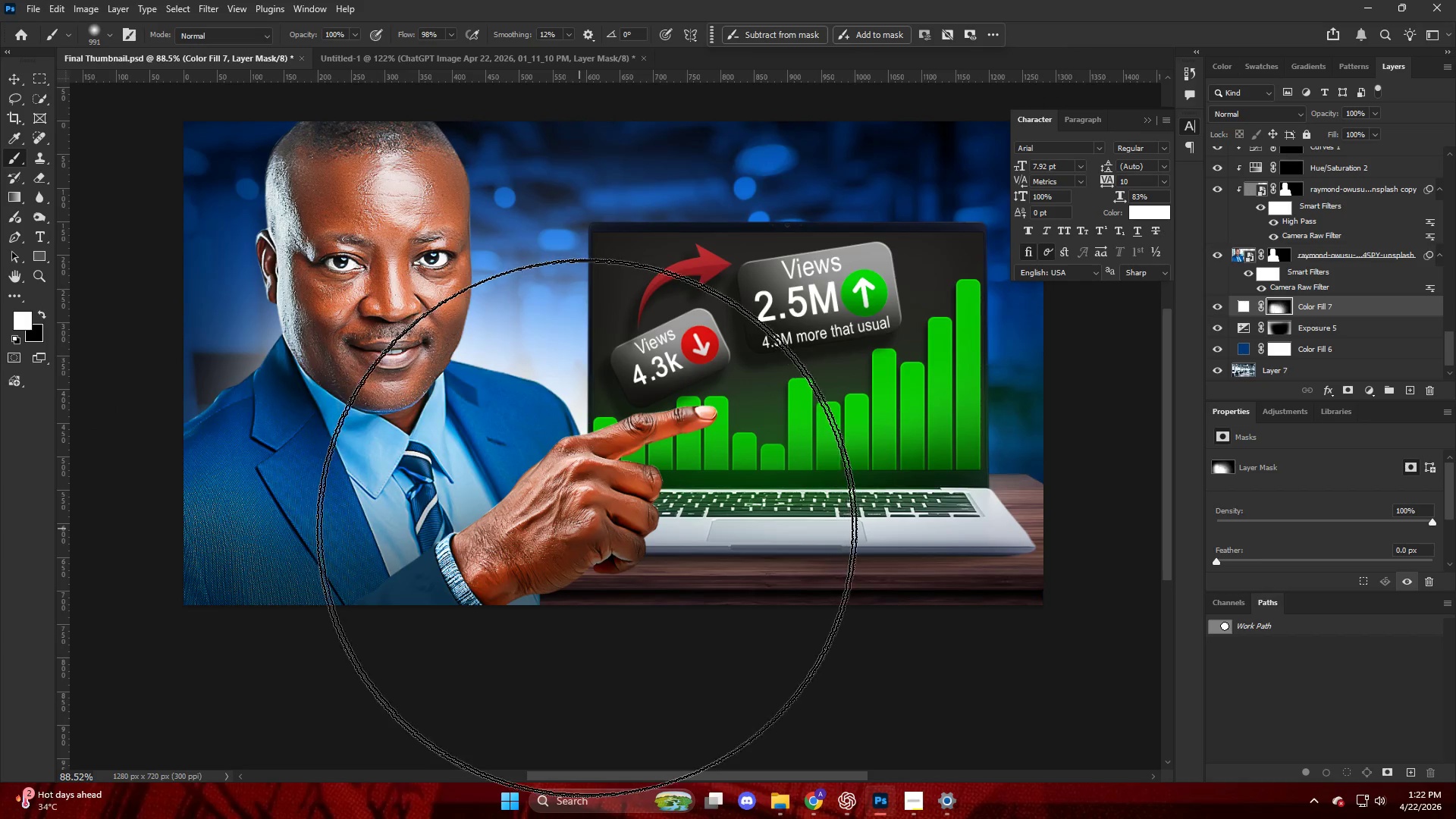 
key(Alt+AltLeft)
 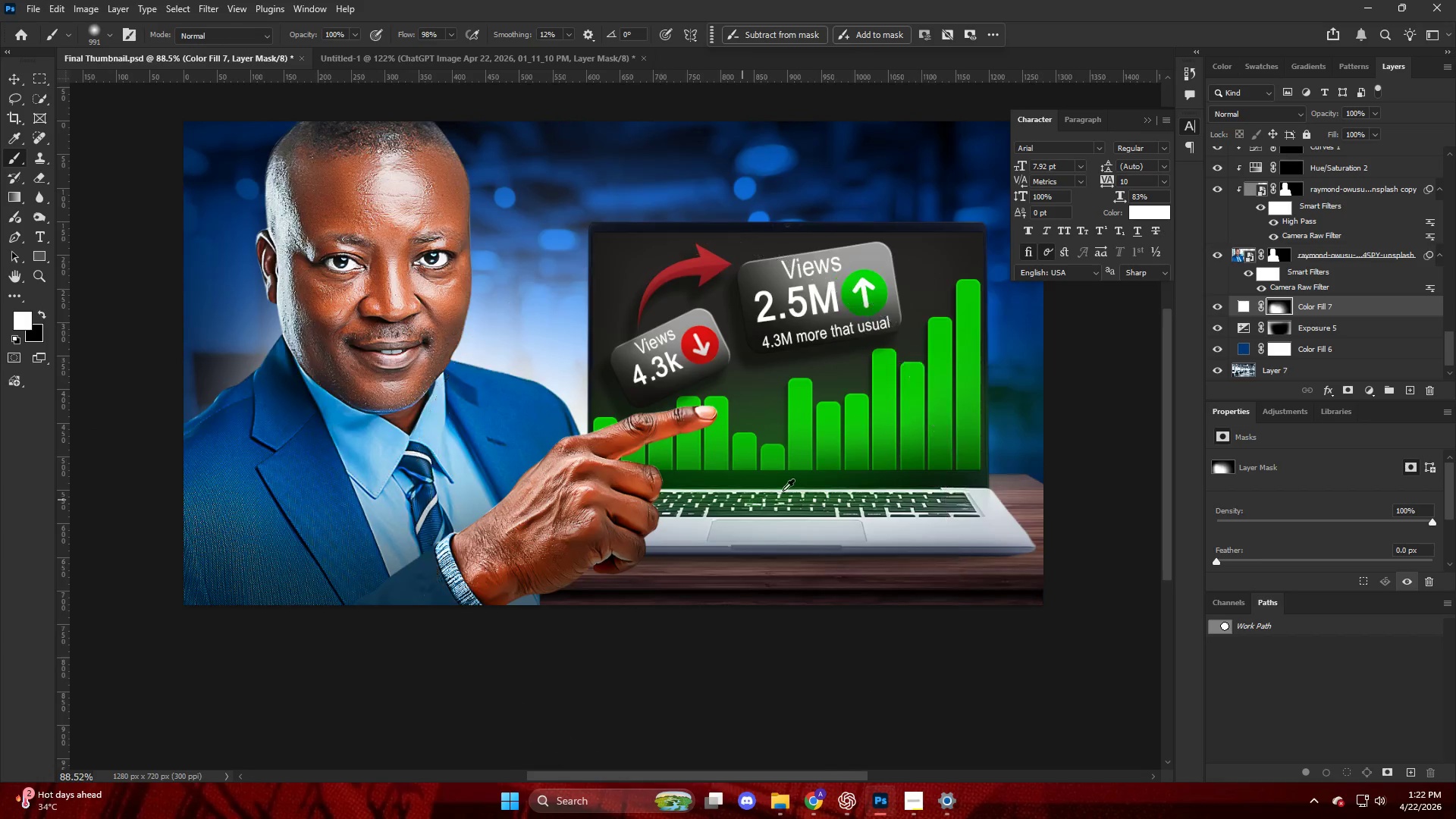 
key(Control+ControlLeft)
 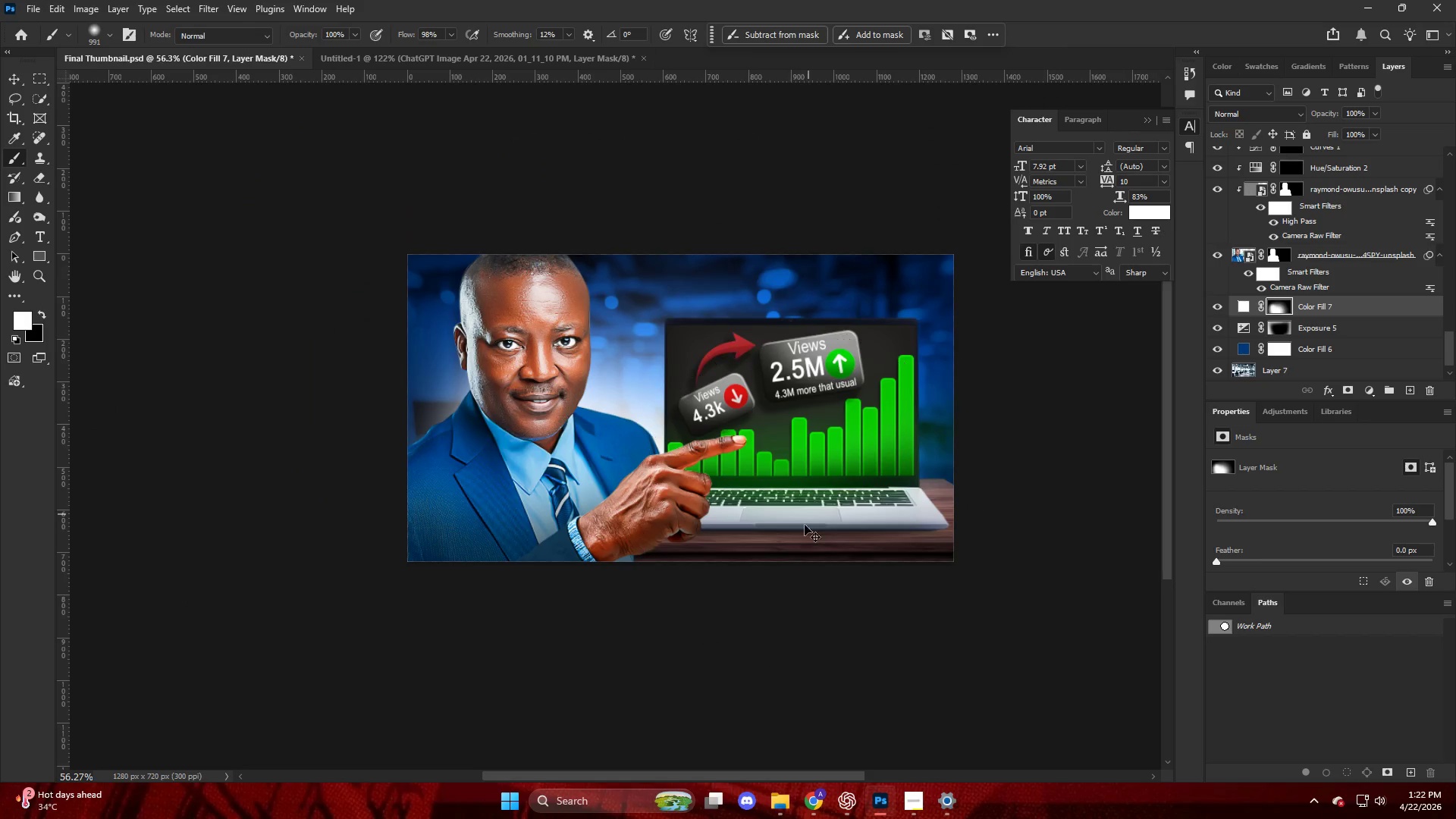 
key(Control+Z)
 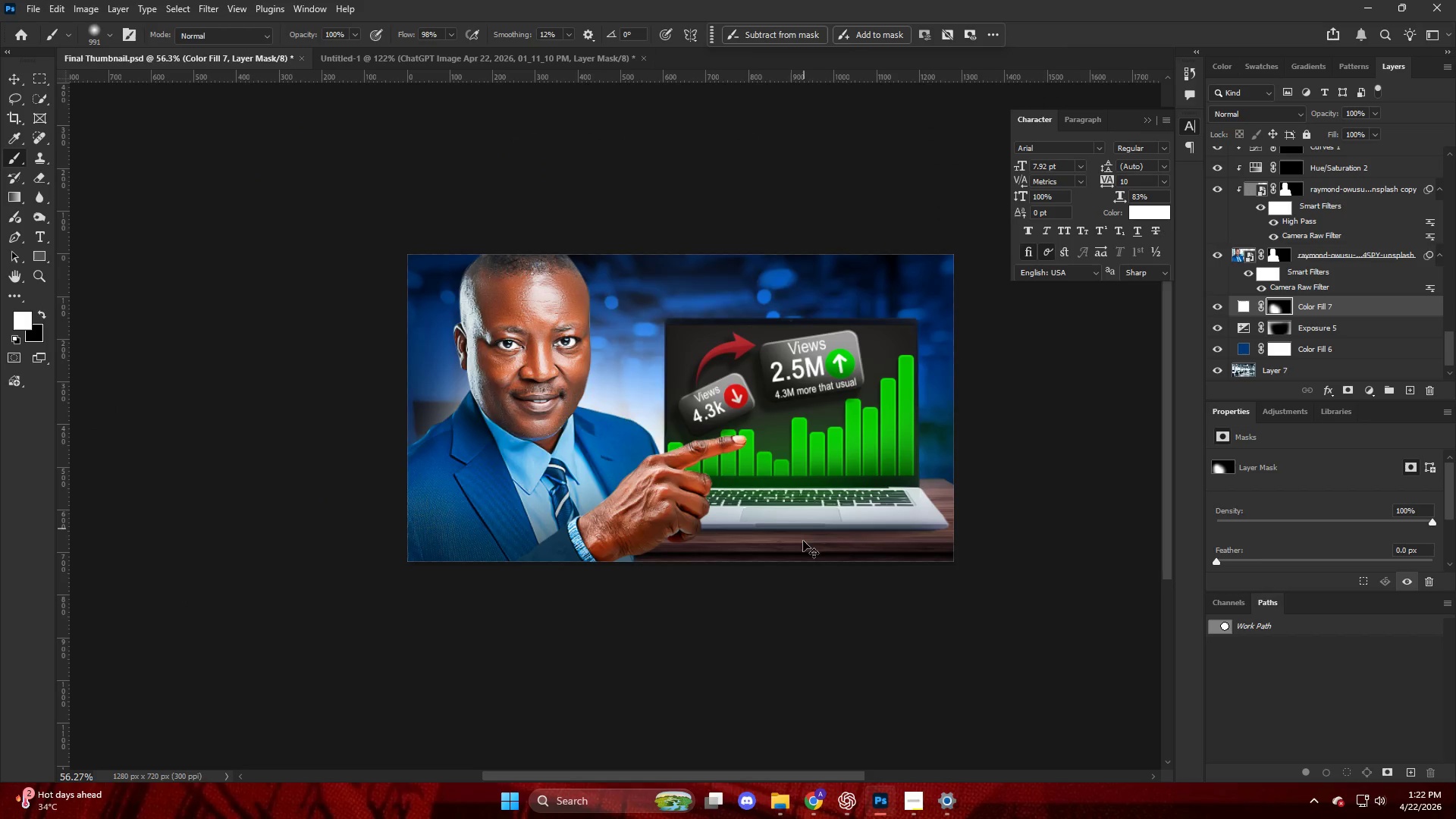 
scroll: coordinate [798, 486], scroll_direction: down, amount: 5.0
 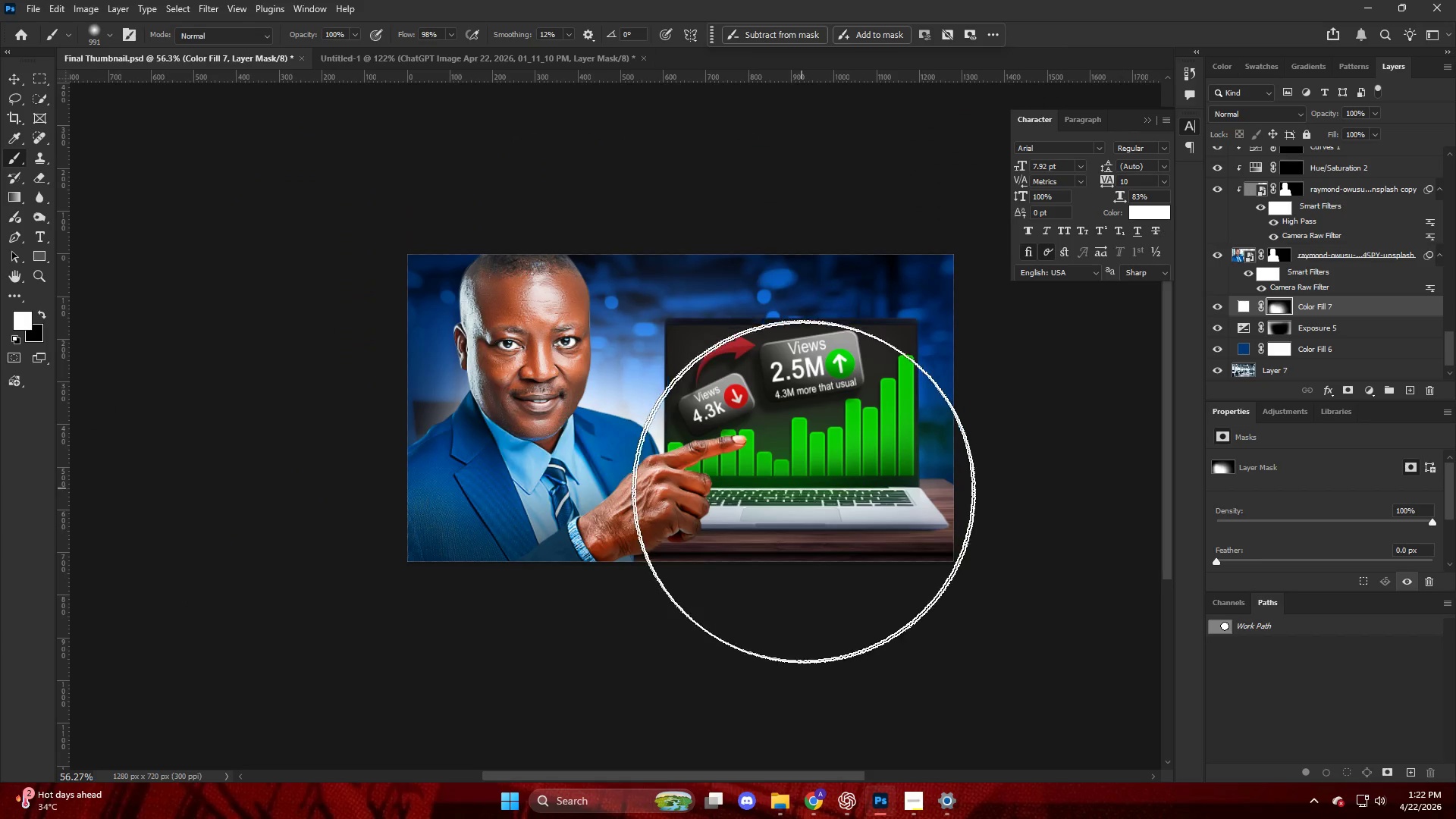 
left_click([802, 540])
 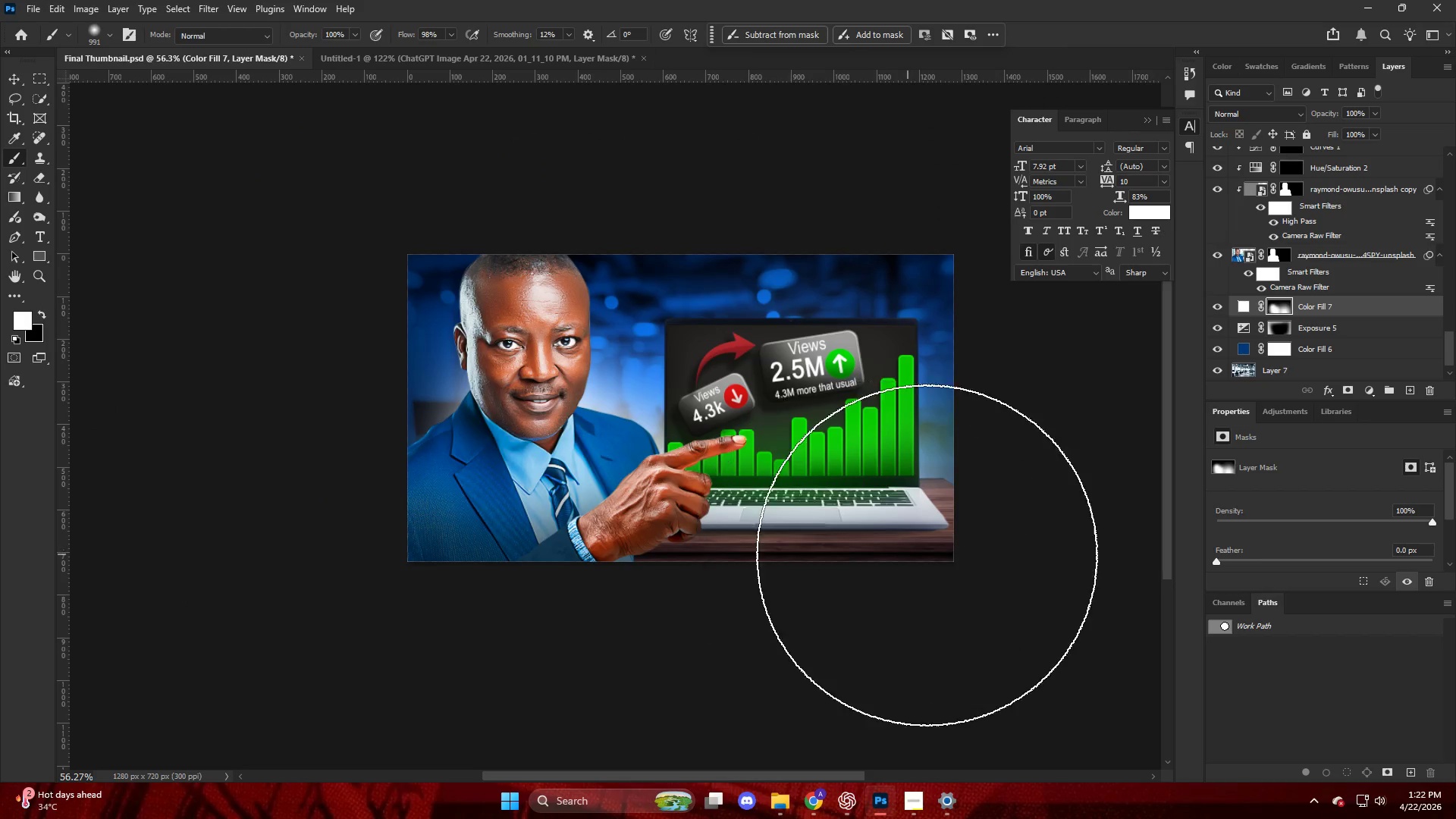 
key(Alt+AltLeft)
 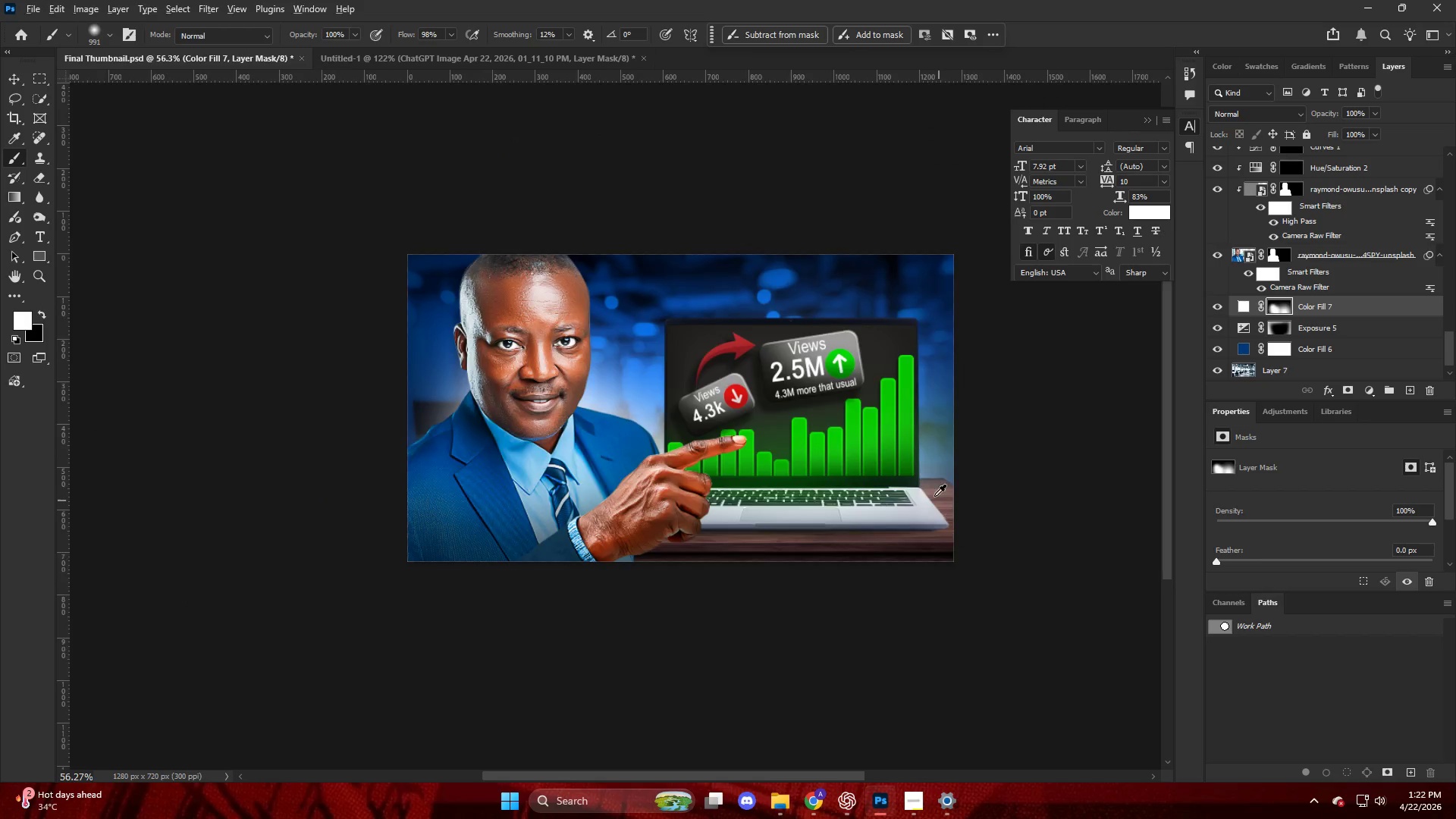 
scroll: coordinate [918, 469], scroll_direction: down, amount: 5.0
 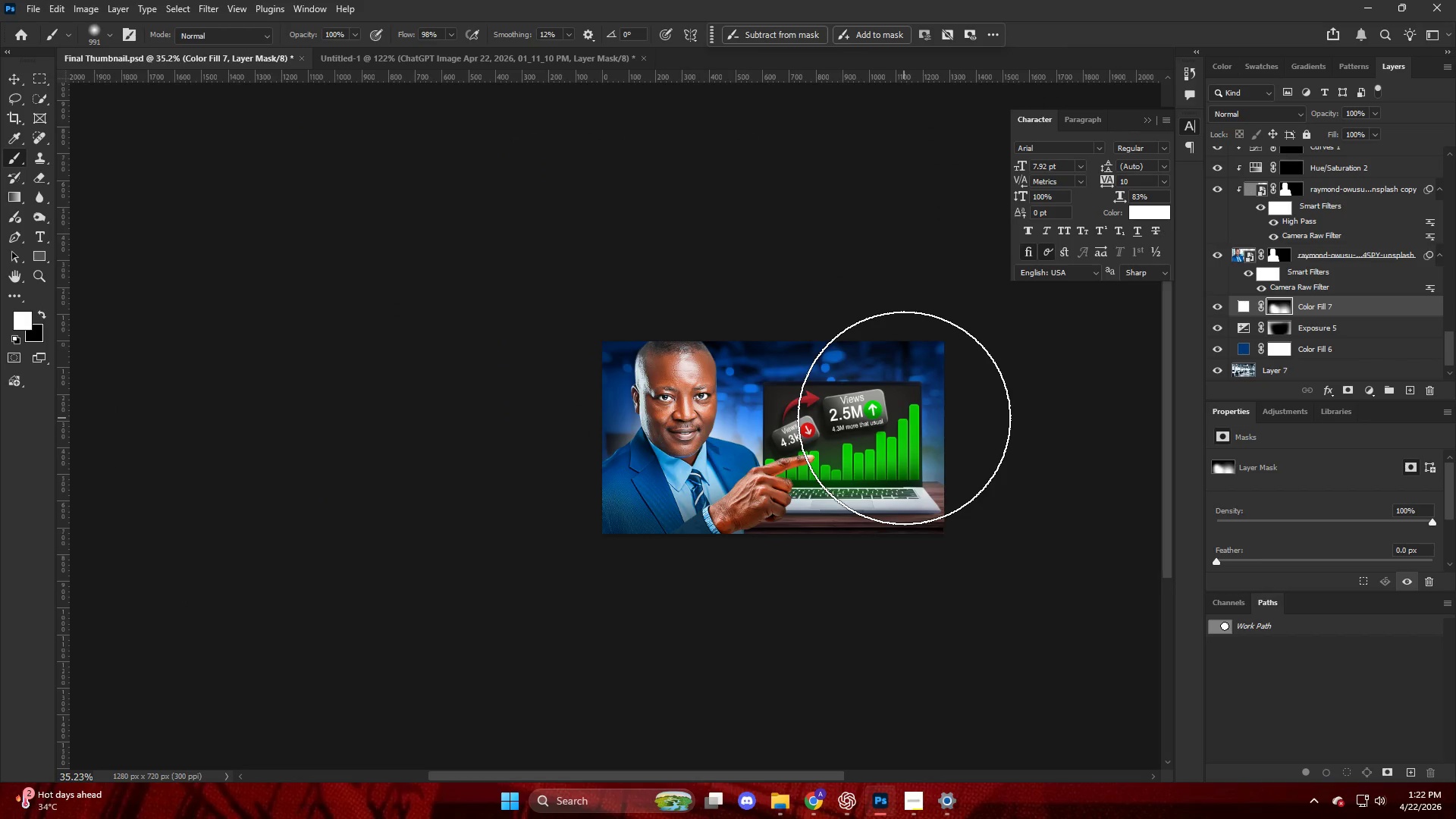 
hold_key(key=AltLeft, duration=0.55)
scroll: coordinate [901, 418], scroll_direction: up, amount: 6.0
 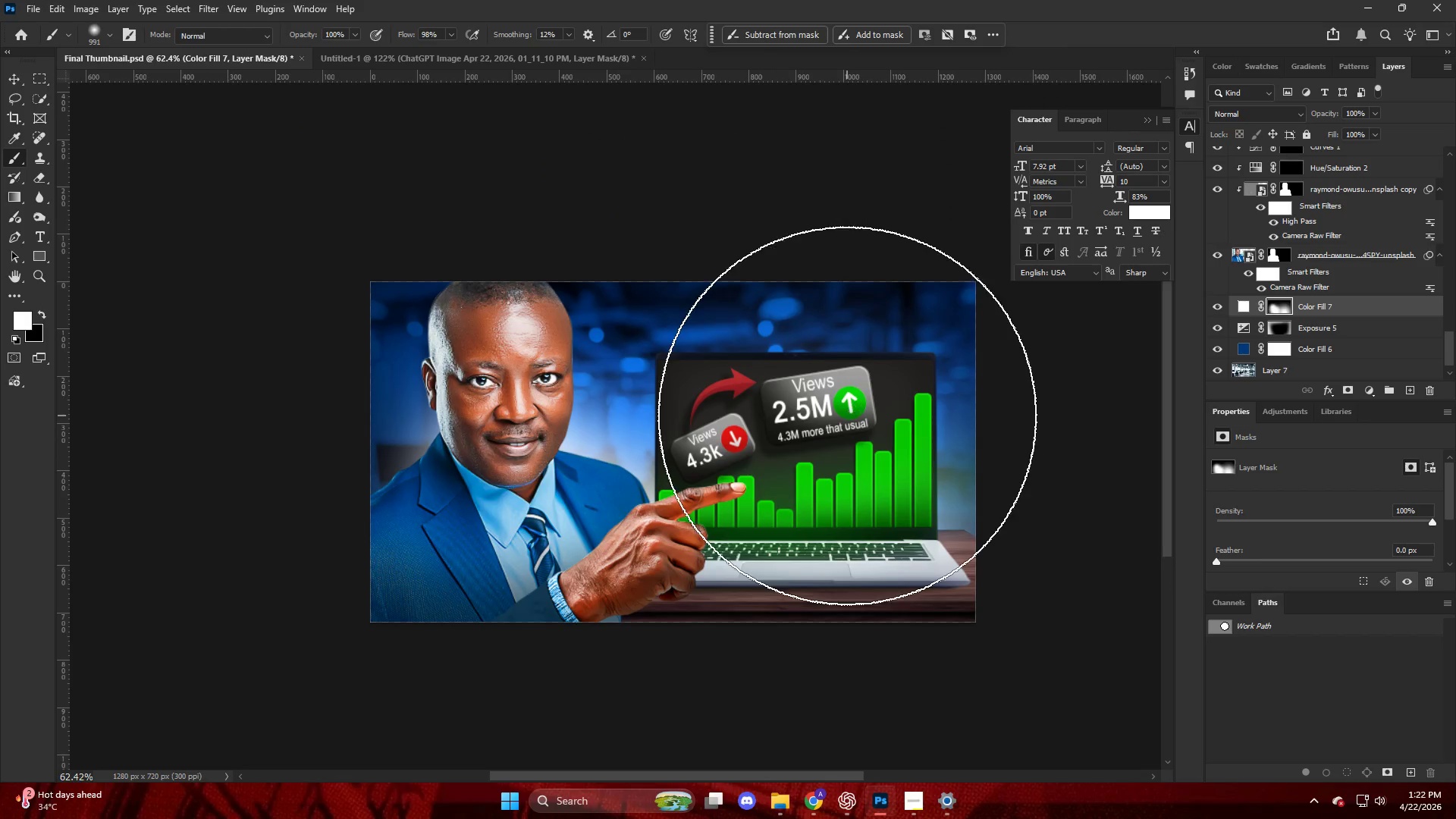 
key(Alt+AltLeft)
 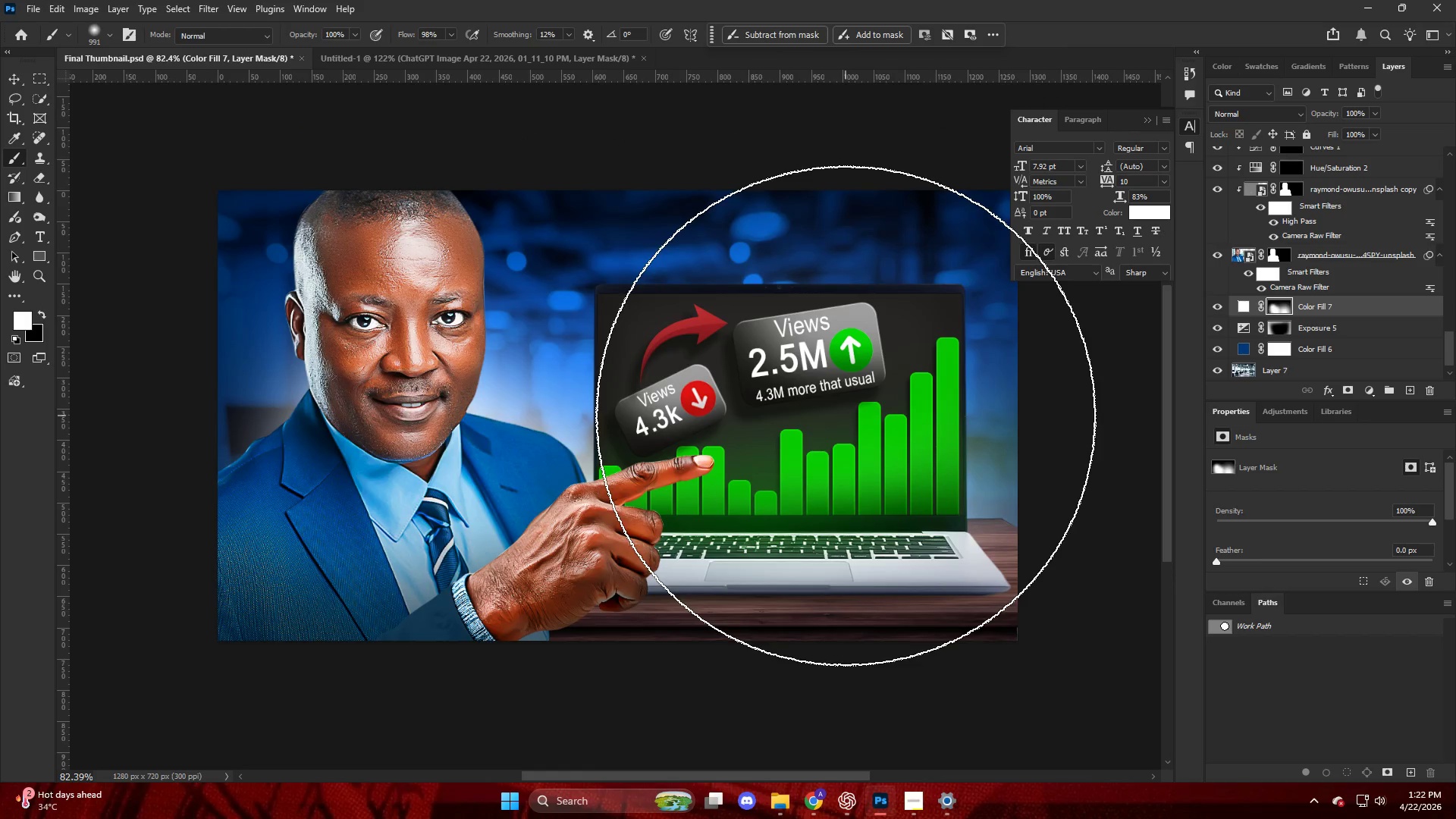 
scroll: coordinate [846, 416], scroll_direction: none, amount: 0.0
 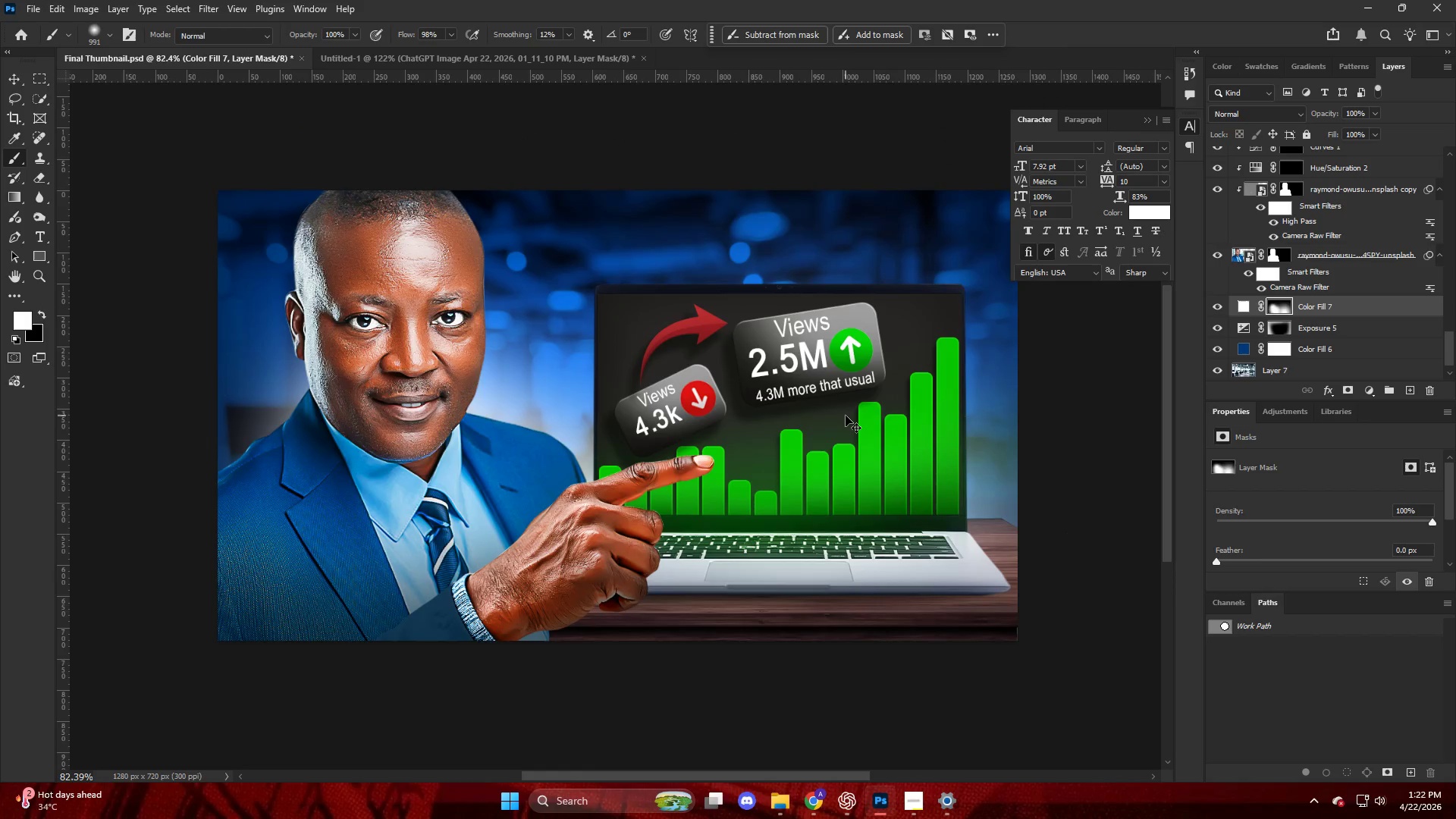 
key(Control+ControlLeft)
 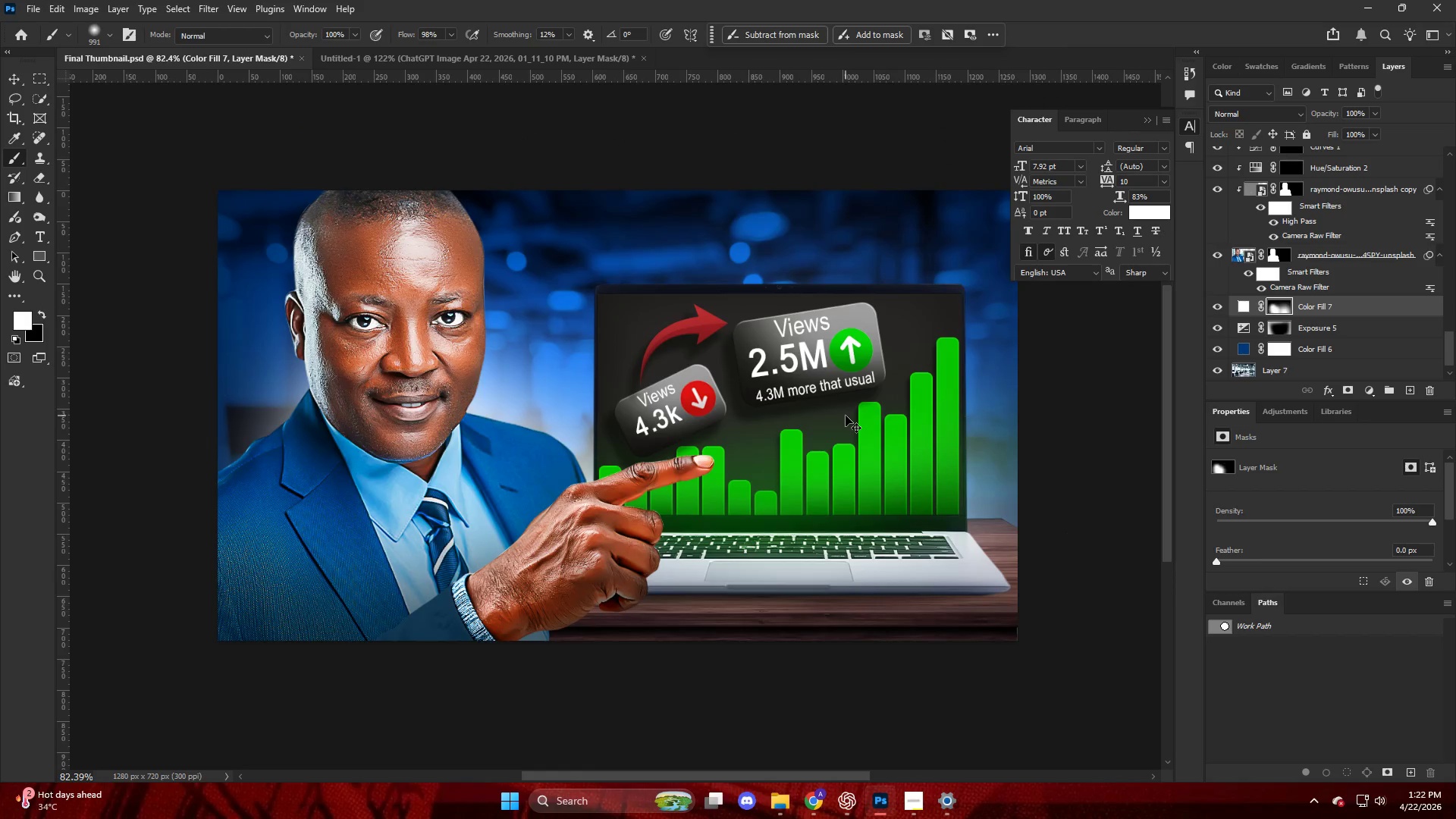 
key(Control+Z)
 